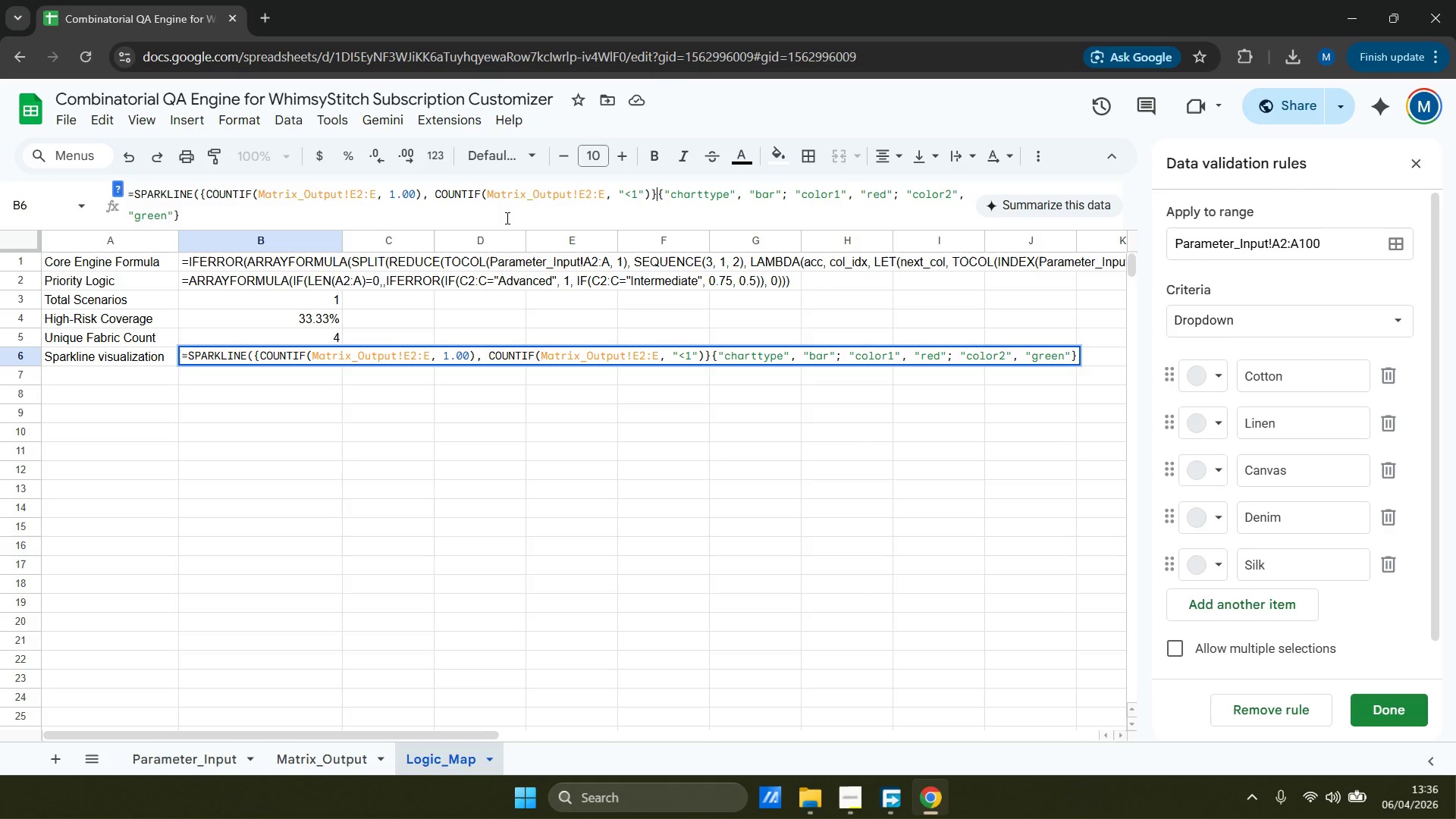 
key(Comma)
 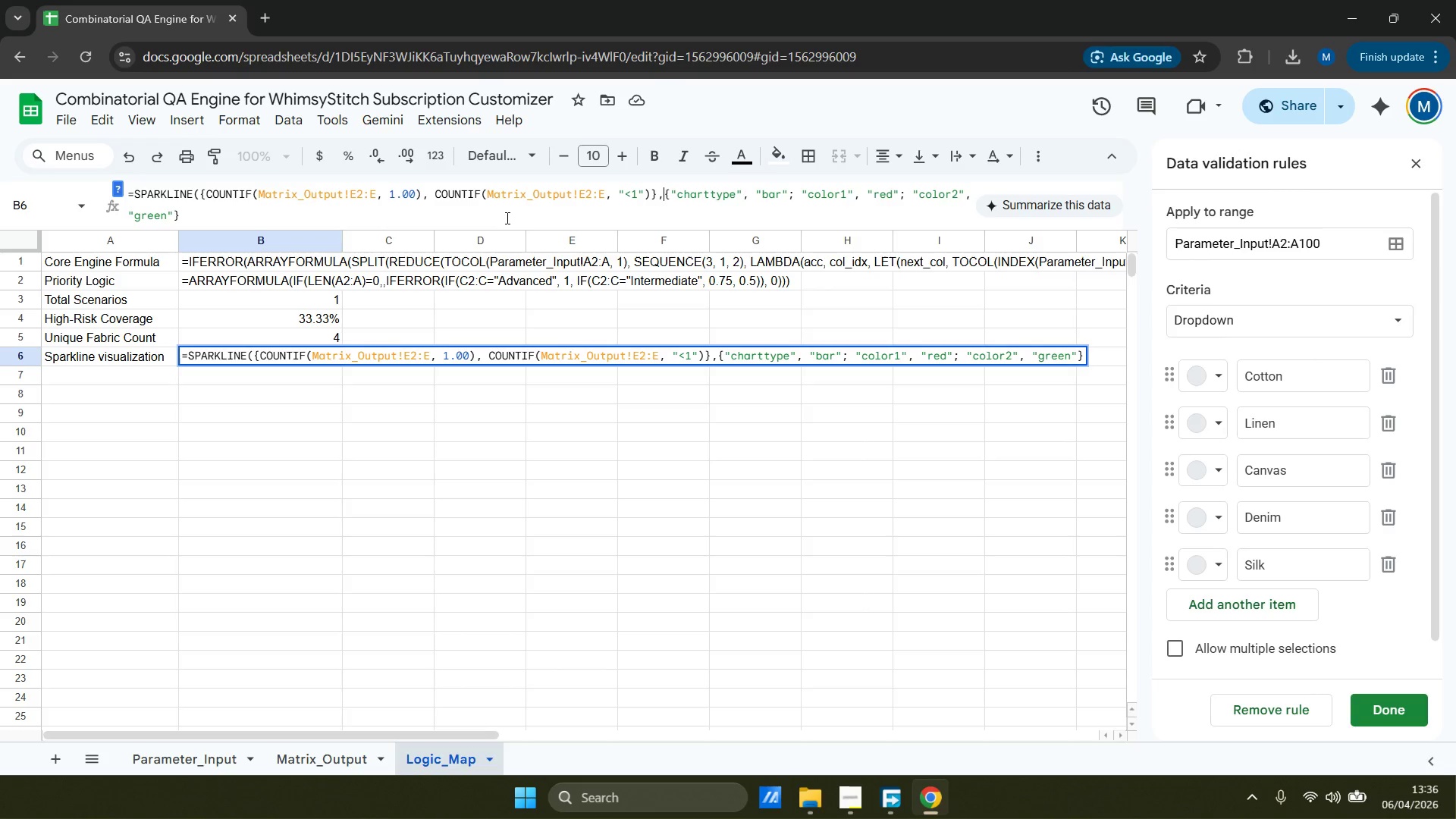 
hold_key(key=ArrowRight, duration=1.5)
 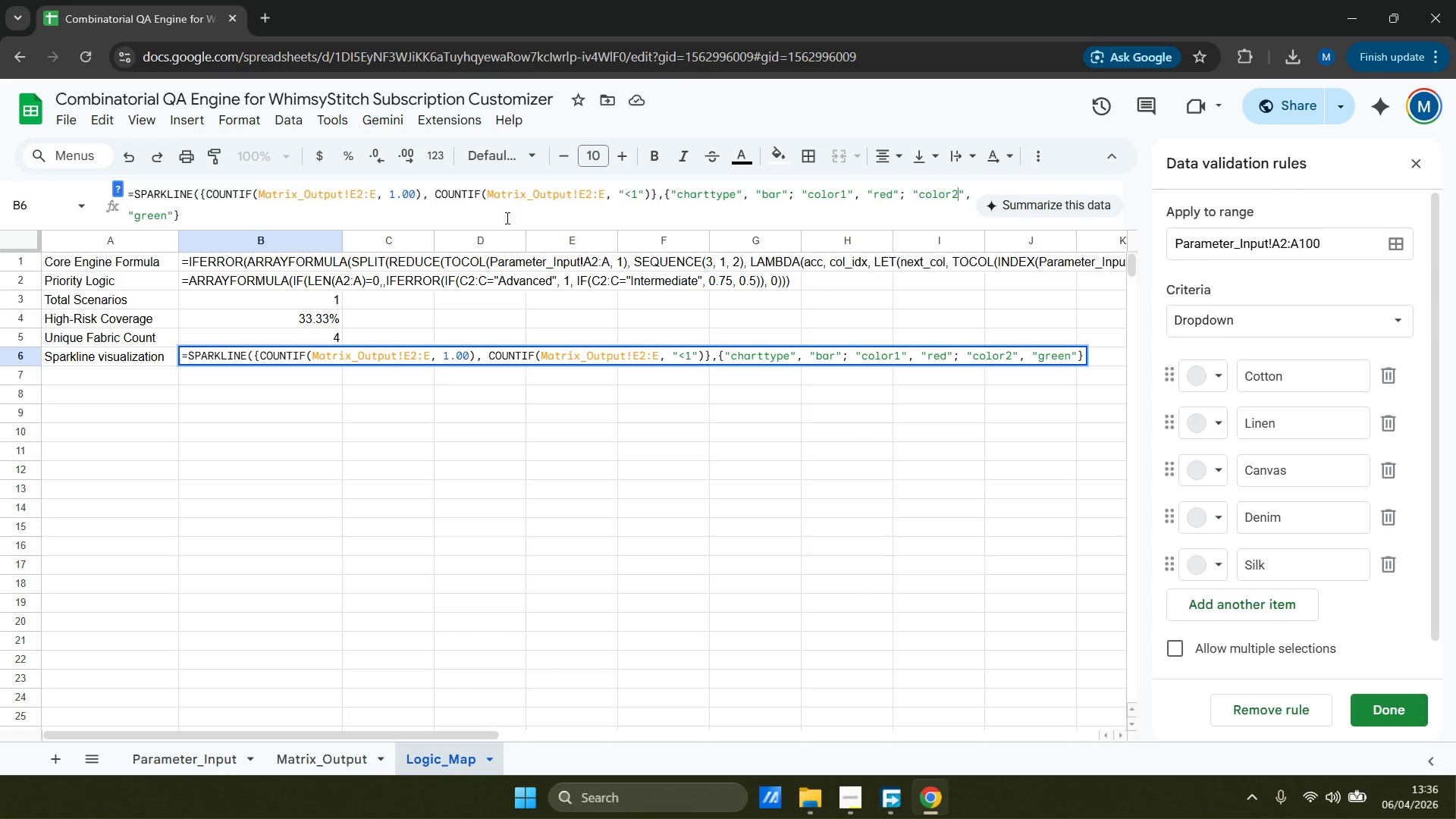 
hold_key(key=ArrowRight, duration=0.42)
 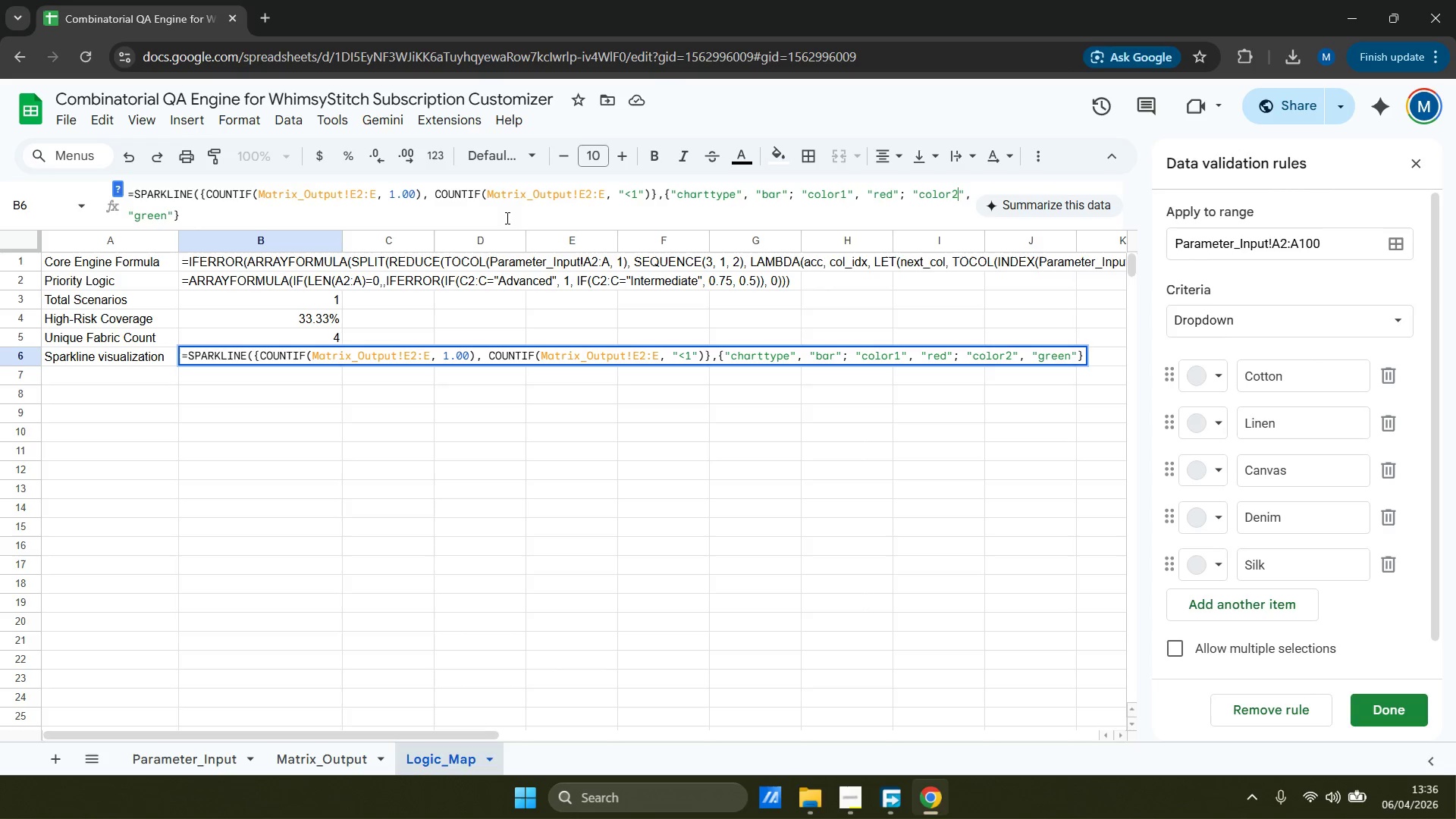 
key(ArrowRight)
 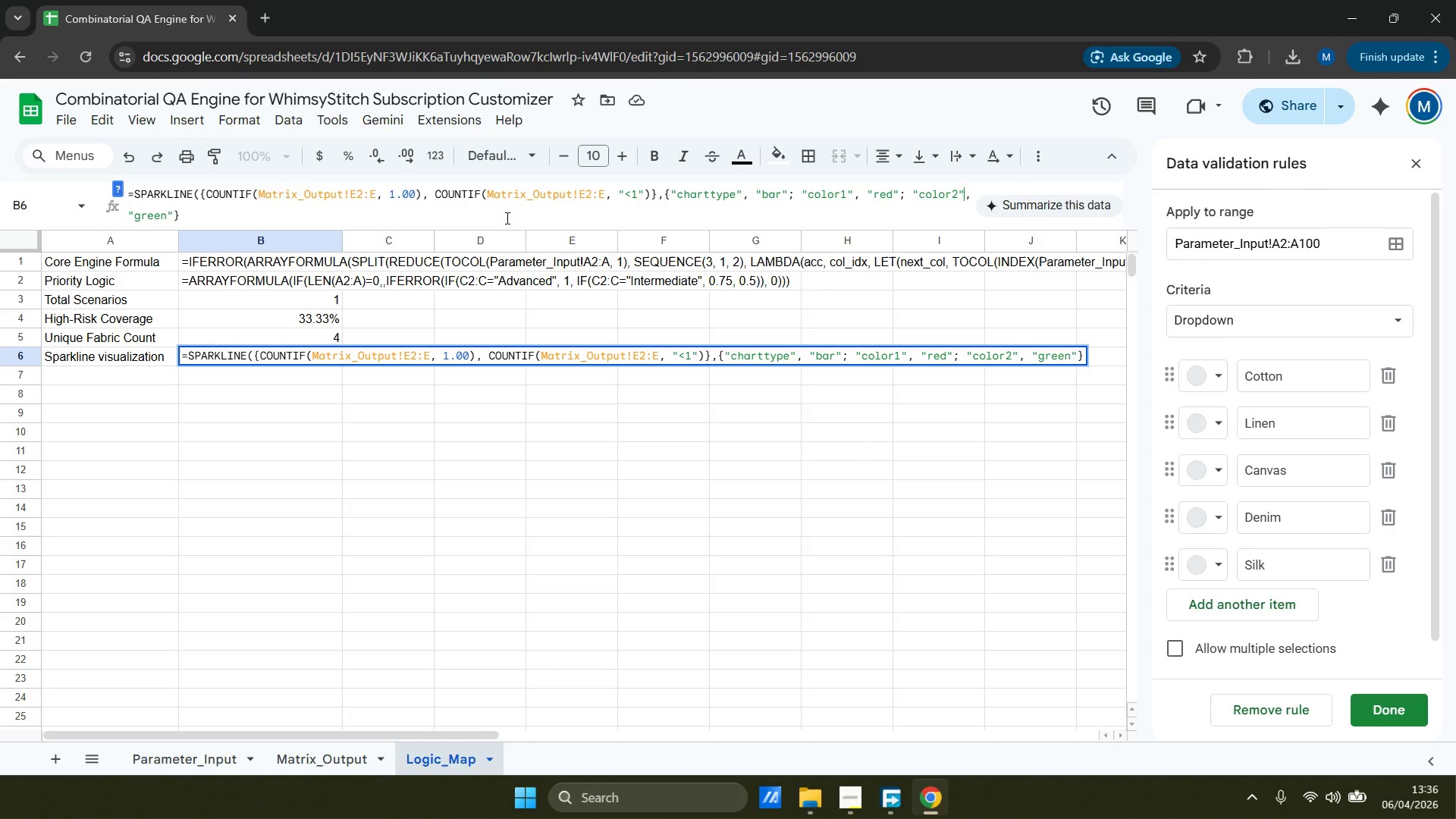 
key(ArrowRight)
 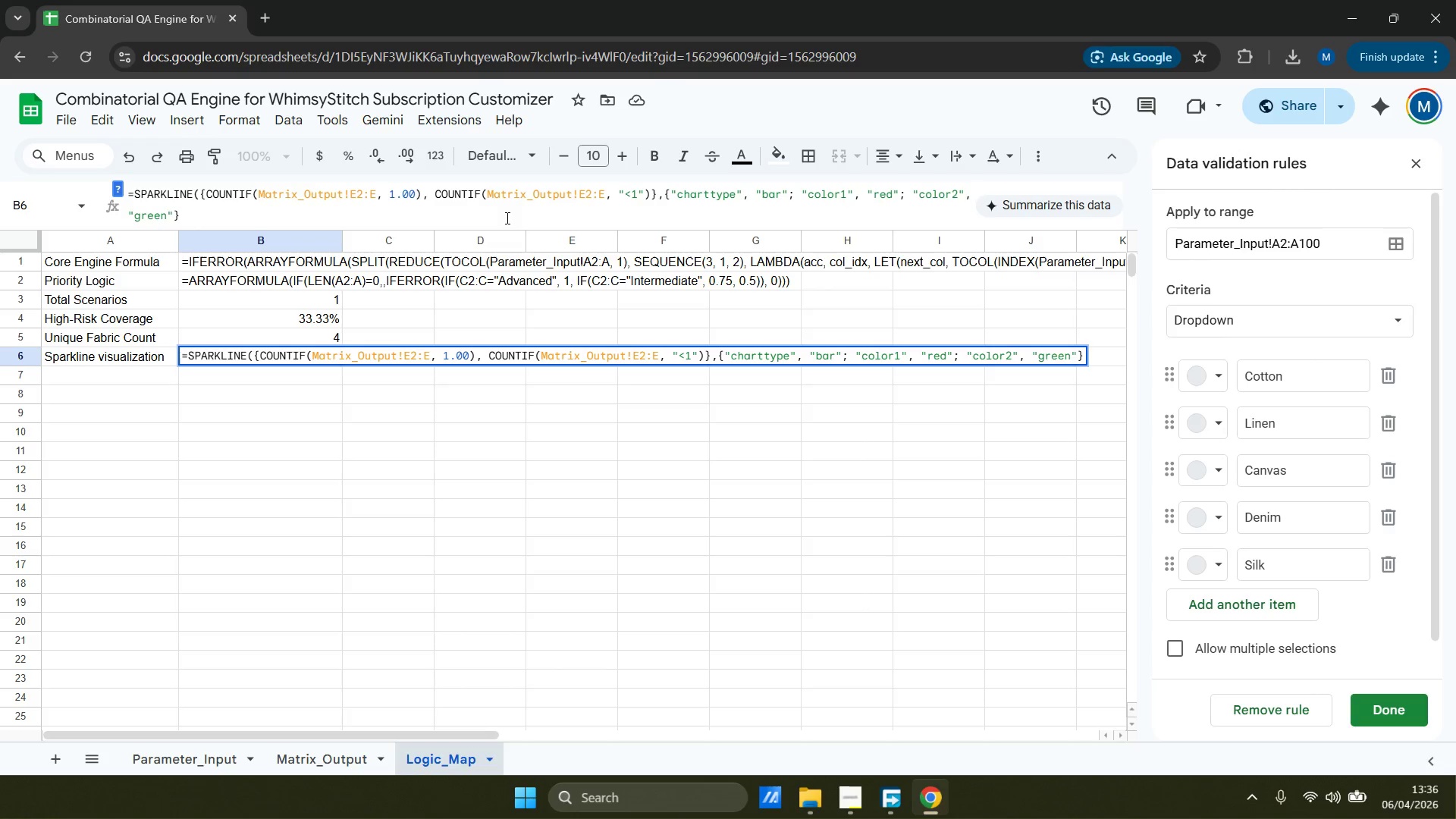 
key(Shift+BracketRight)
 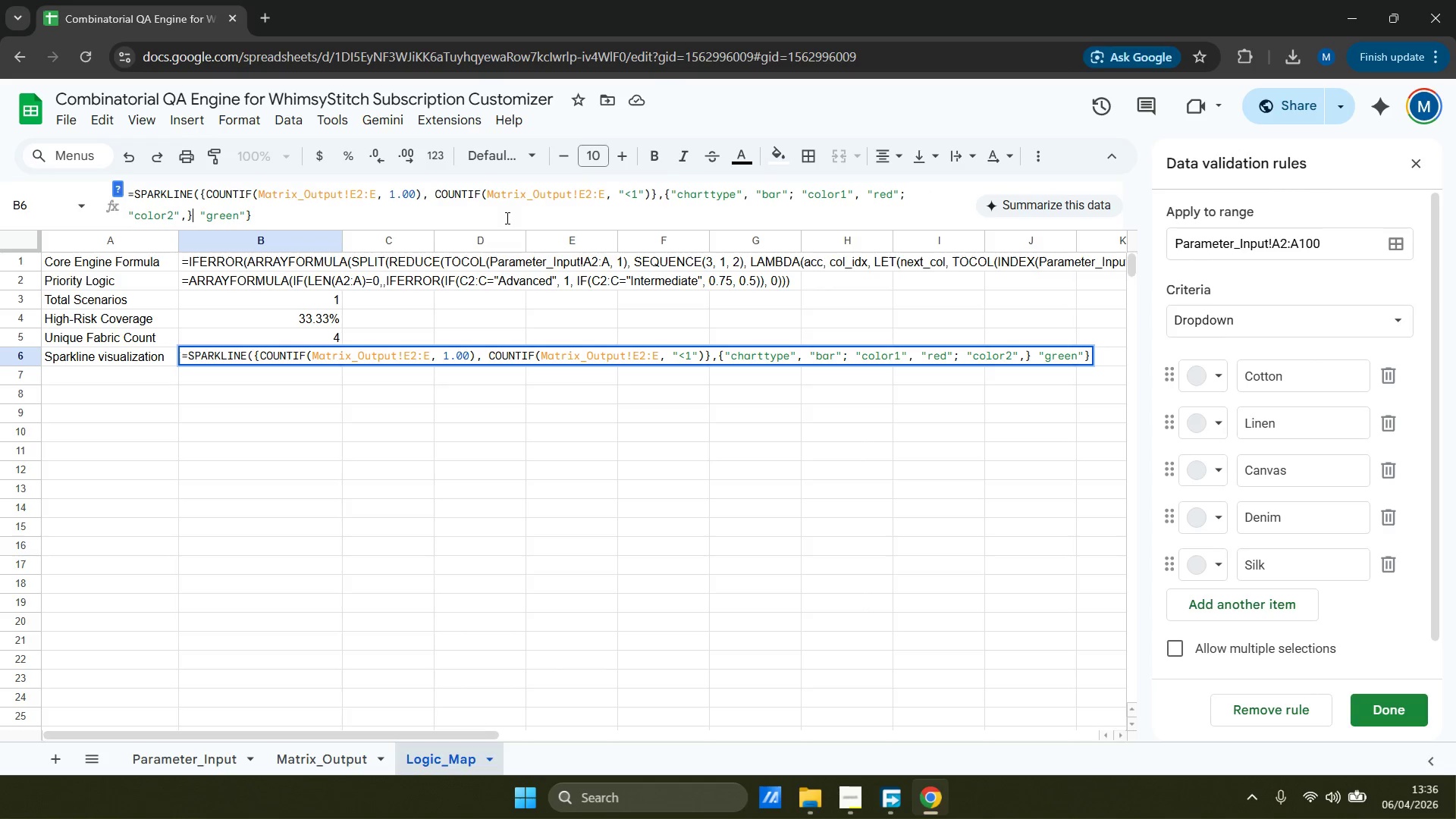 
key(Shift+0)
 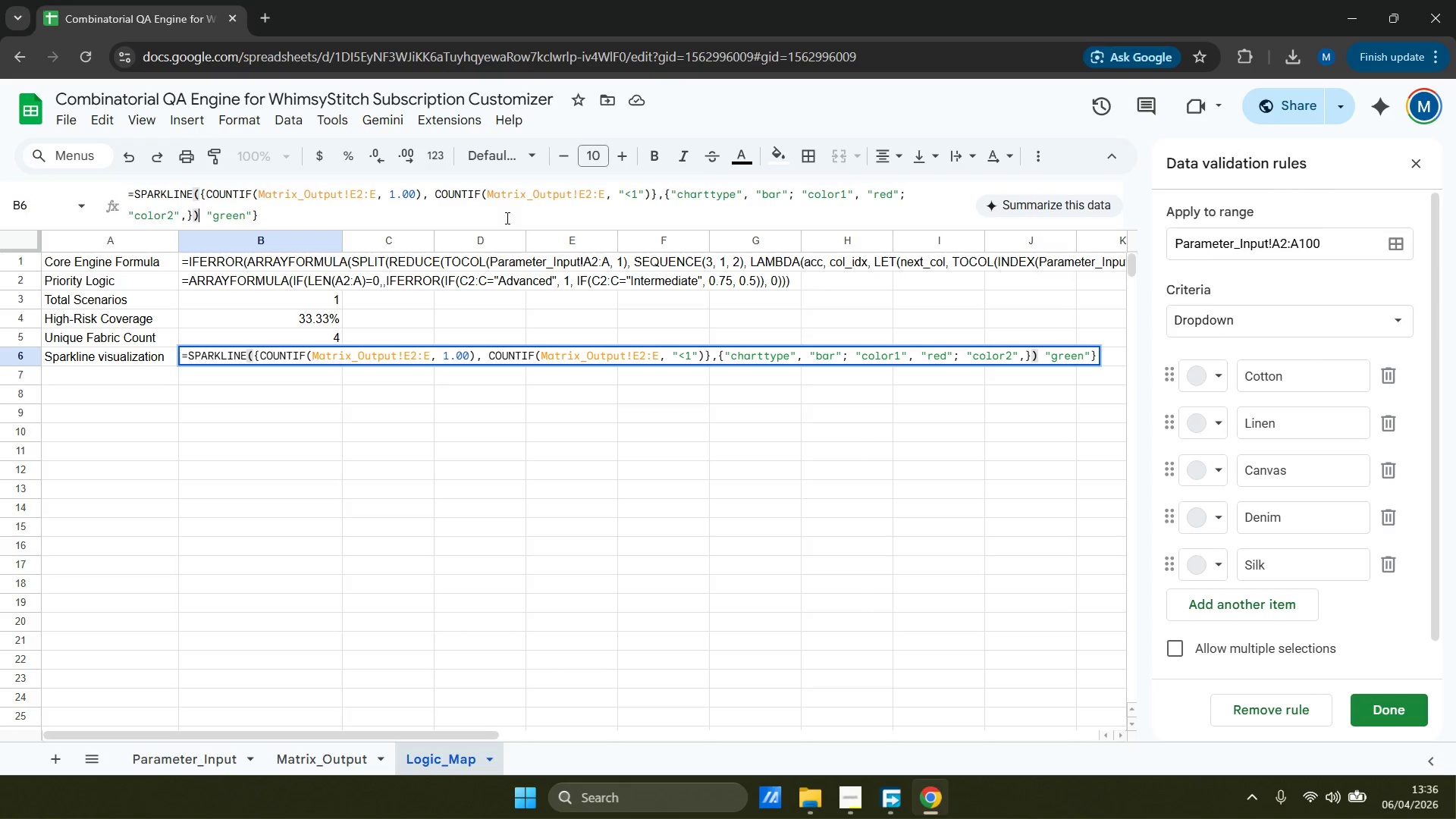 
key(Backspace)
 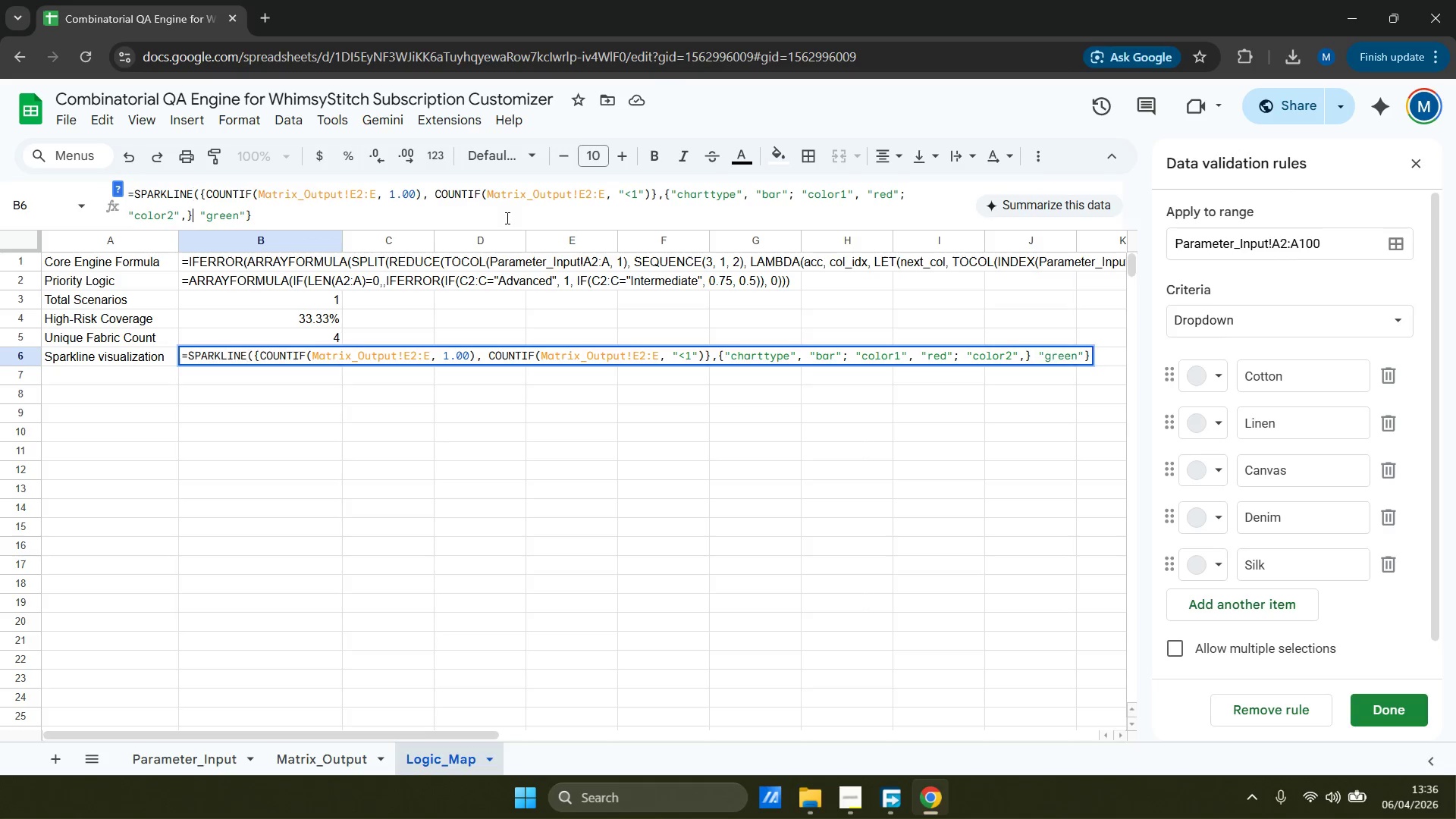 
key(Backspace)
 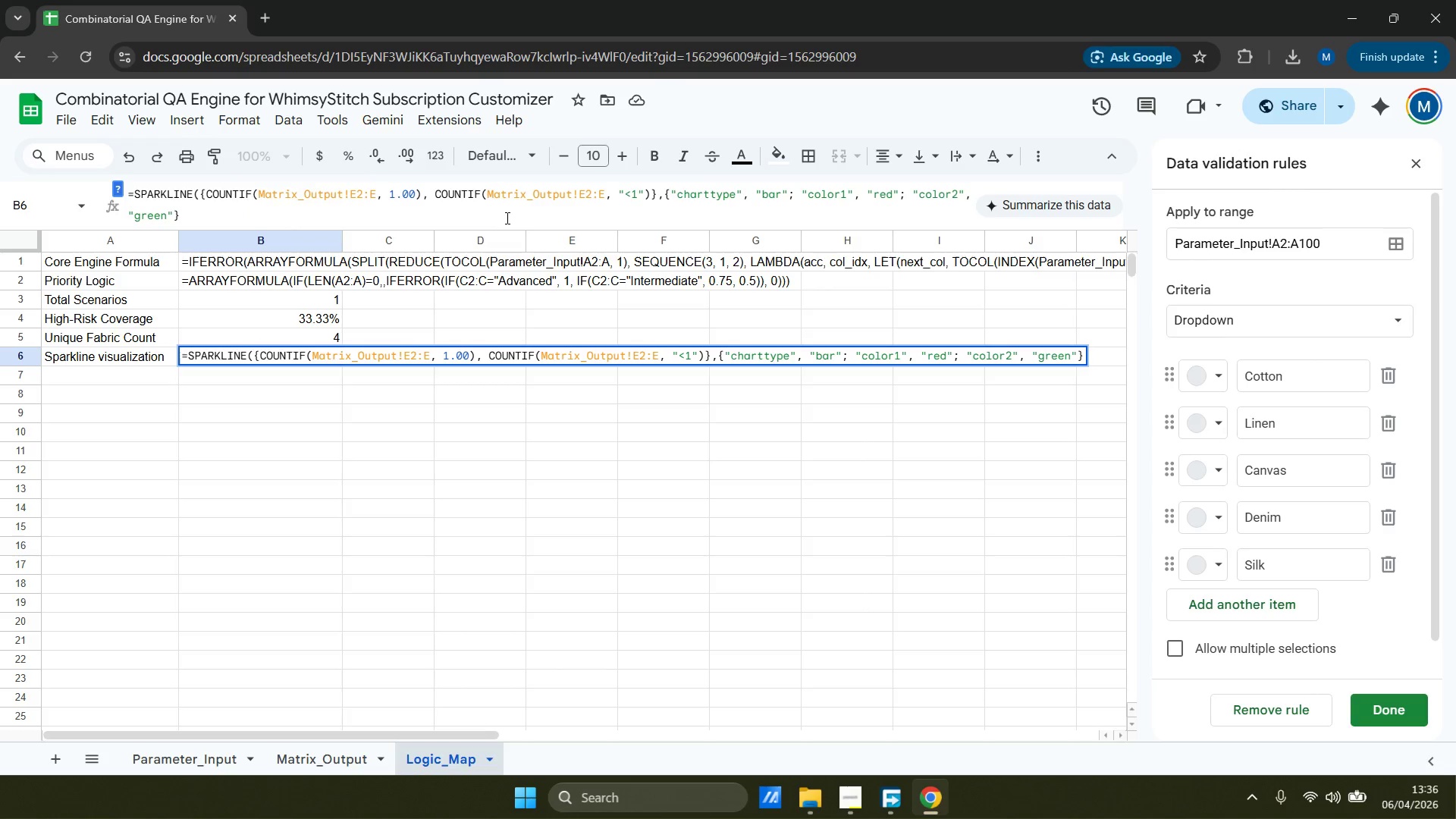 
hold_key(key=ArrowRight, duration=0.78)
 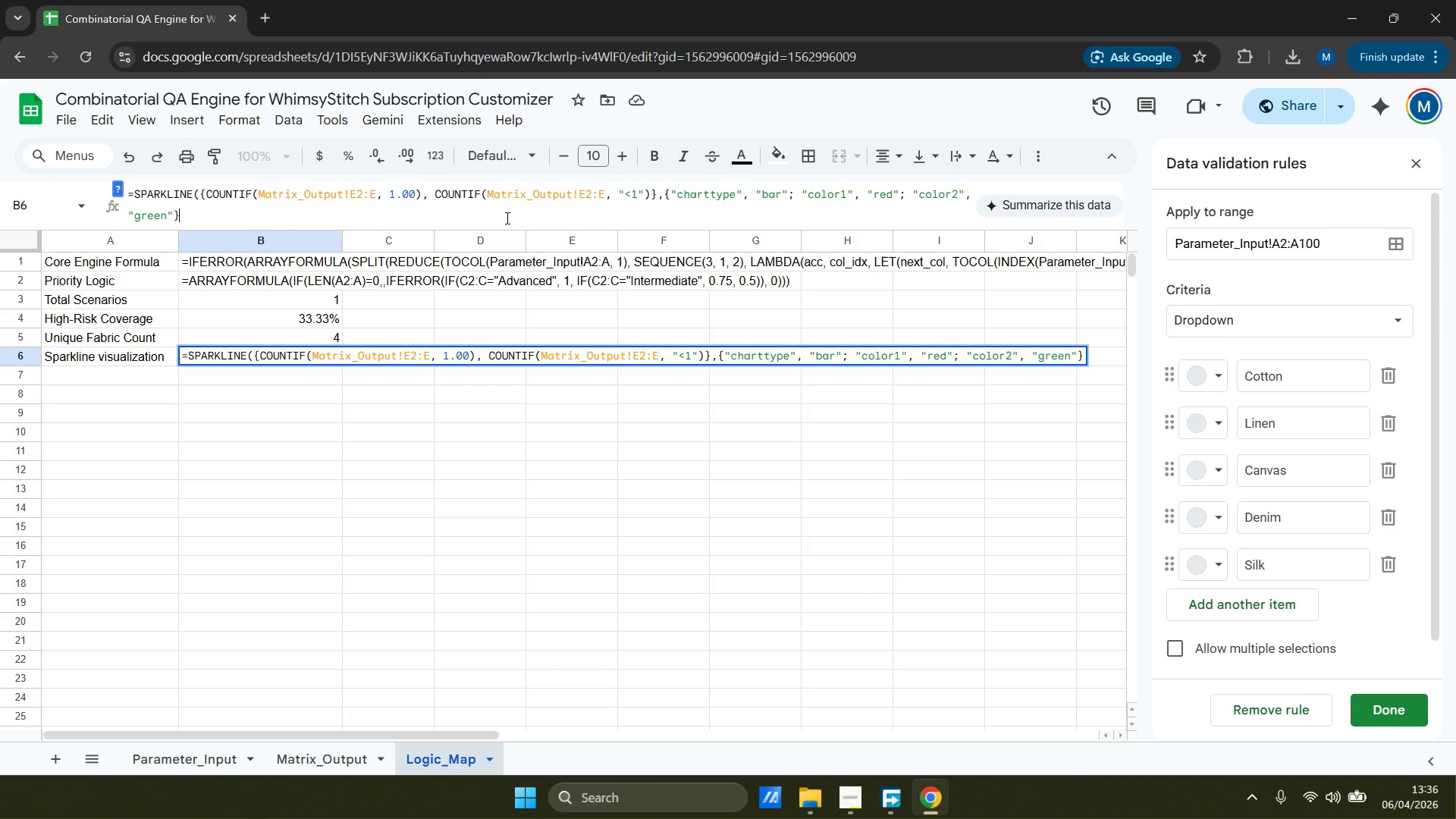 
key(Shift+0)
 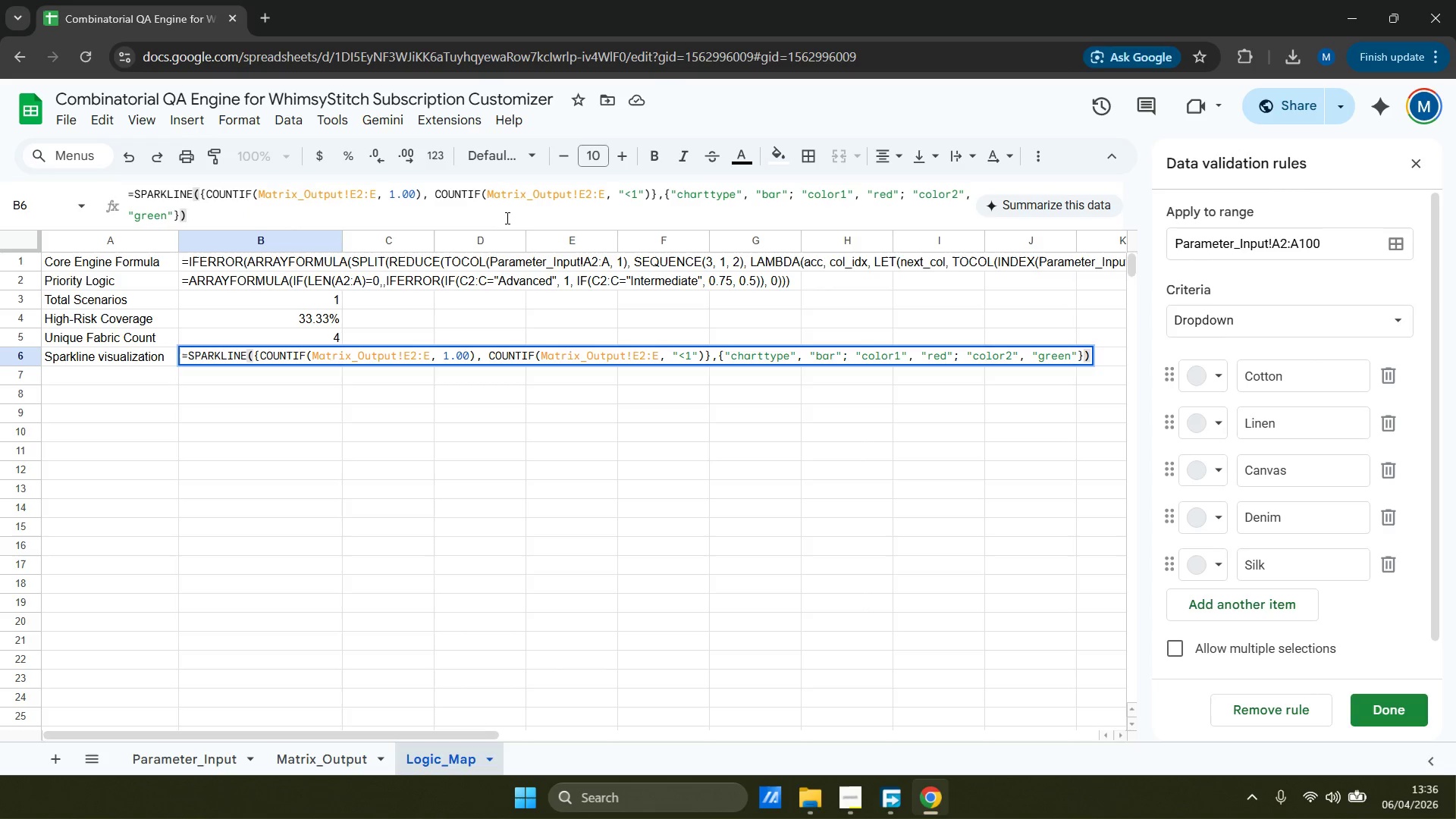 
key(Enter)
 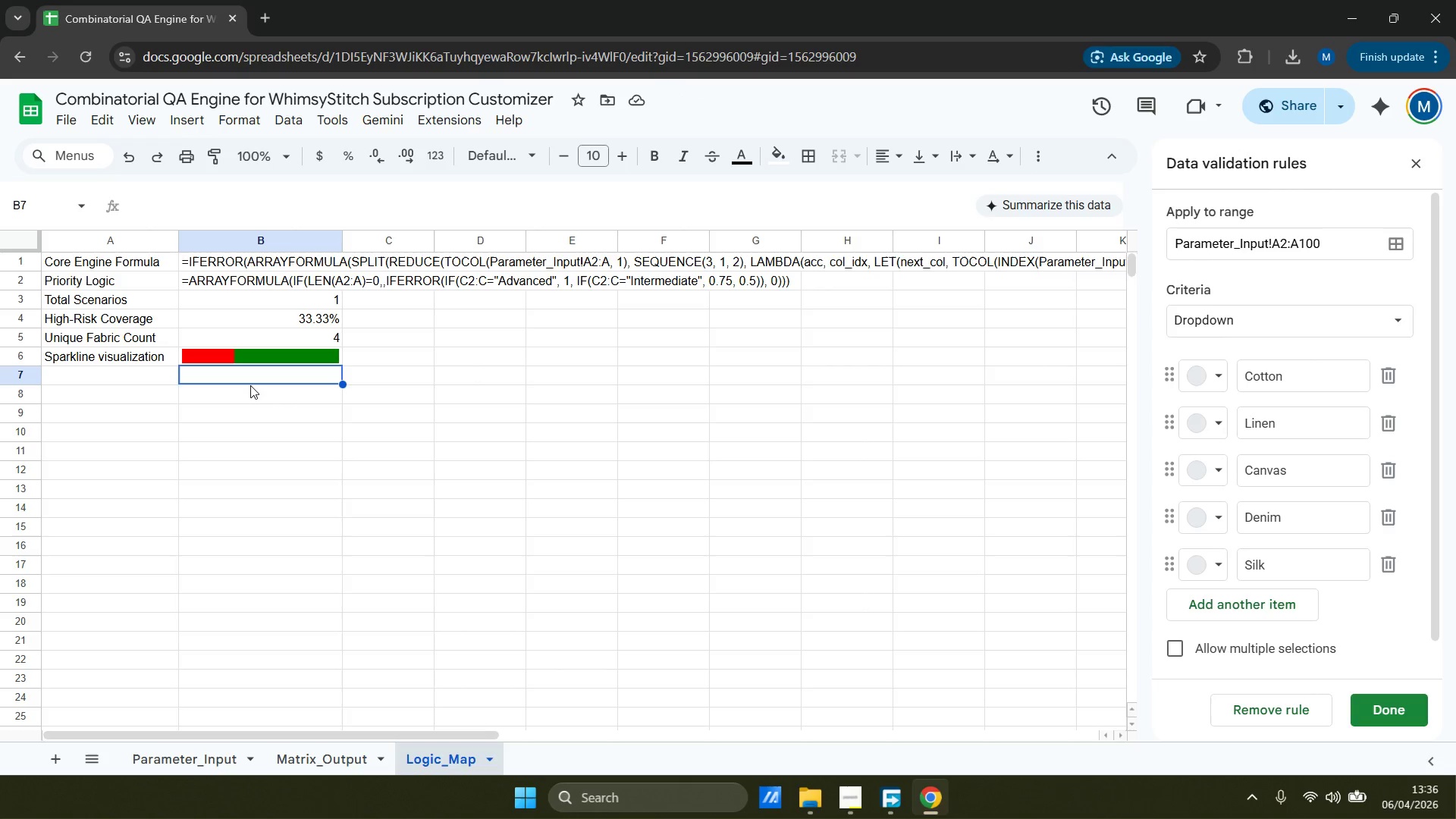 
wait(7.77)
 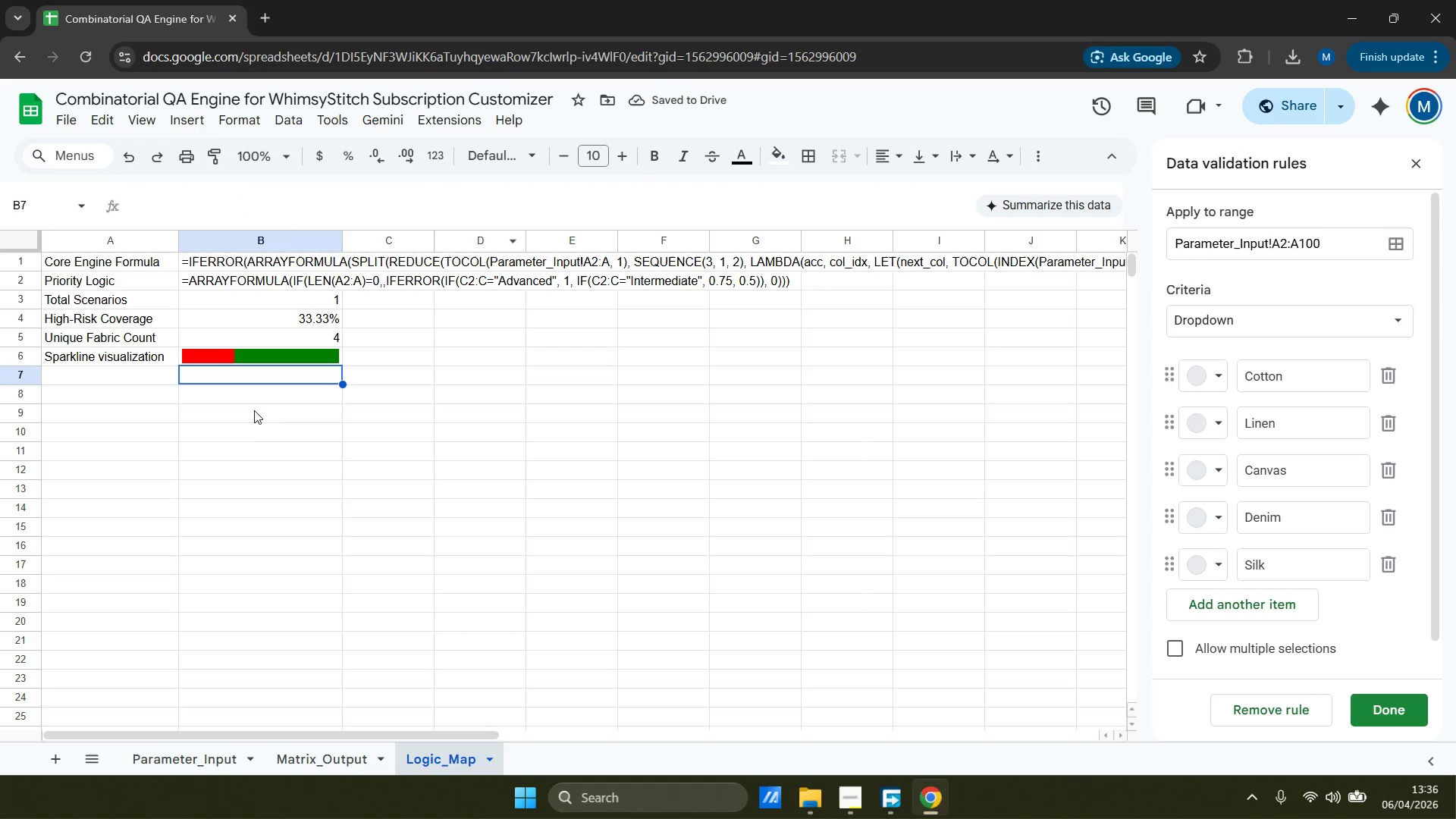 
left_click([307, 761])
 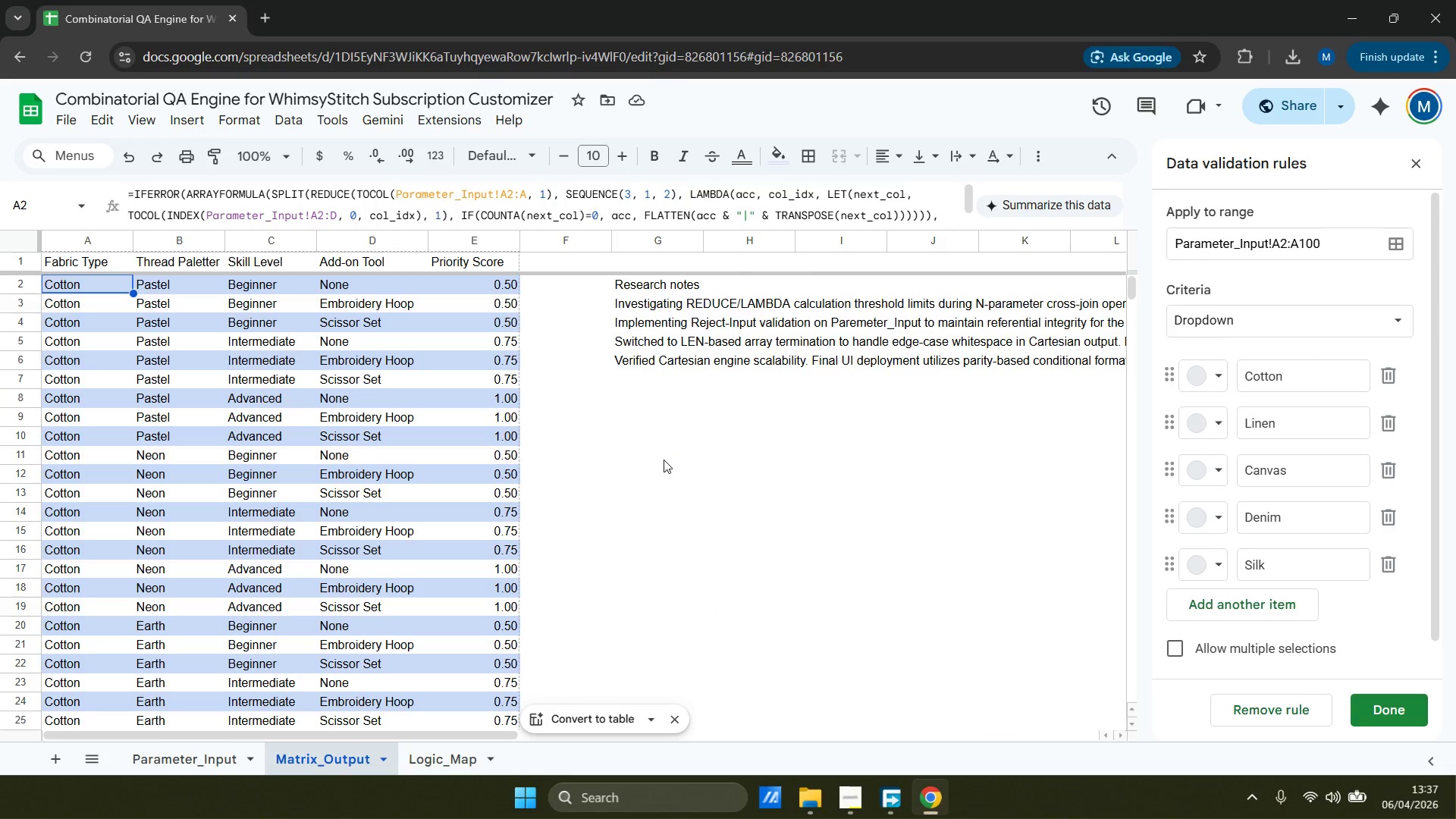 
scroll: coordinate [476, 359], scroll_direction: up, amount: 5.0
 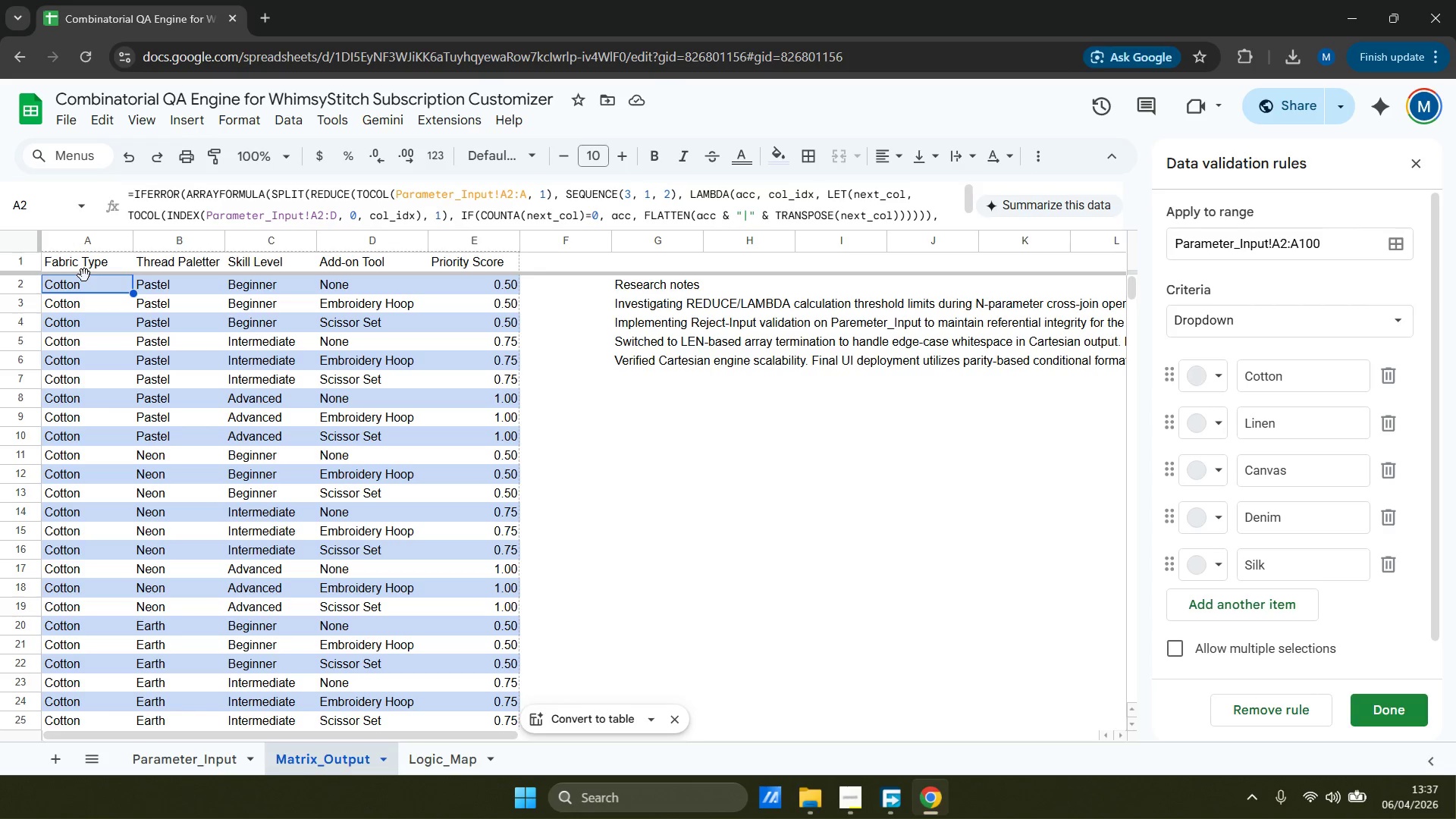 
wait(9.0)
 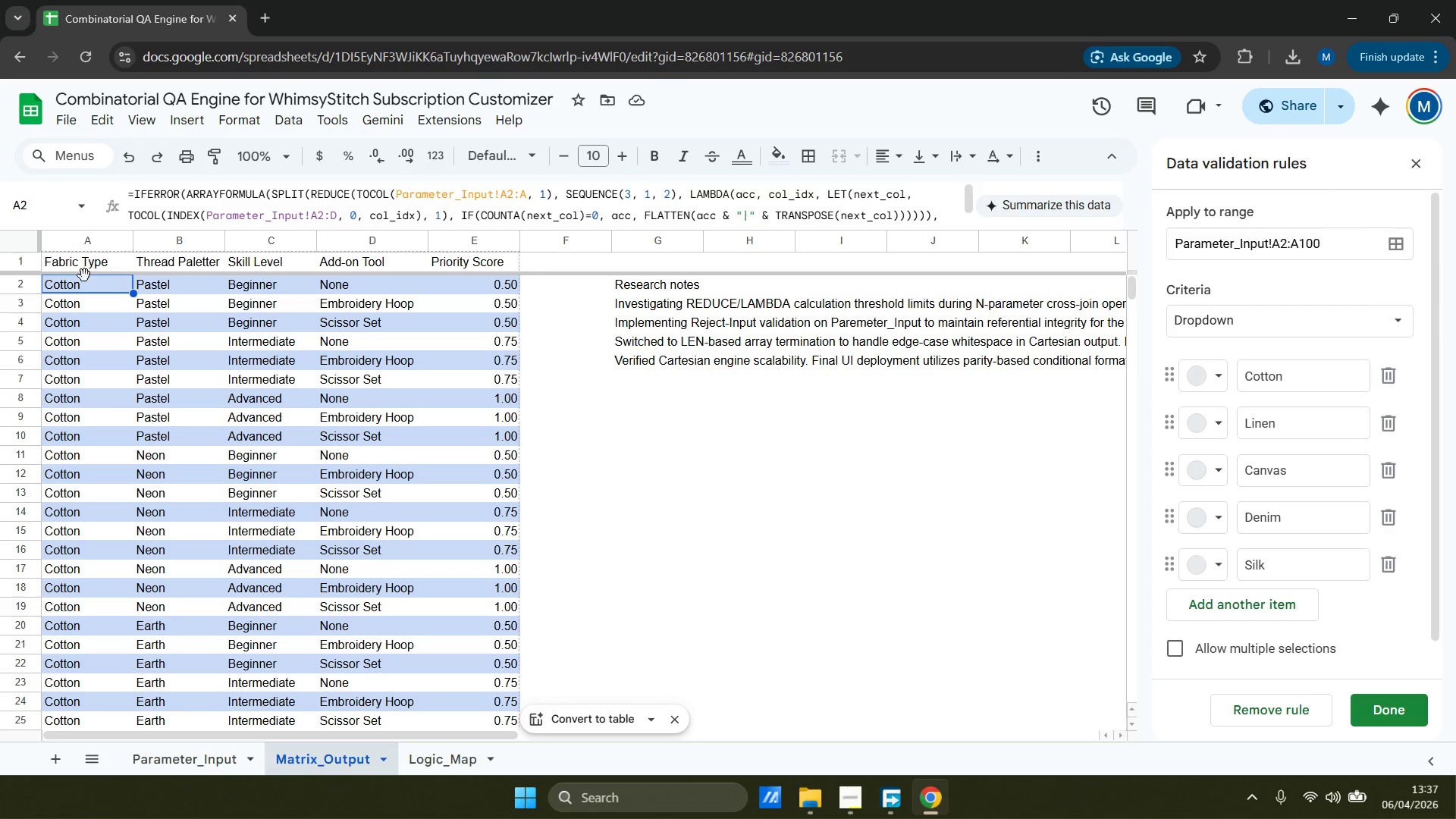 
left_click([852, 284])
 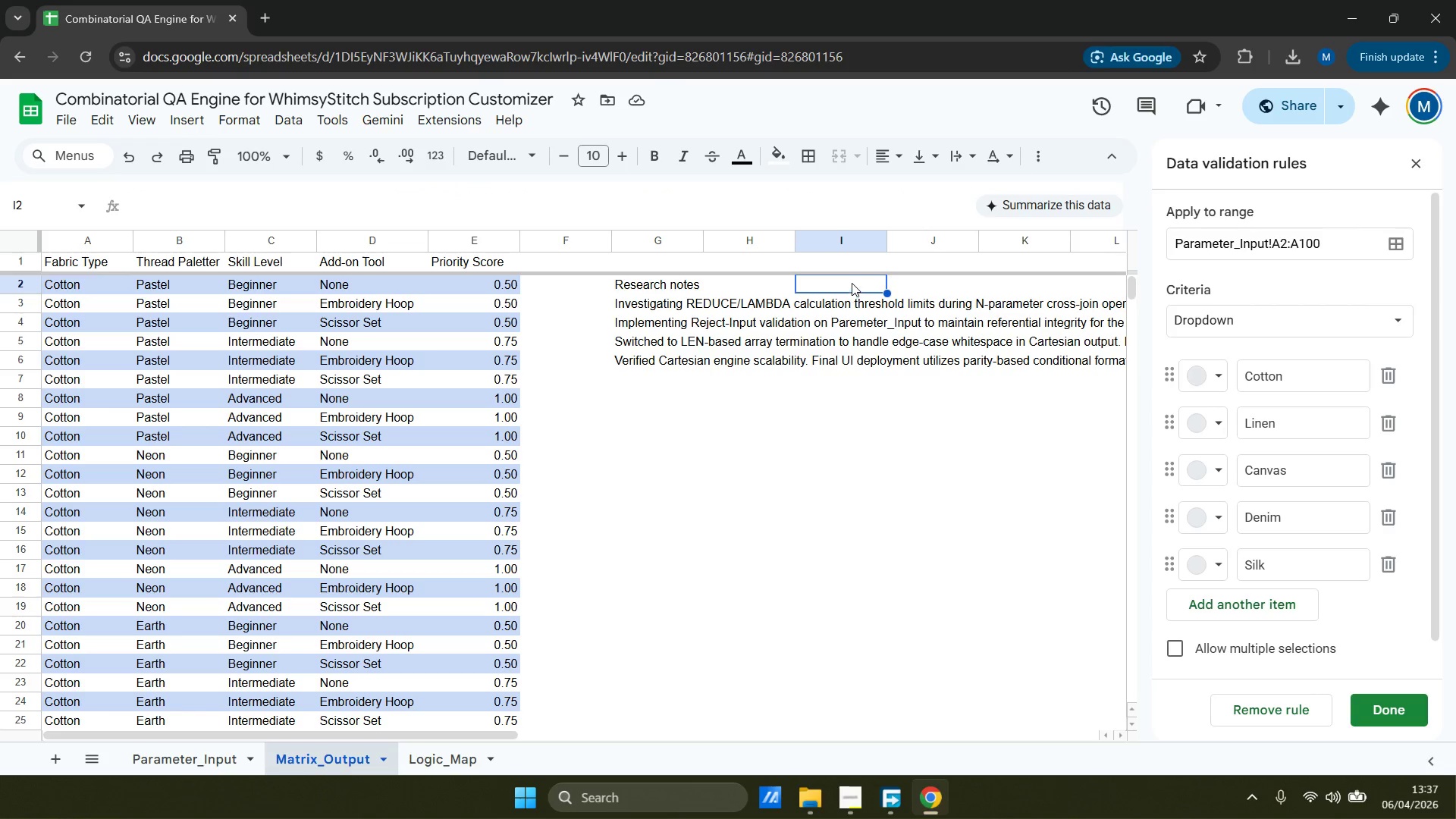 
left_click([851, 265])
 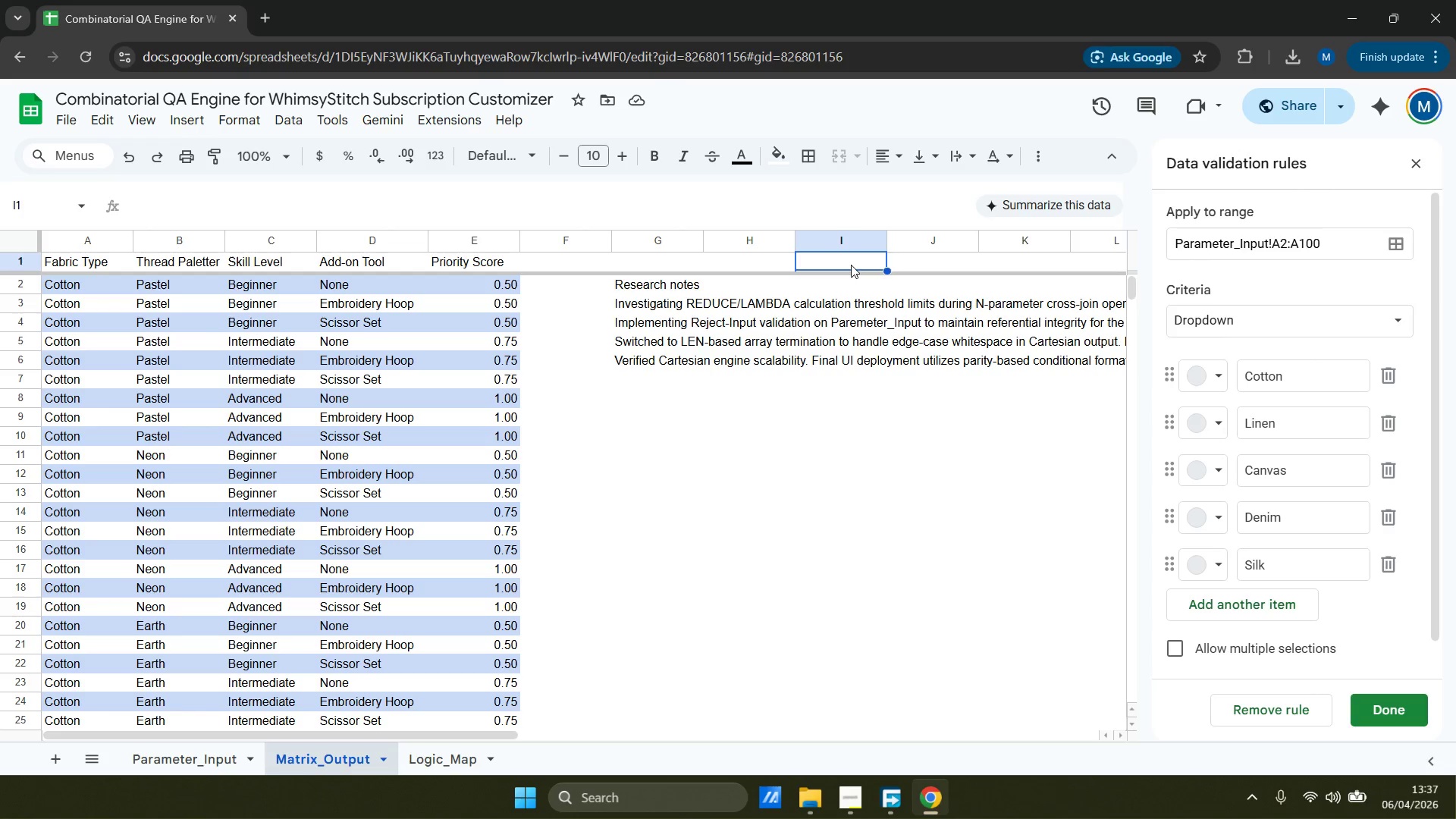 
wait(5.75)
 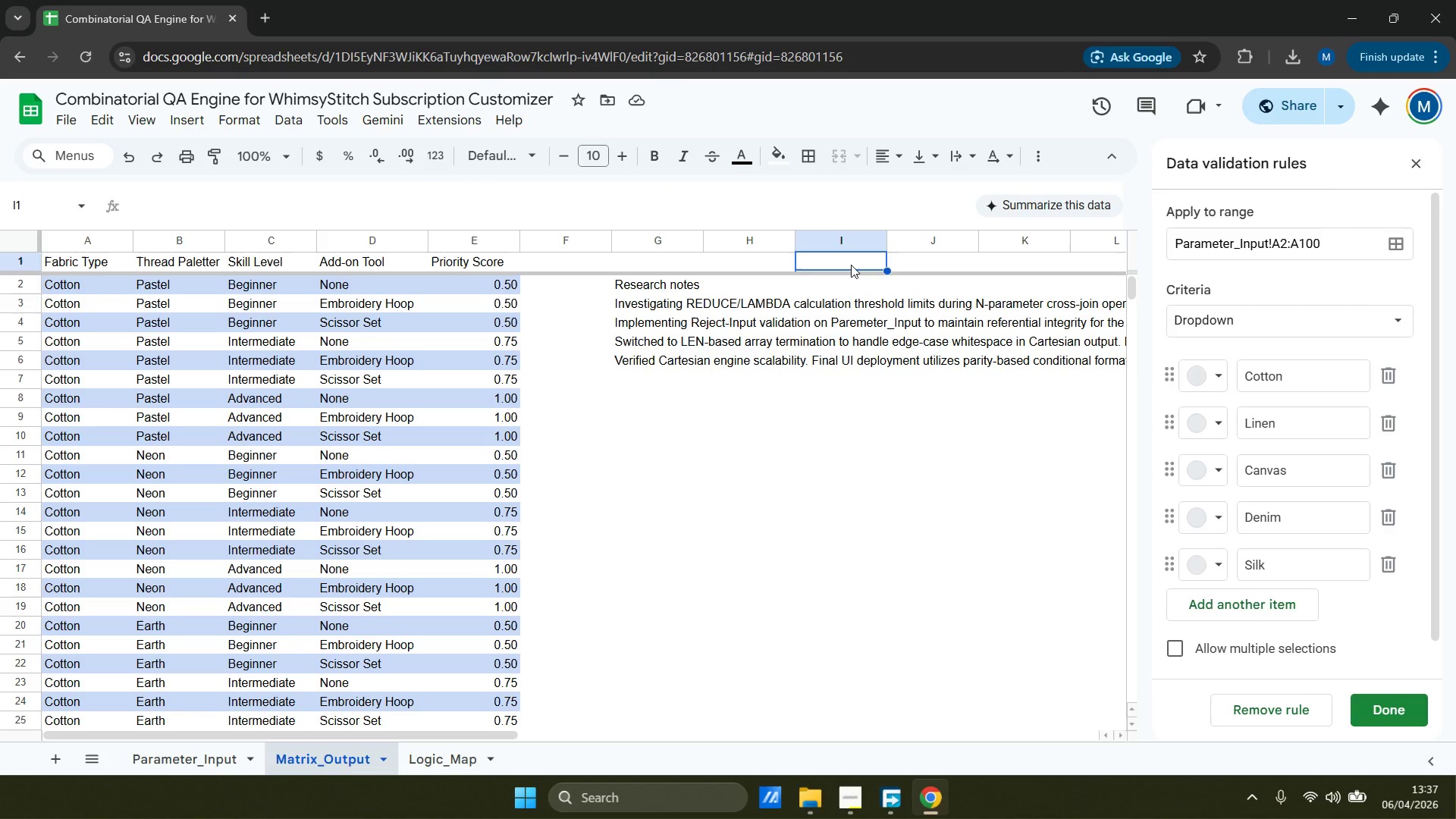 
left_click([847, 281])
 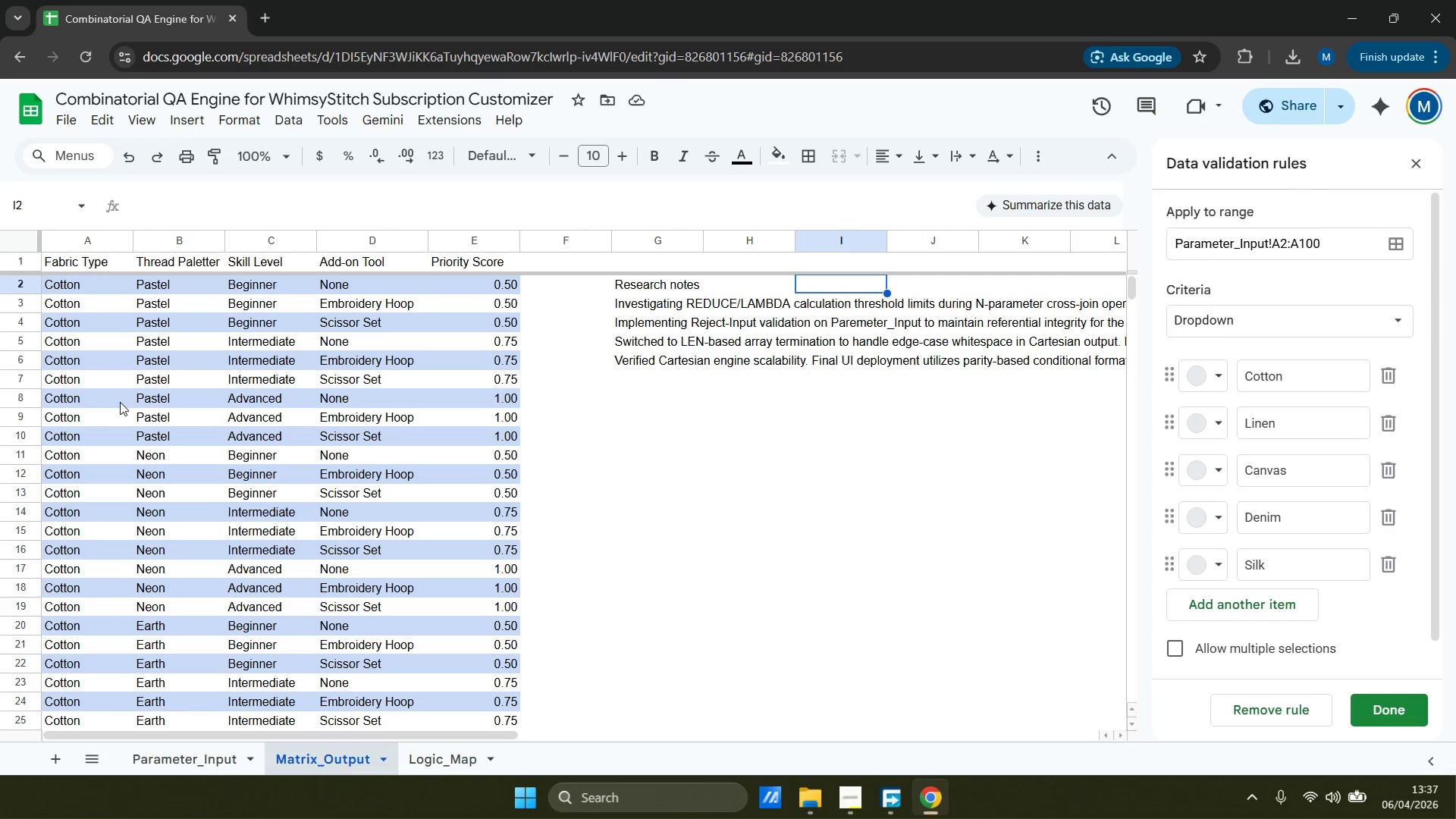 
wait(9.81)
 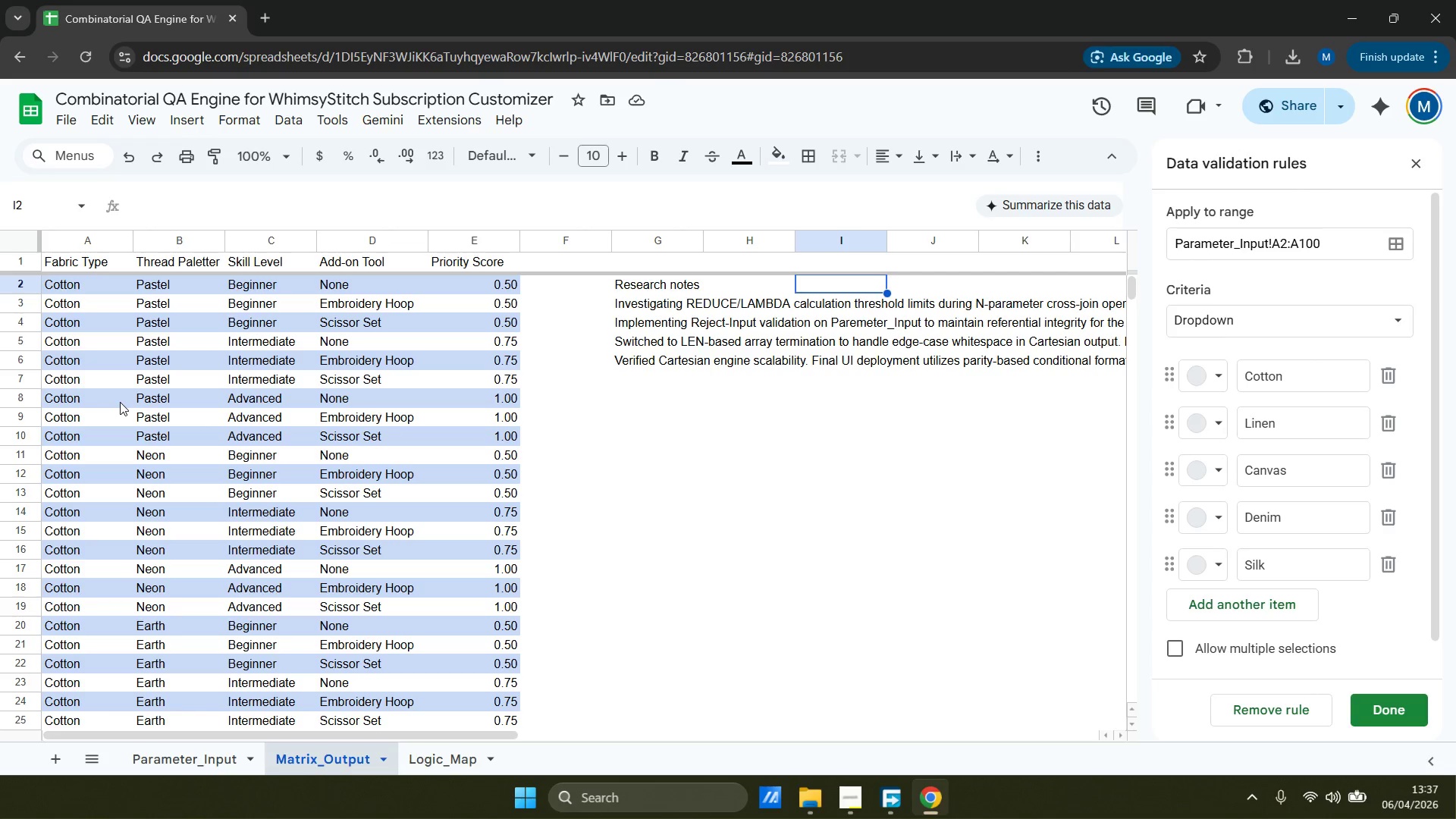 
left_click_drag(start_coordinate=[689, 277], to_coordinate=[724, 362])
 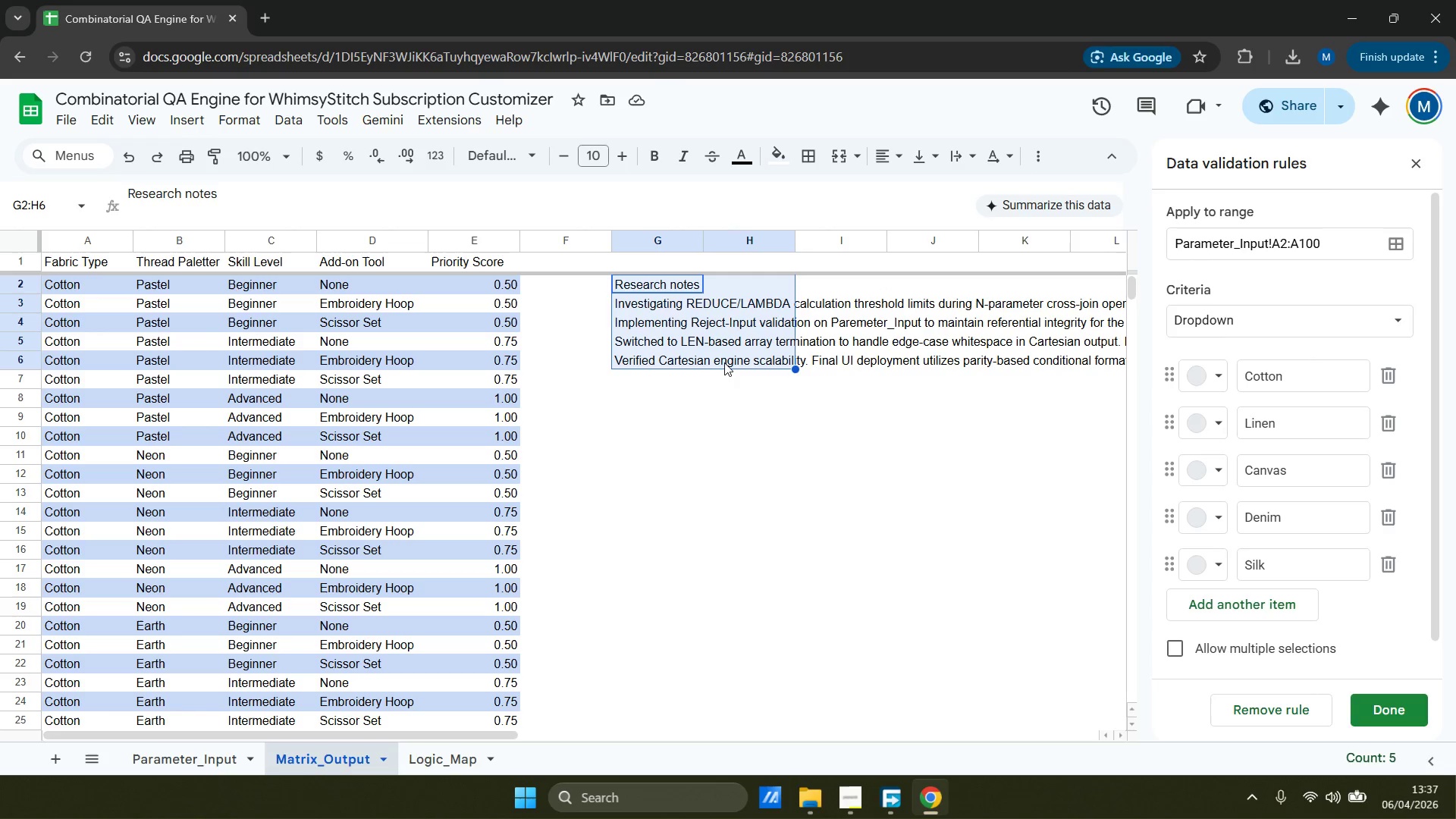 
key(Control+ControlLeft)
 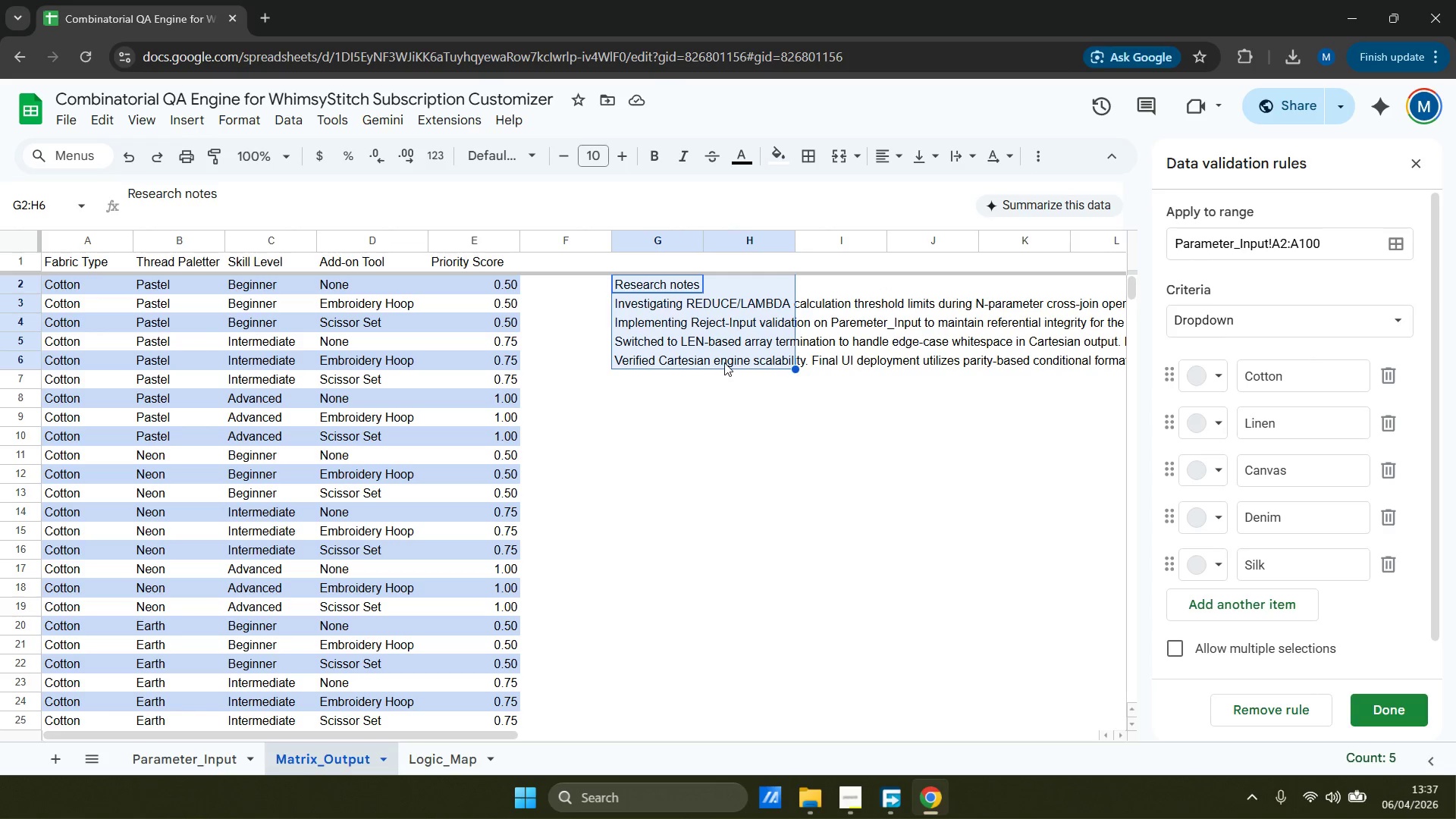 
key(Control+X)
 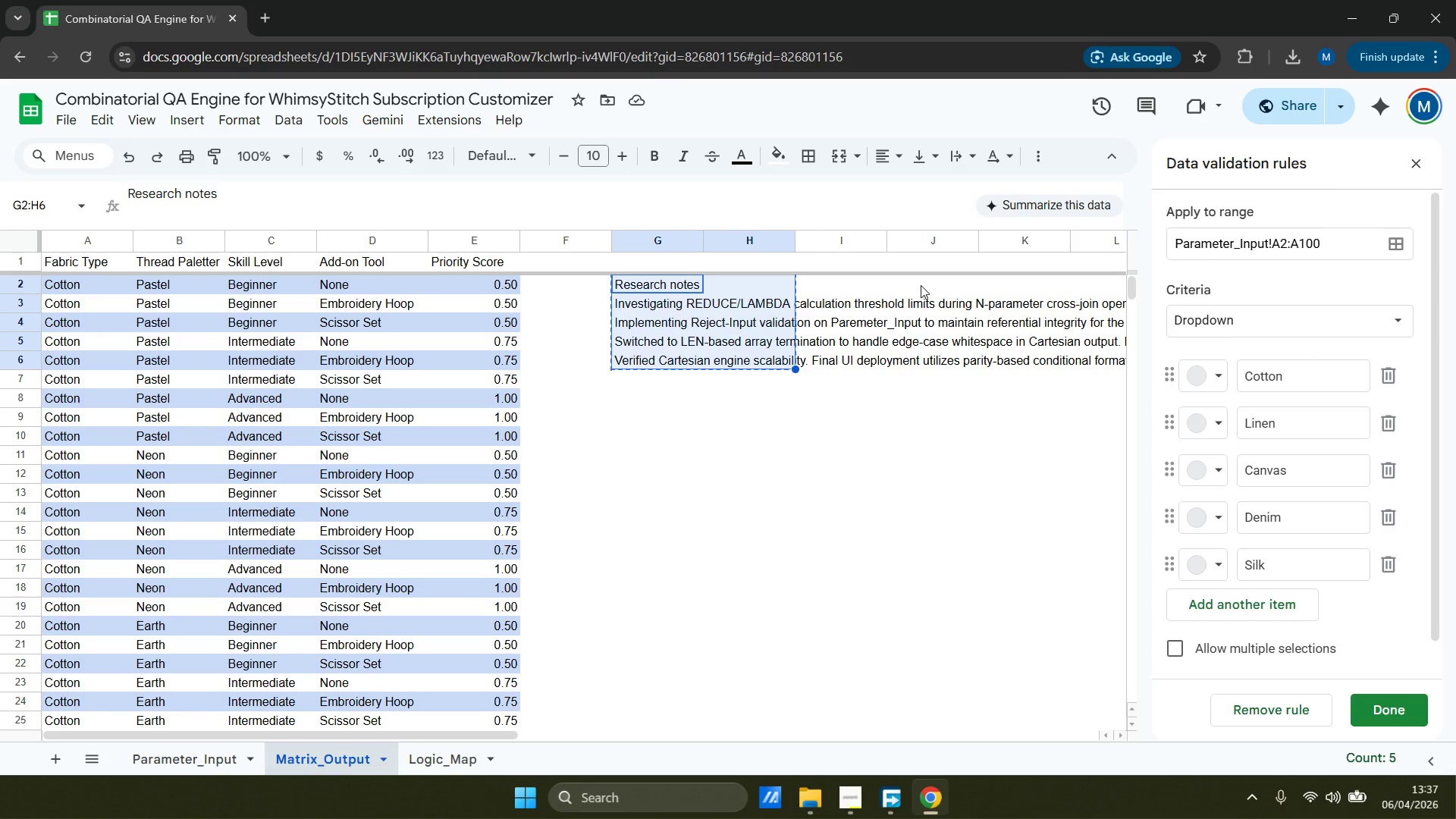 
left_click([921, 285])
 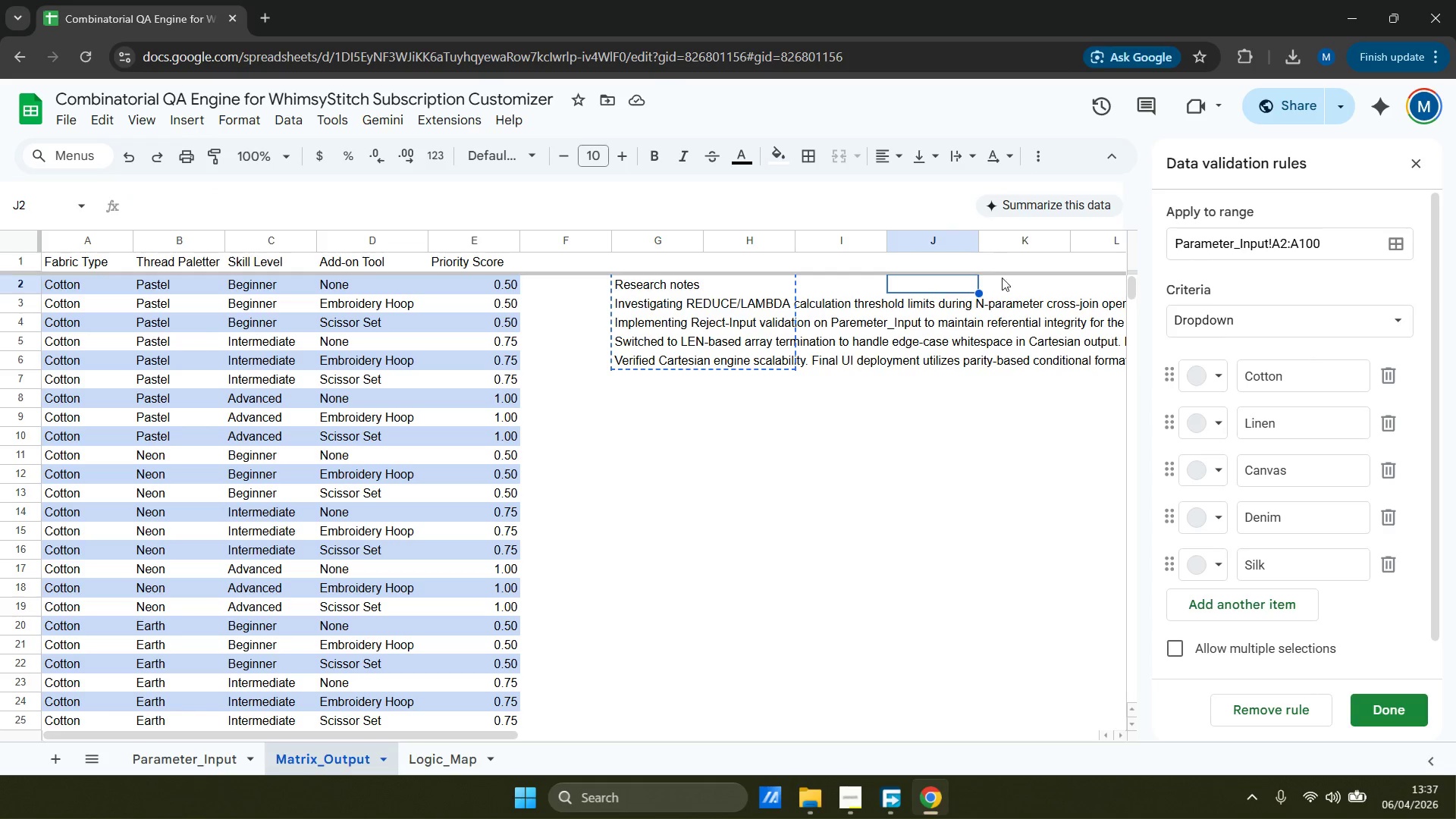 
left_click([1016, 286])
 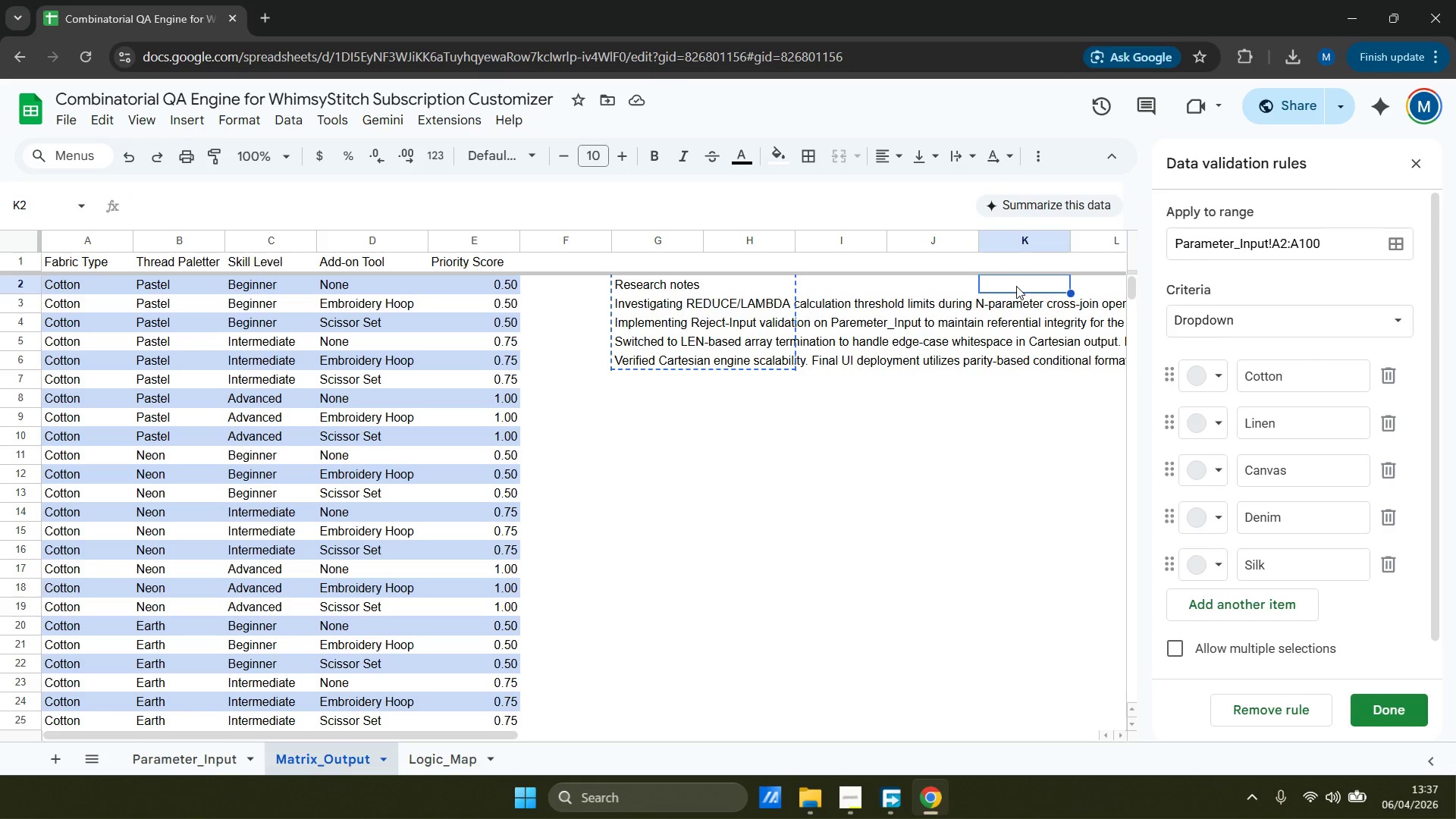 
key(Control+ControlLeft)
 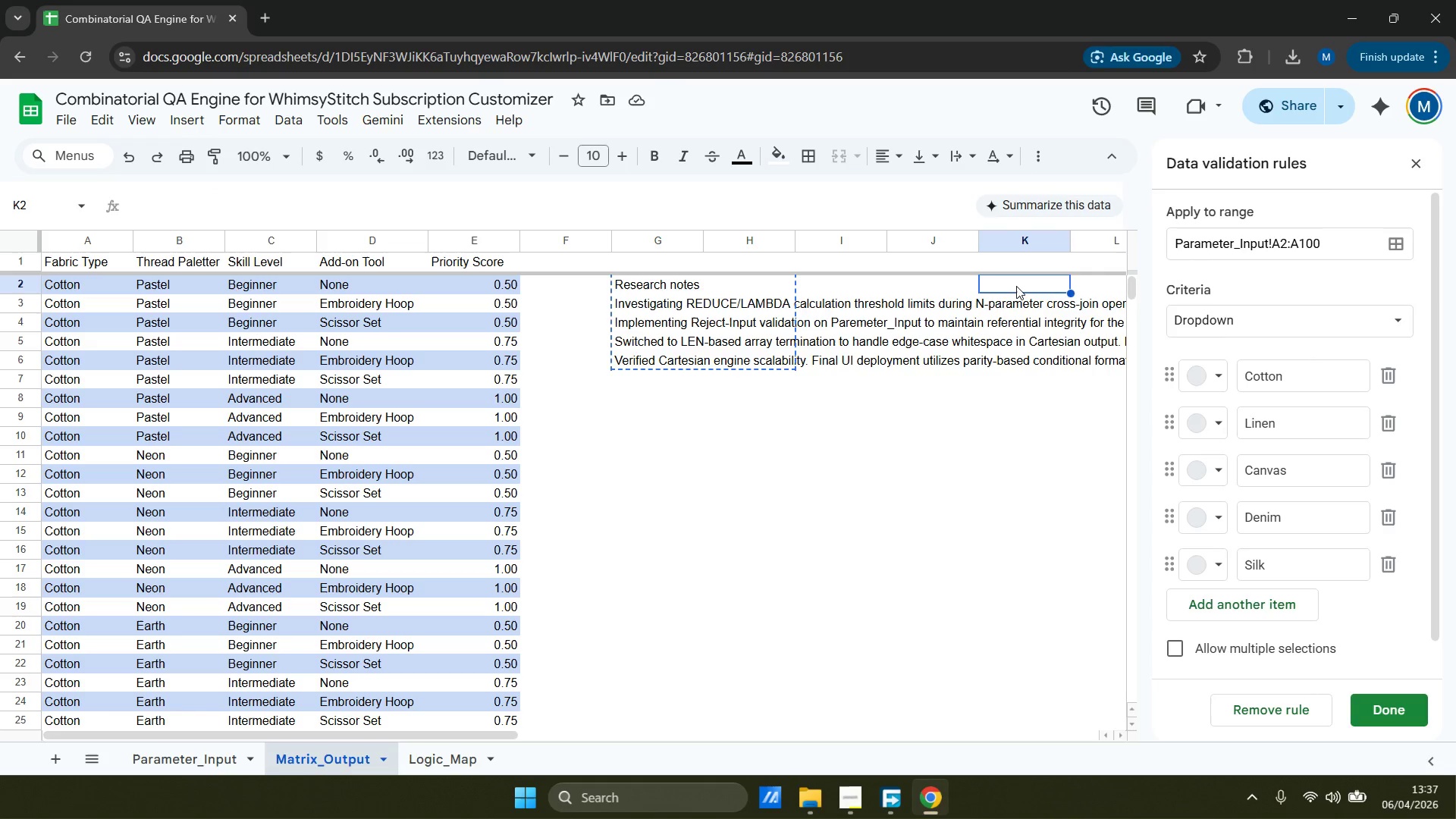 
key(Control+V)
 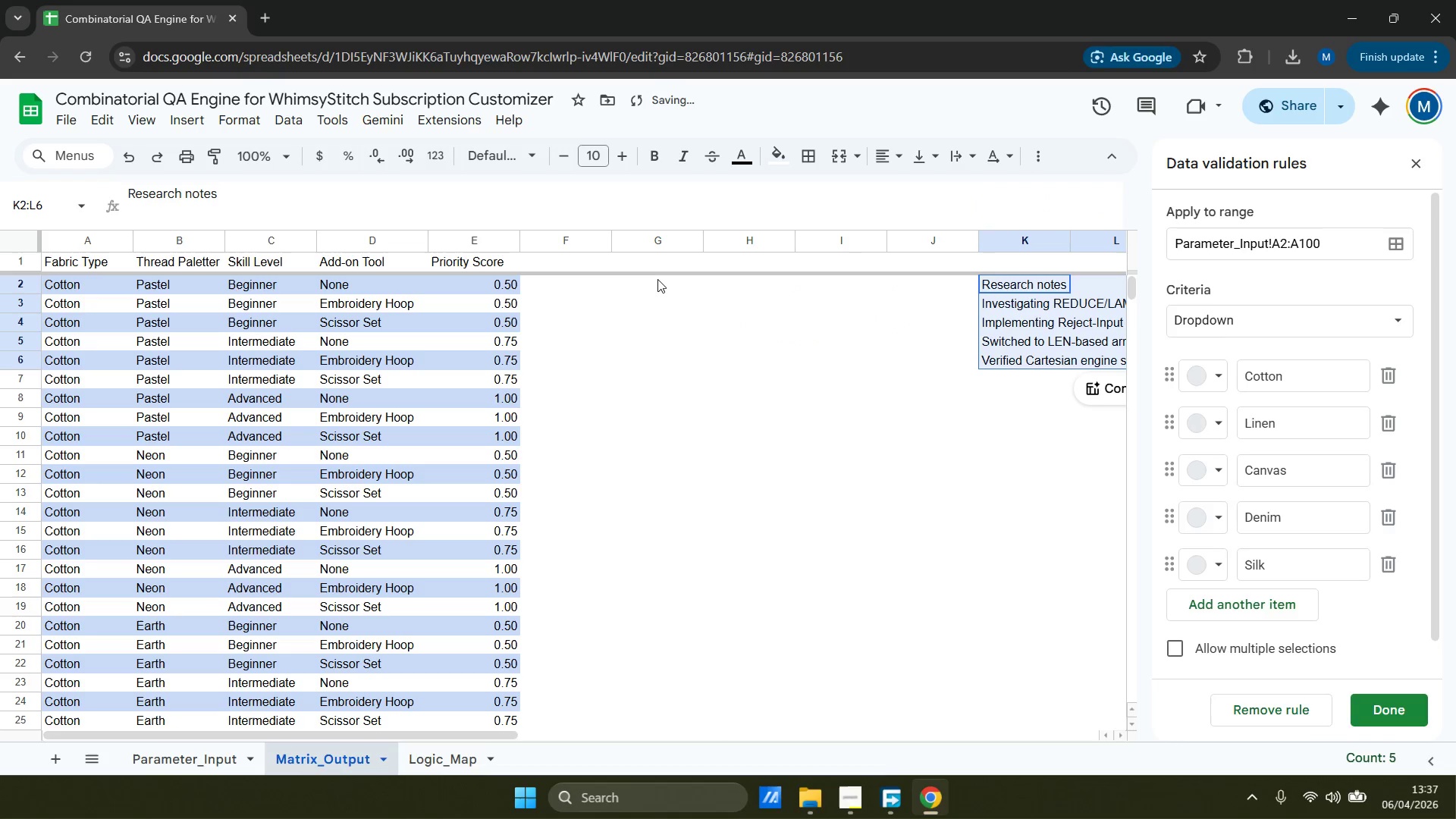 
left_click([655, 281])
 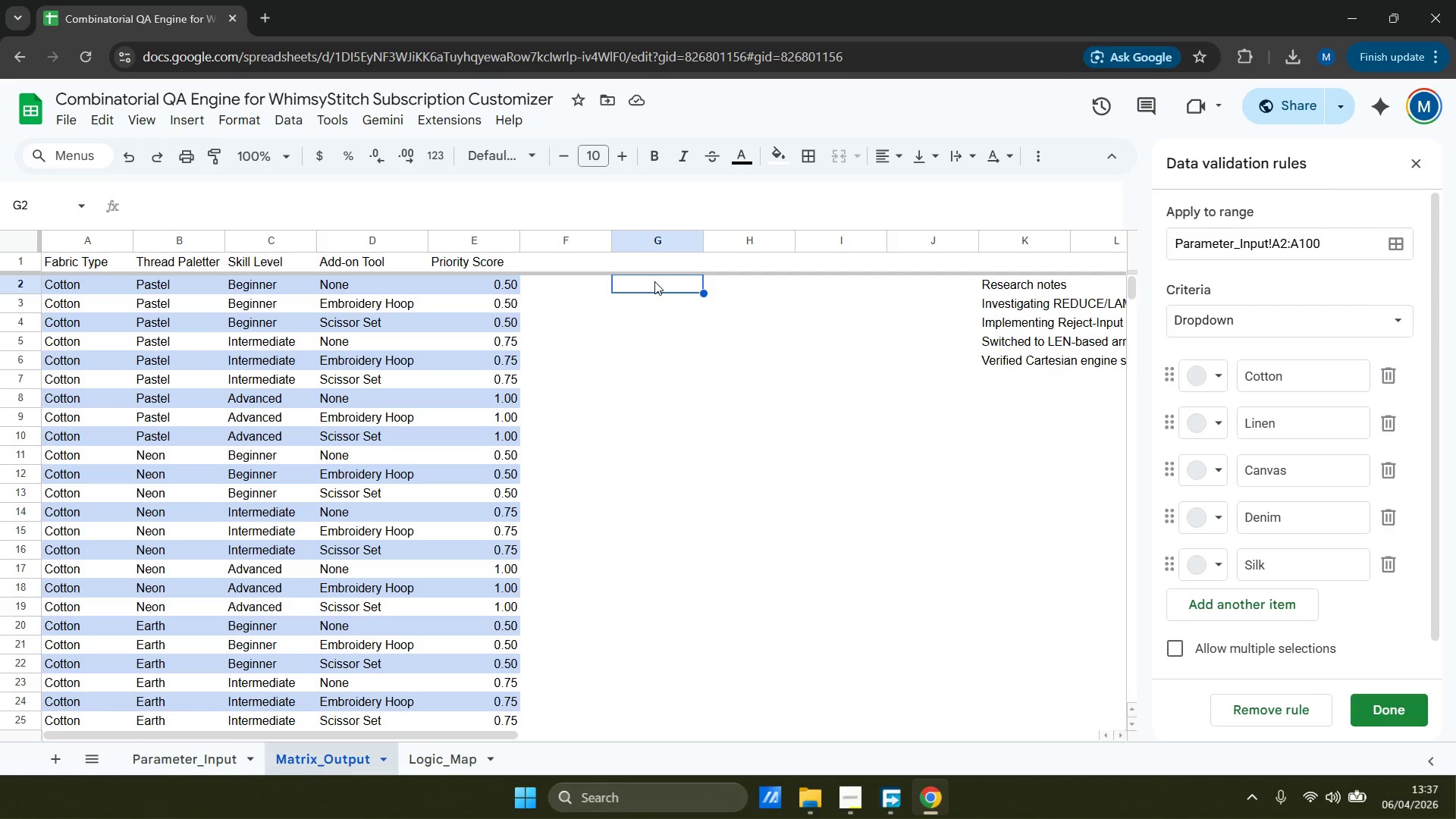 
left_click([670, 266])
 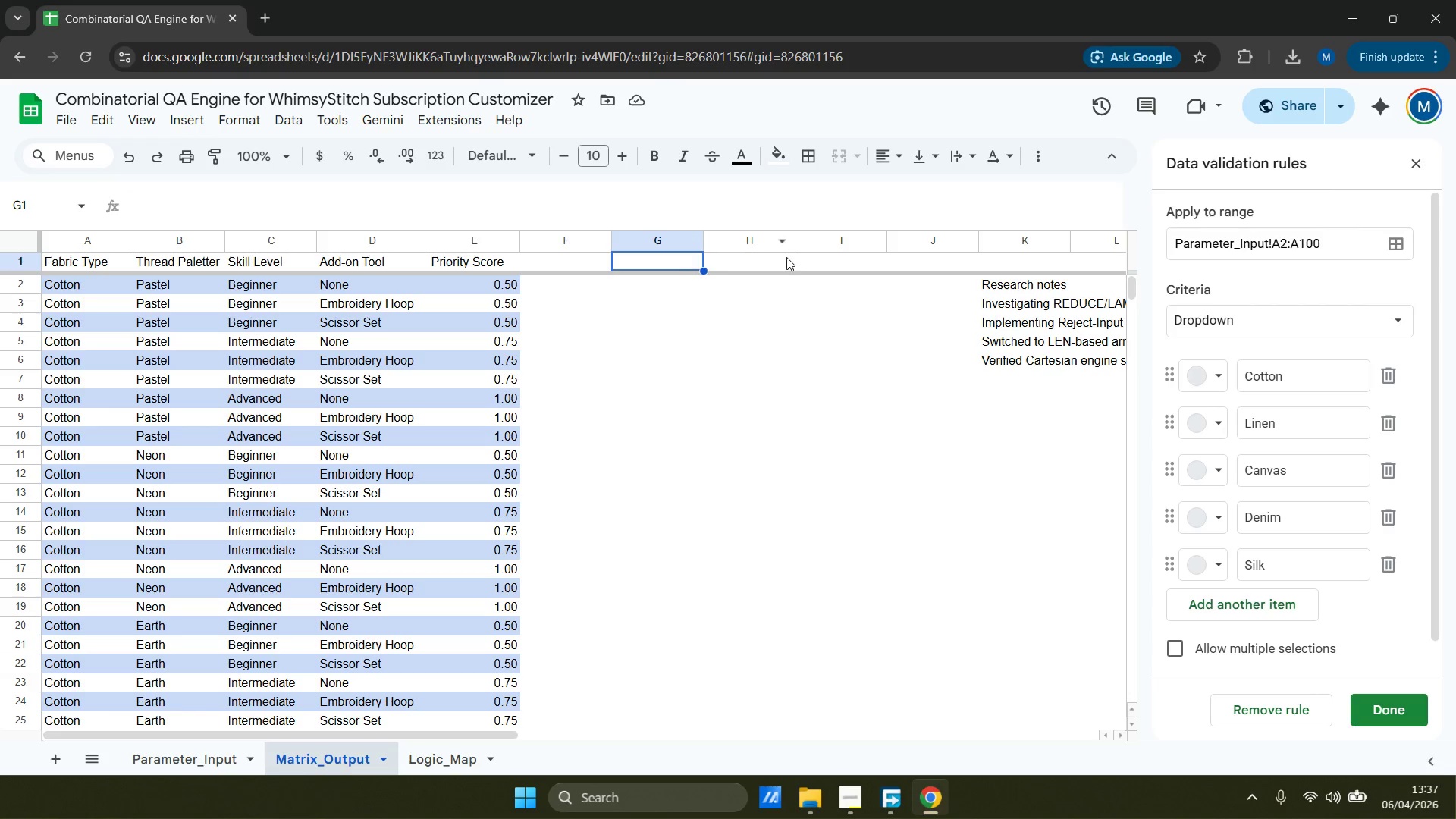 
type(Select Fabric Type)
 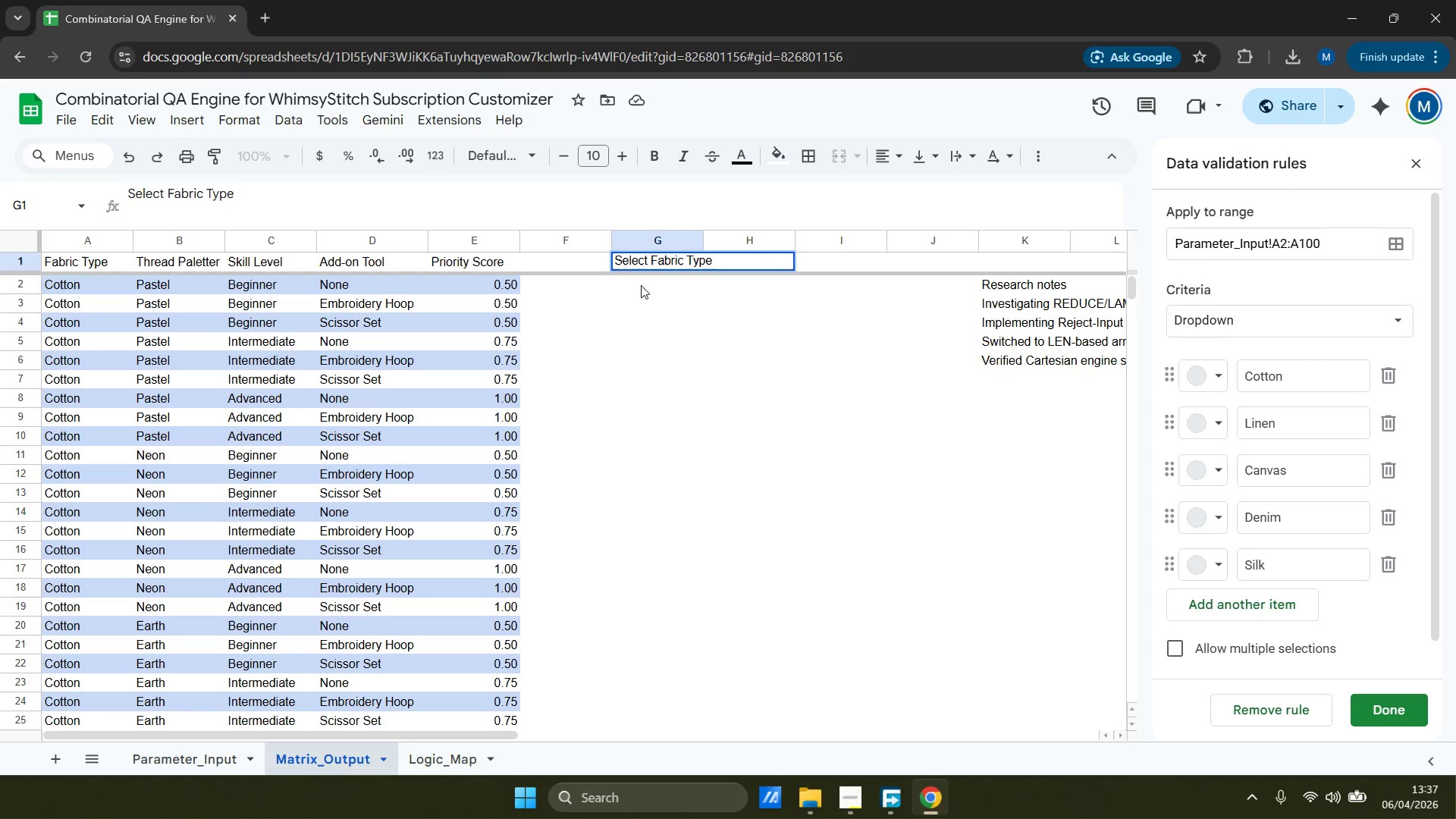 
left_click([641, 285])
 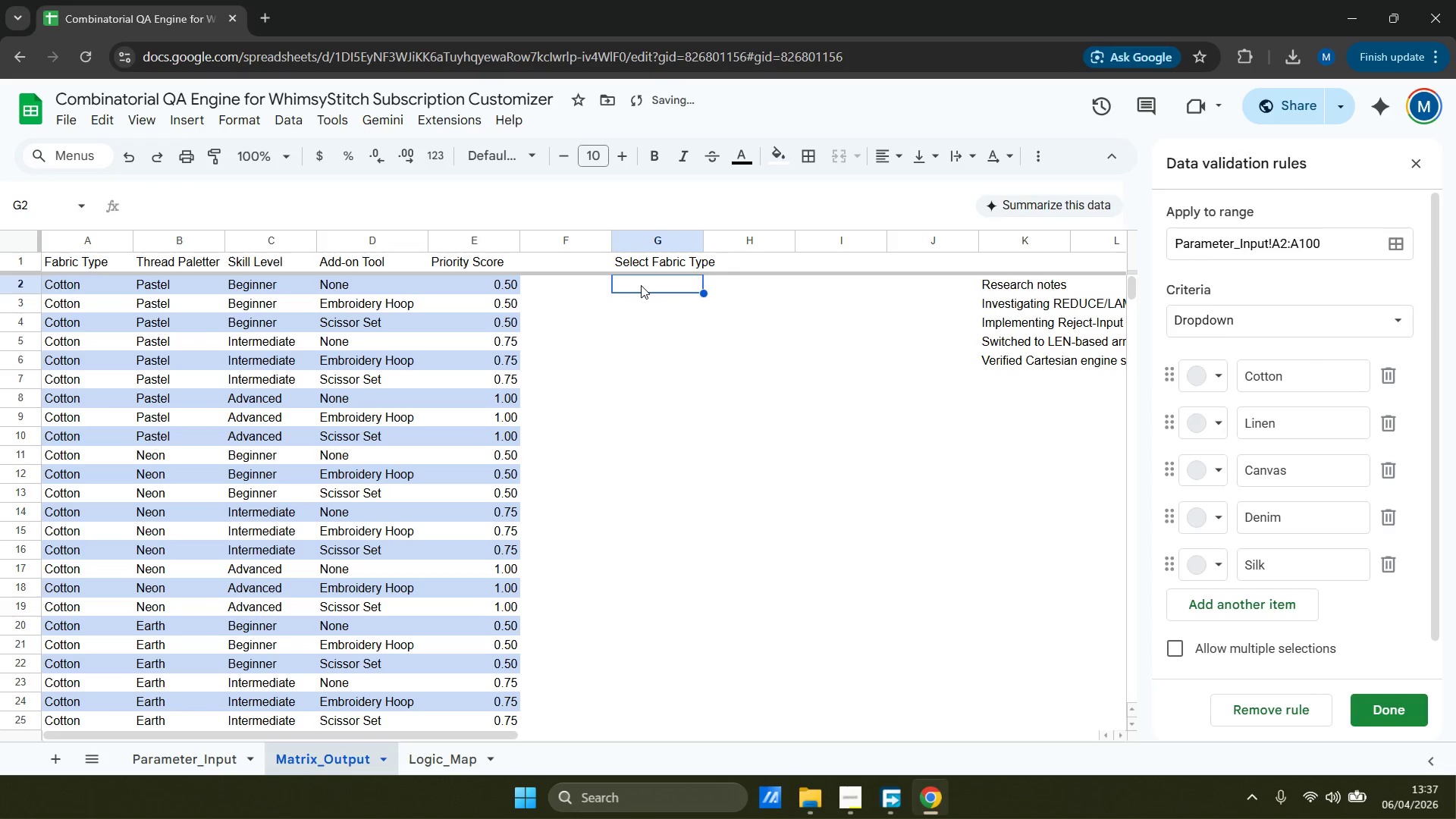 
scroll: coordinate [709, 431], scroll_direction: down, amount: 6.0
 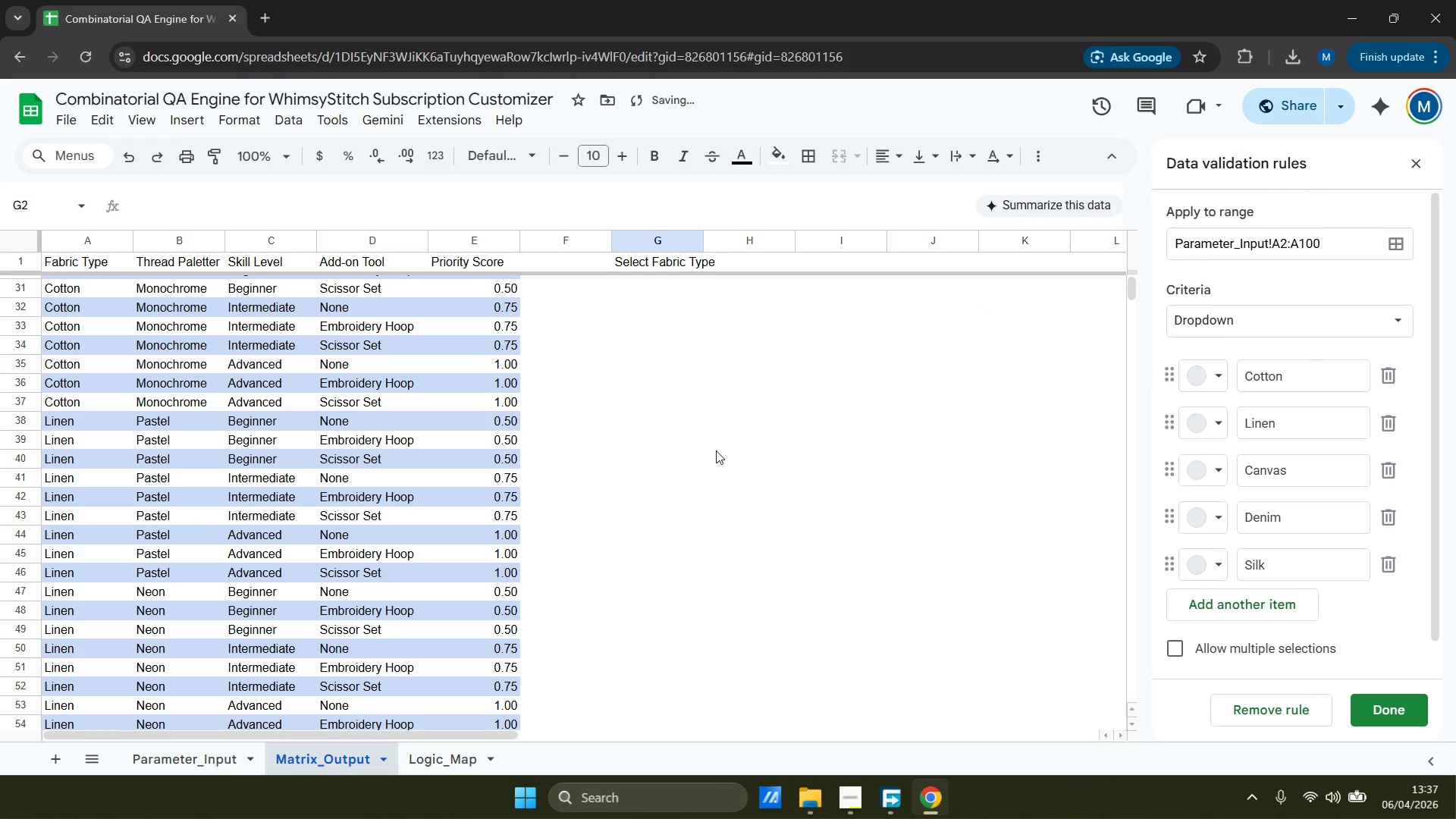 
scroll: coordinate [716, 450], scroll_direction: up, amount: 14.0
 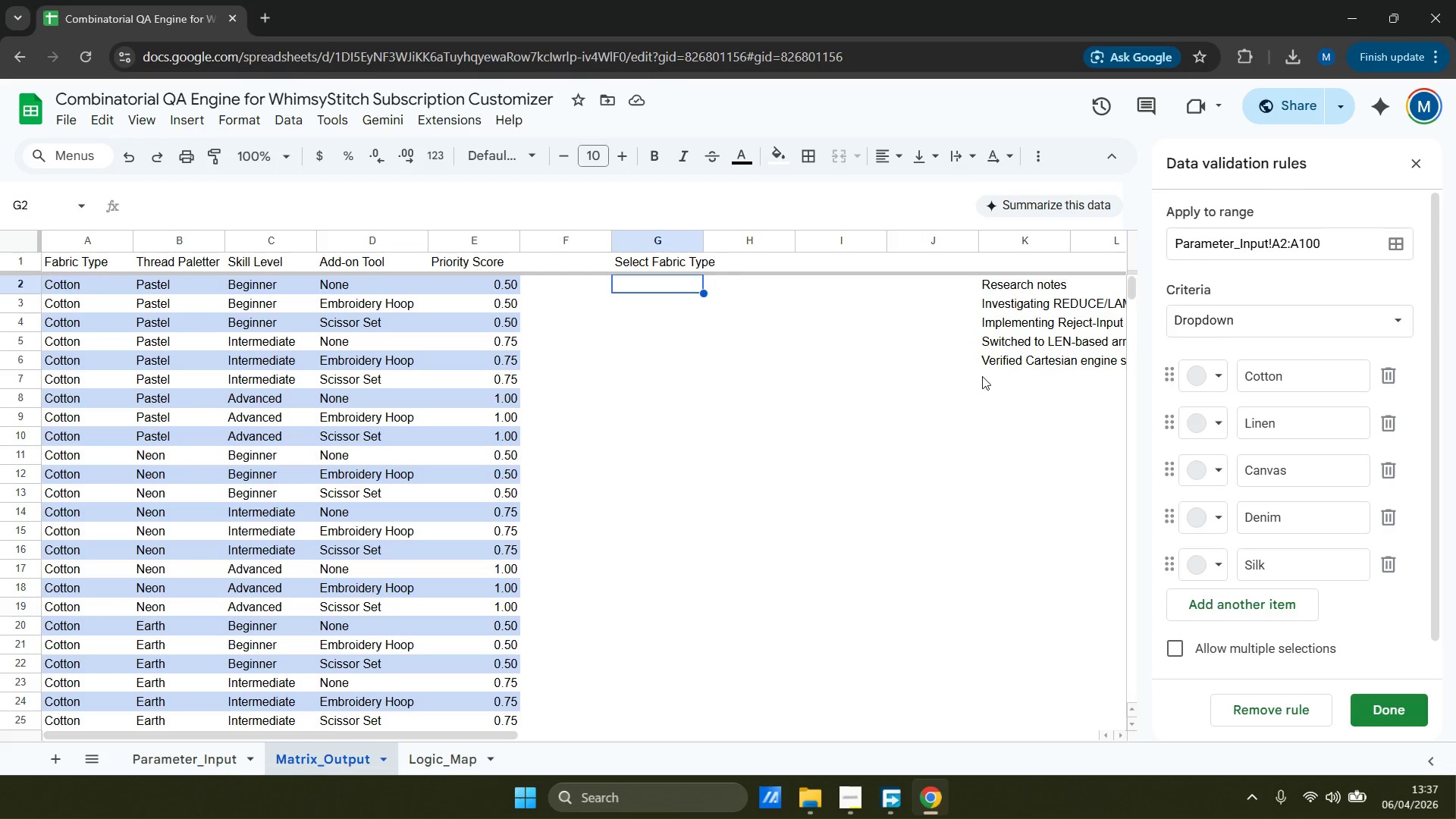 
wait(8.45)
 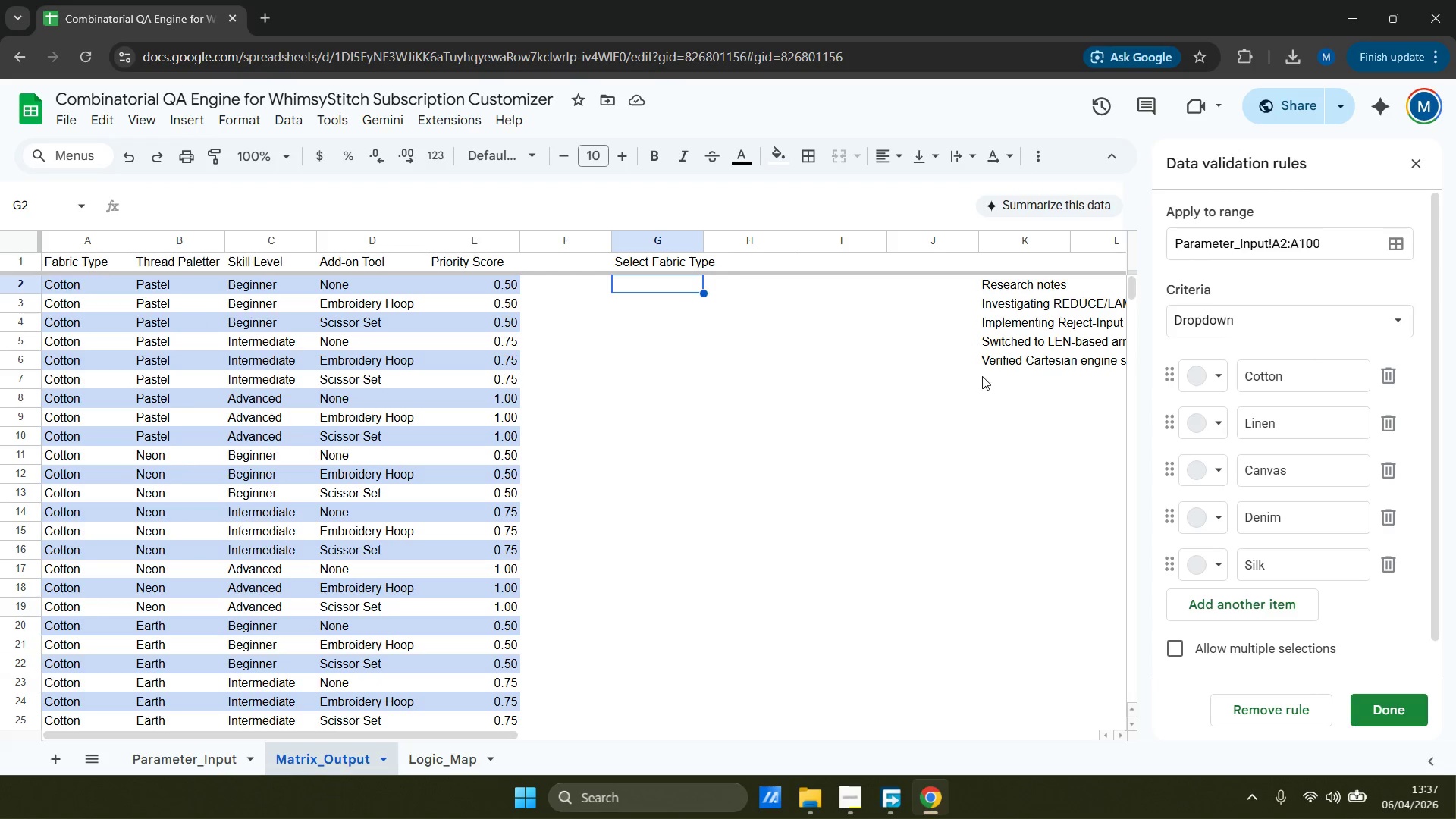 
left_click([657, 259])
 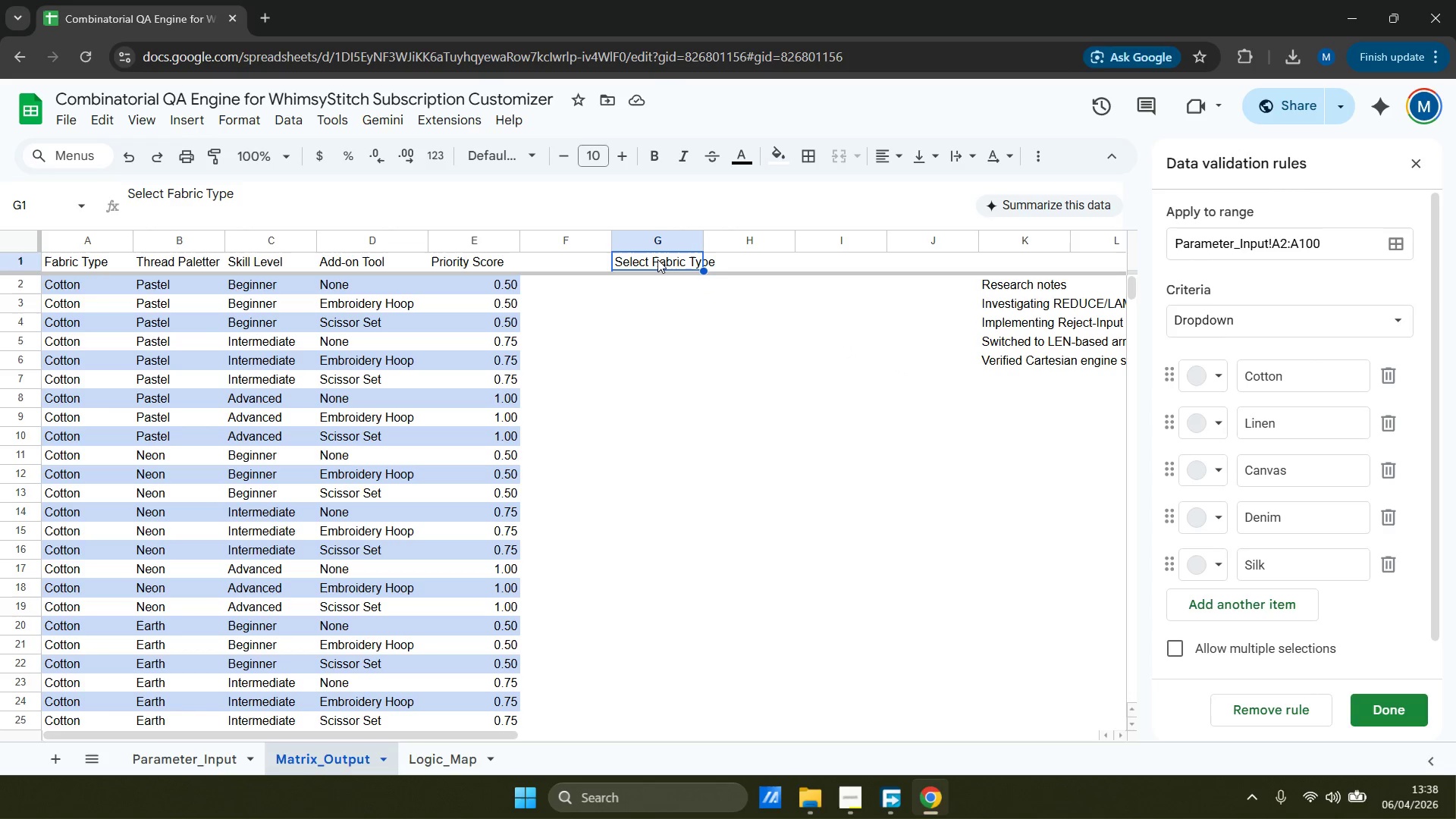 
key(Control+ControlLeft)
 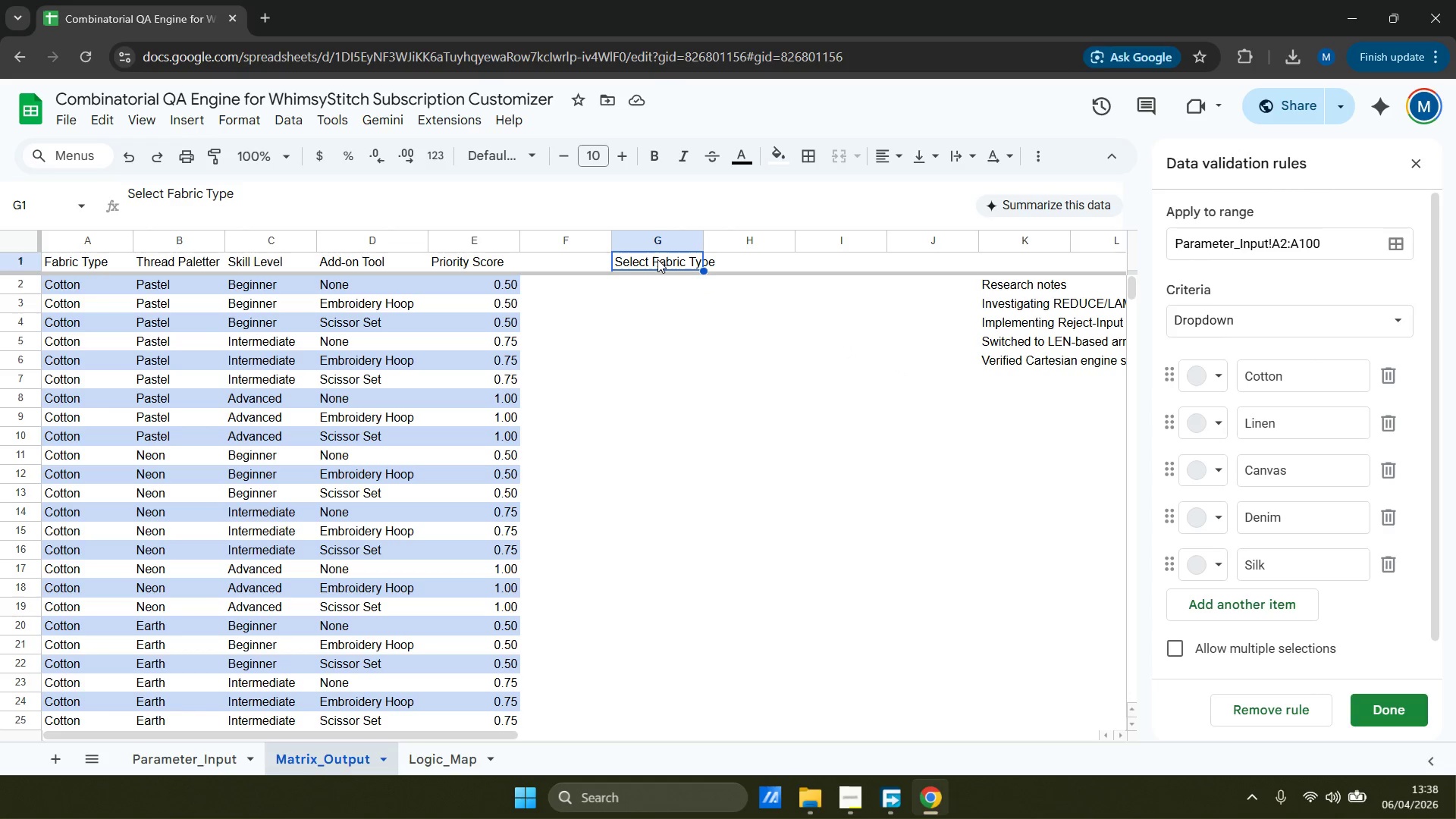 
key(Control+X)
 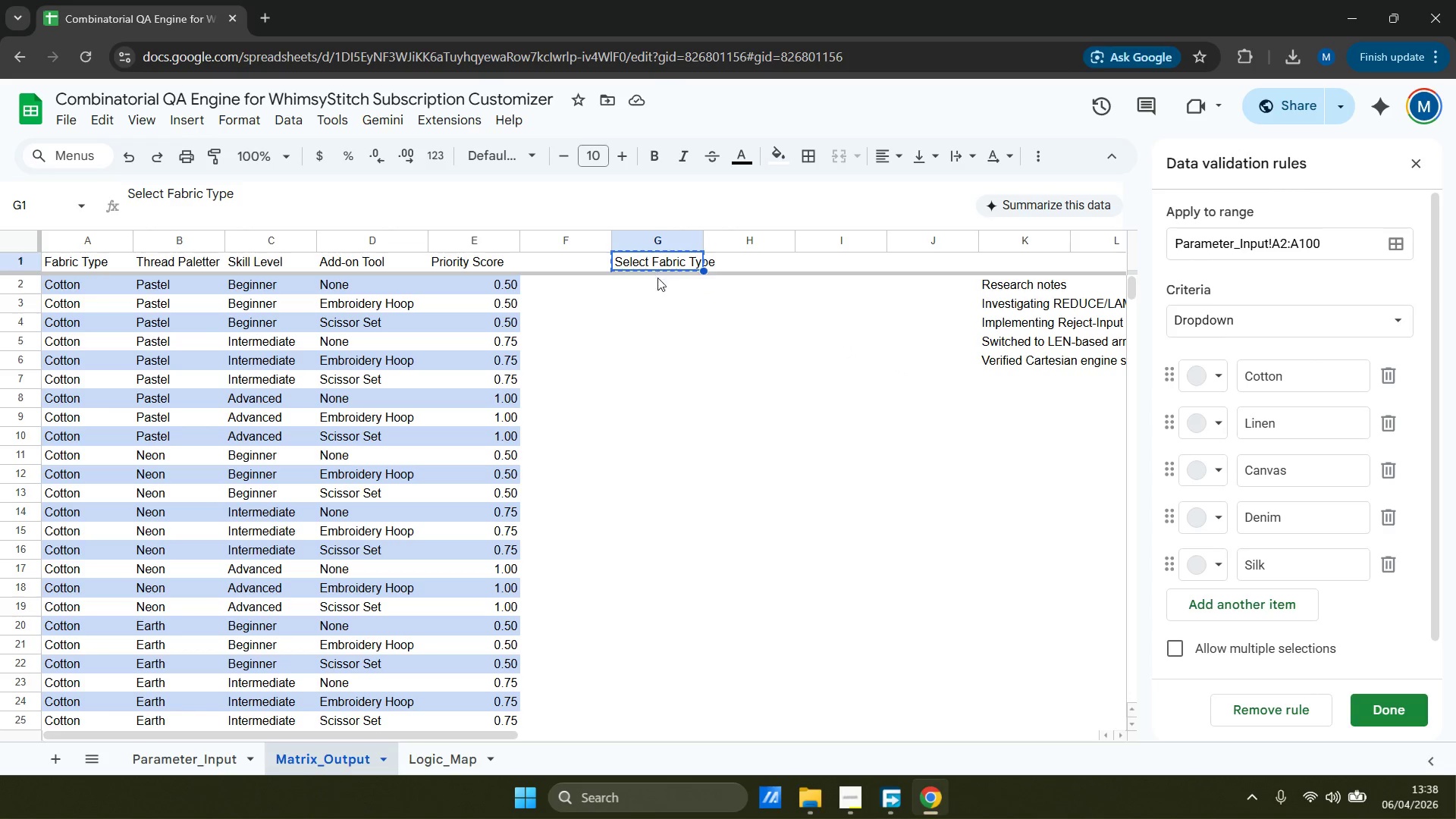 
left_click([657, 281])
 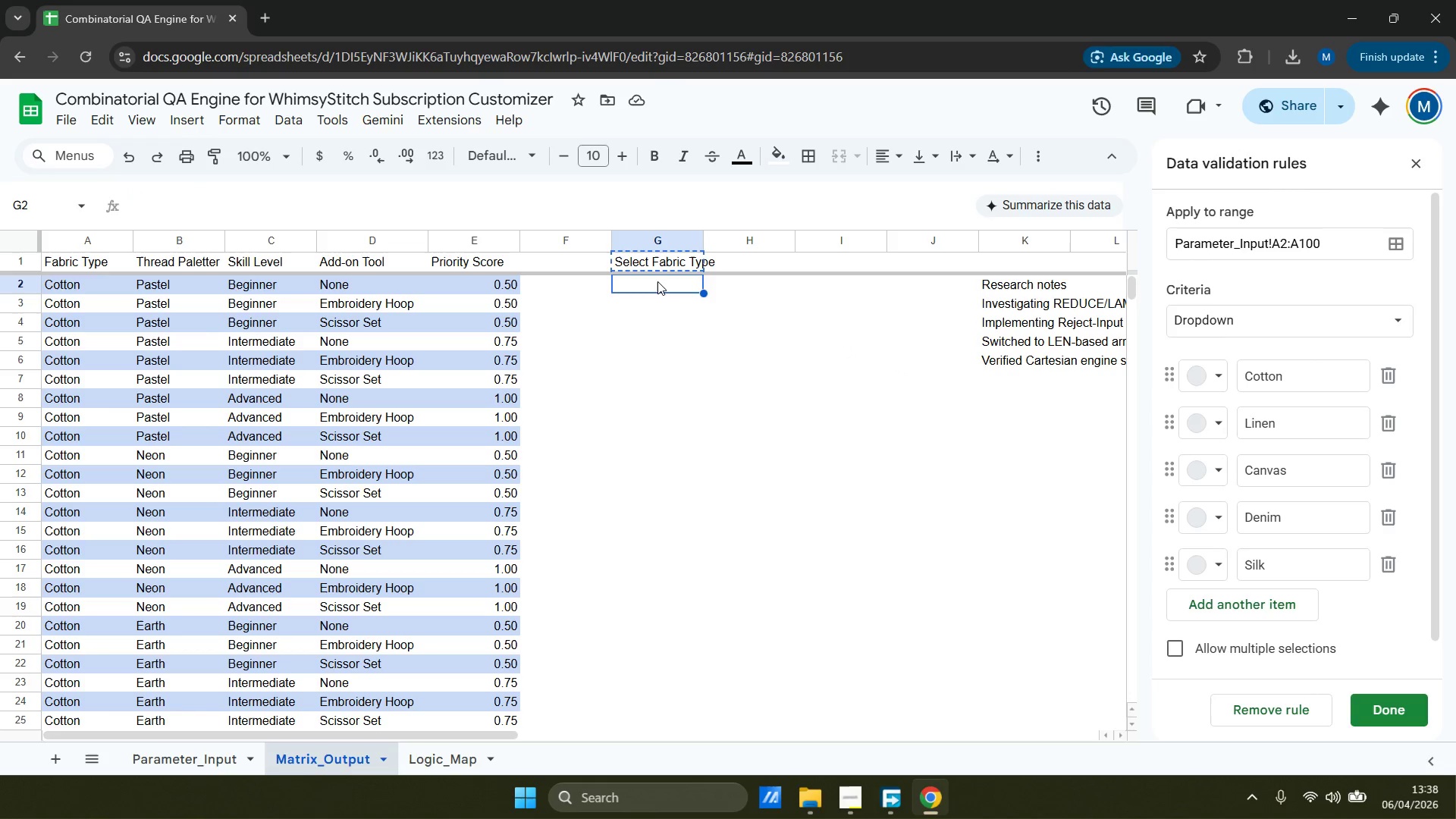 
key(Control+ControlLeft)
 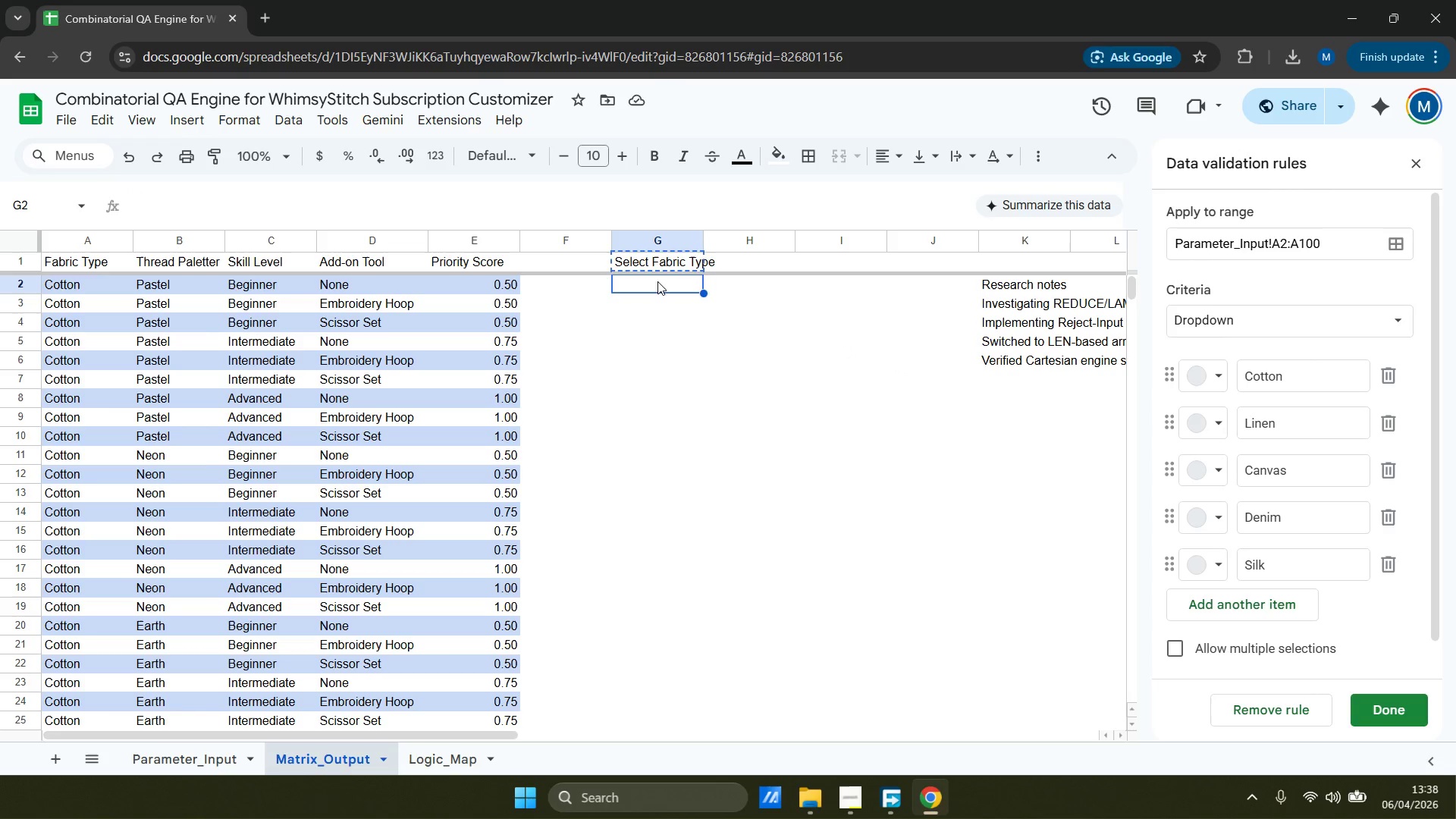 
key(Control+V)
 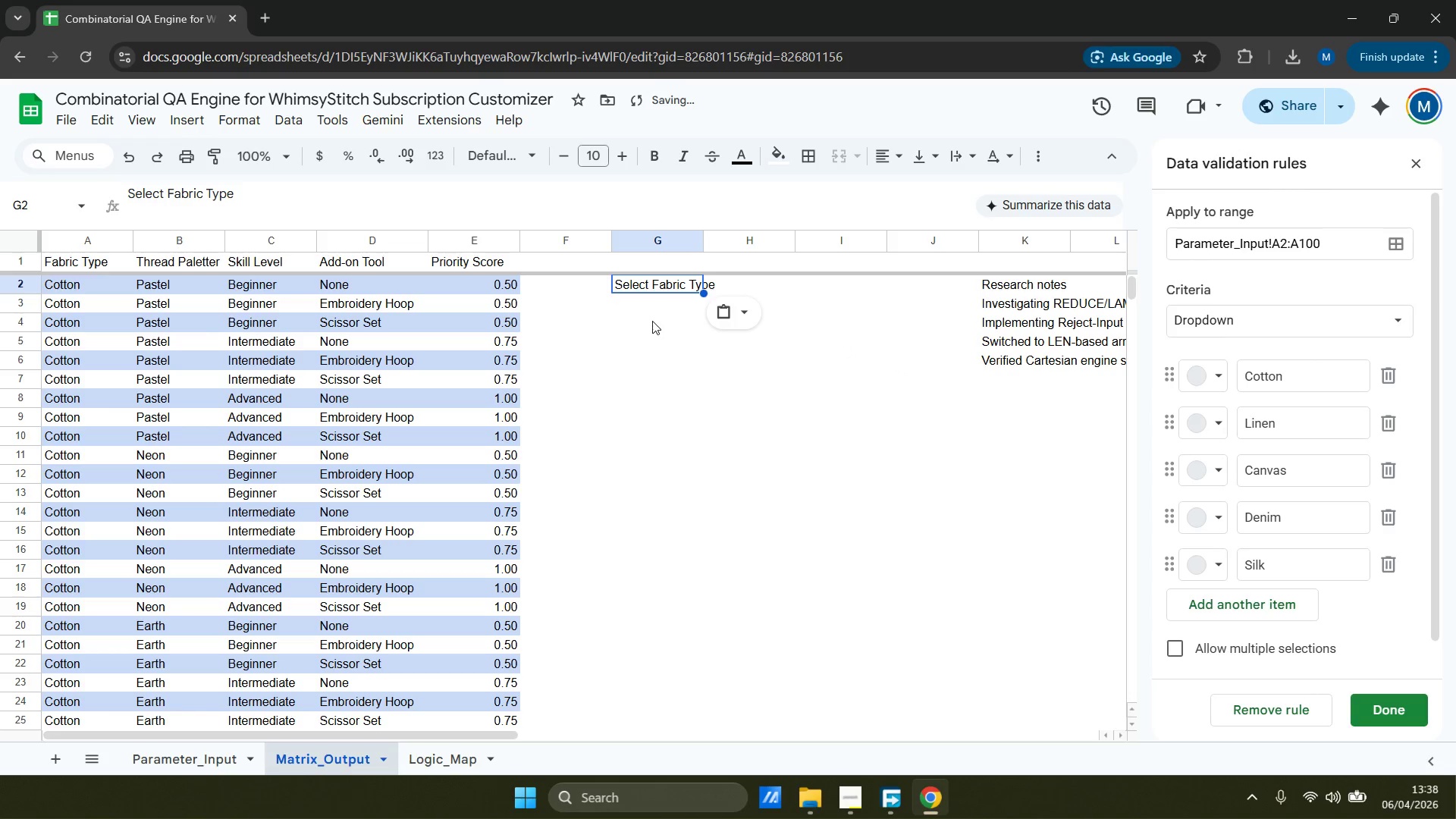 
left_click([661, 311])
 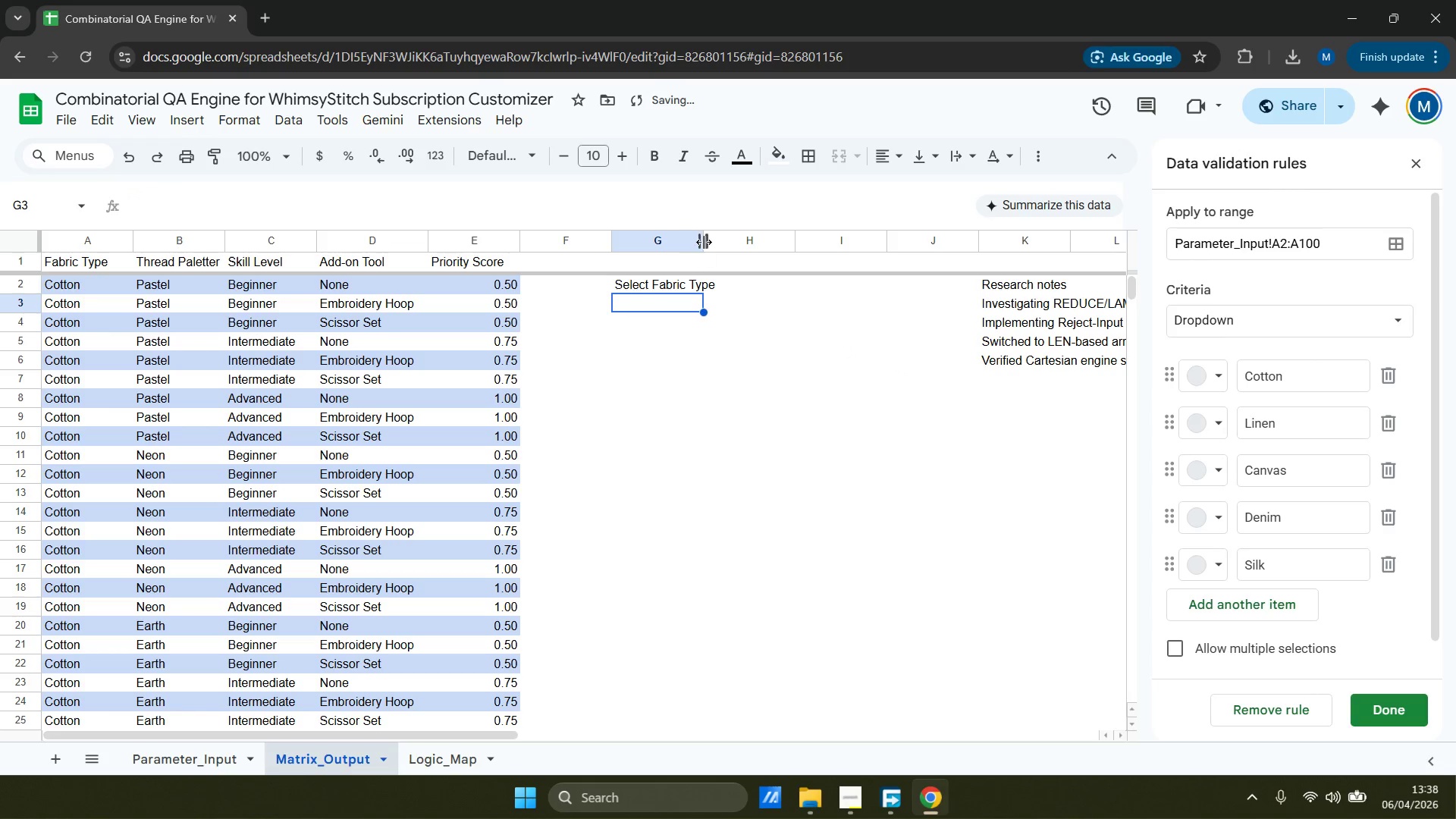 
left_click_drag(start_coordinate=[704, 240], to_coordinate=[717, 239])
 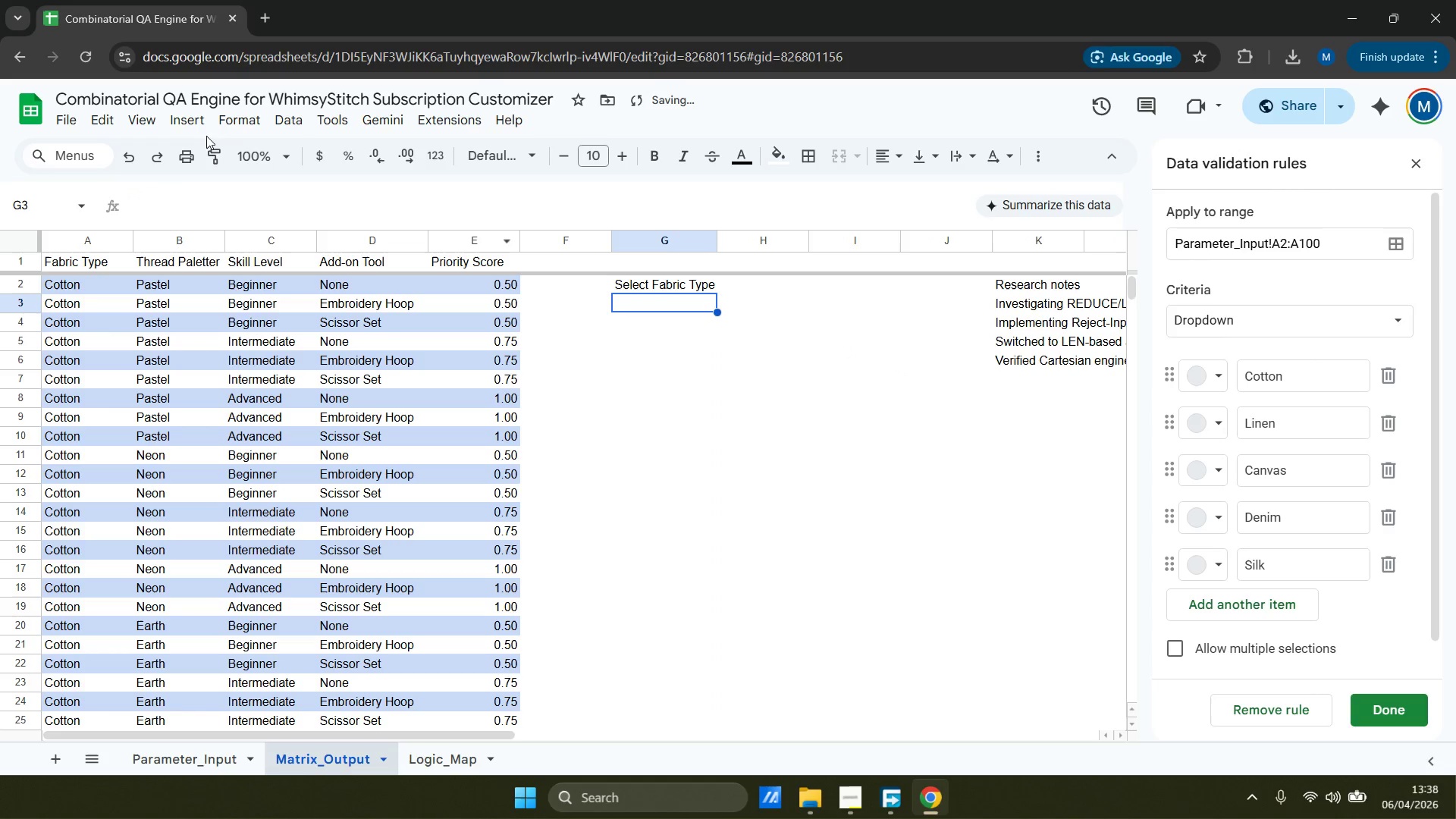 
left_click([275, 122])
 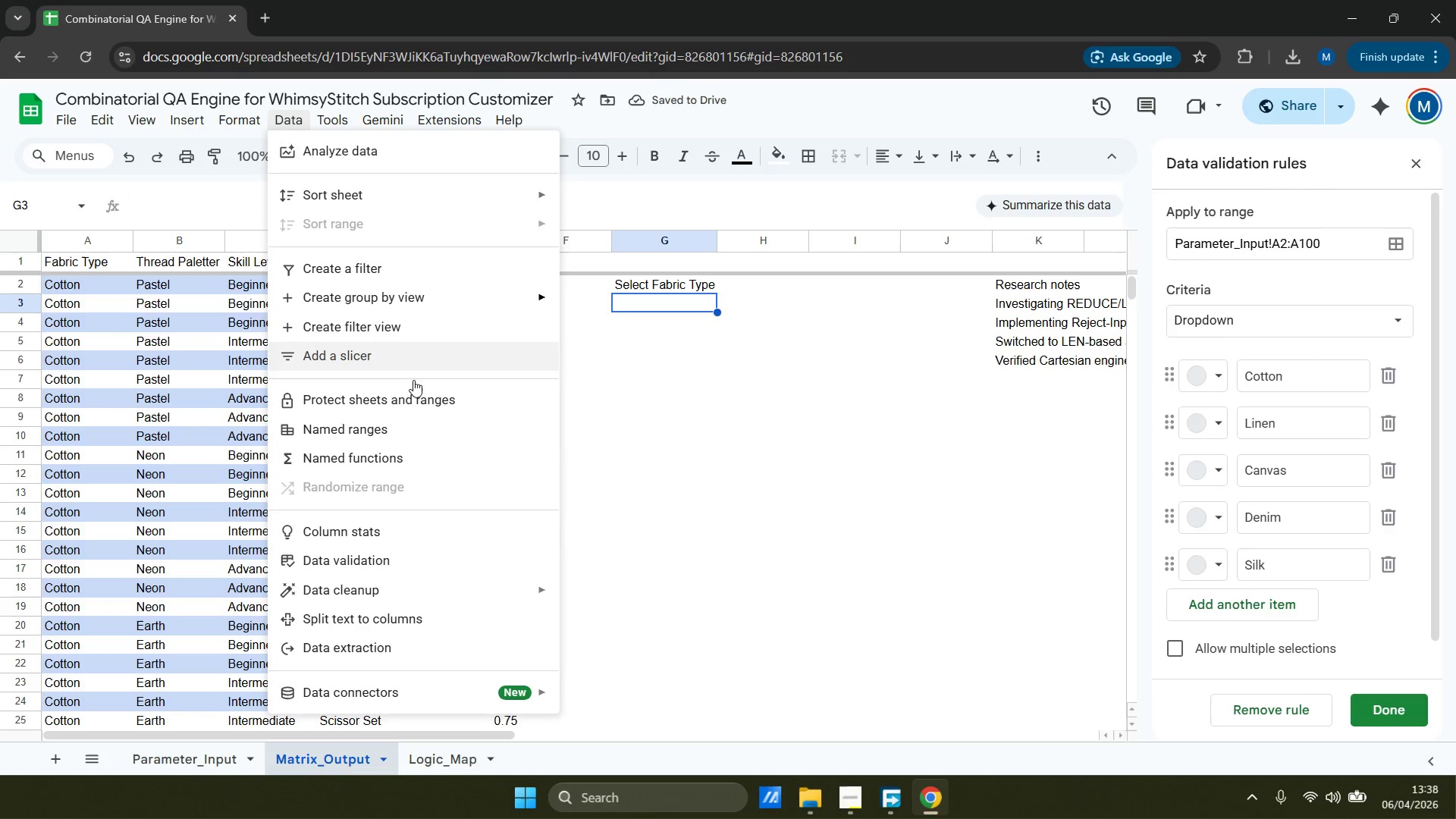 
left_click([447, 552])
 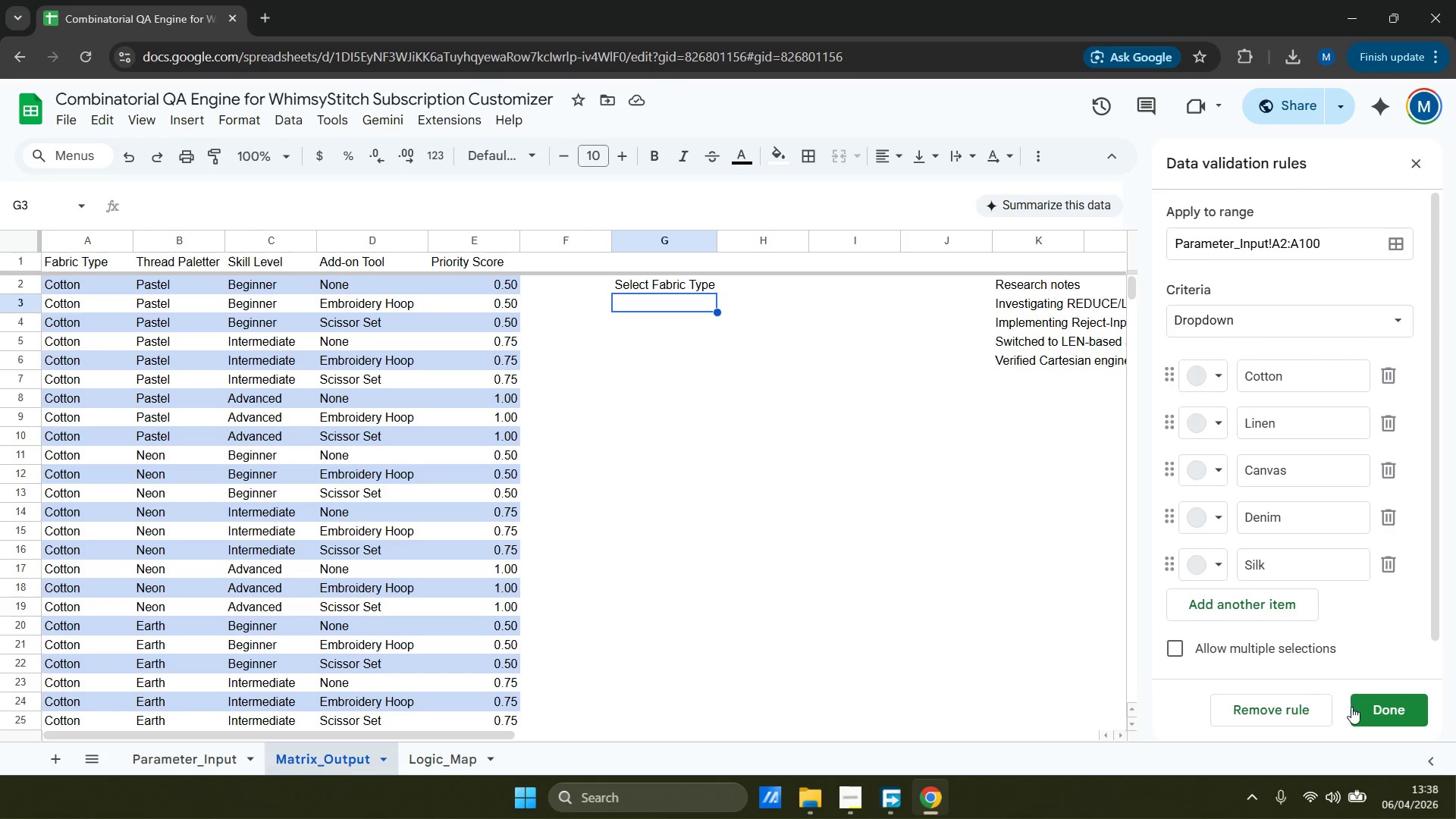 
left_click([1376, 711])
 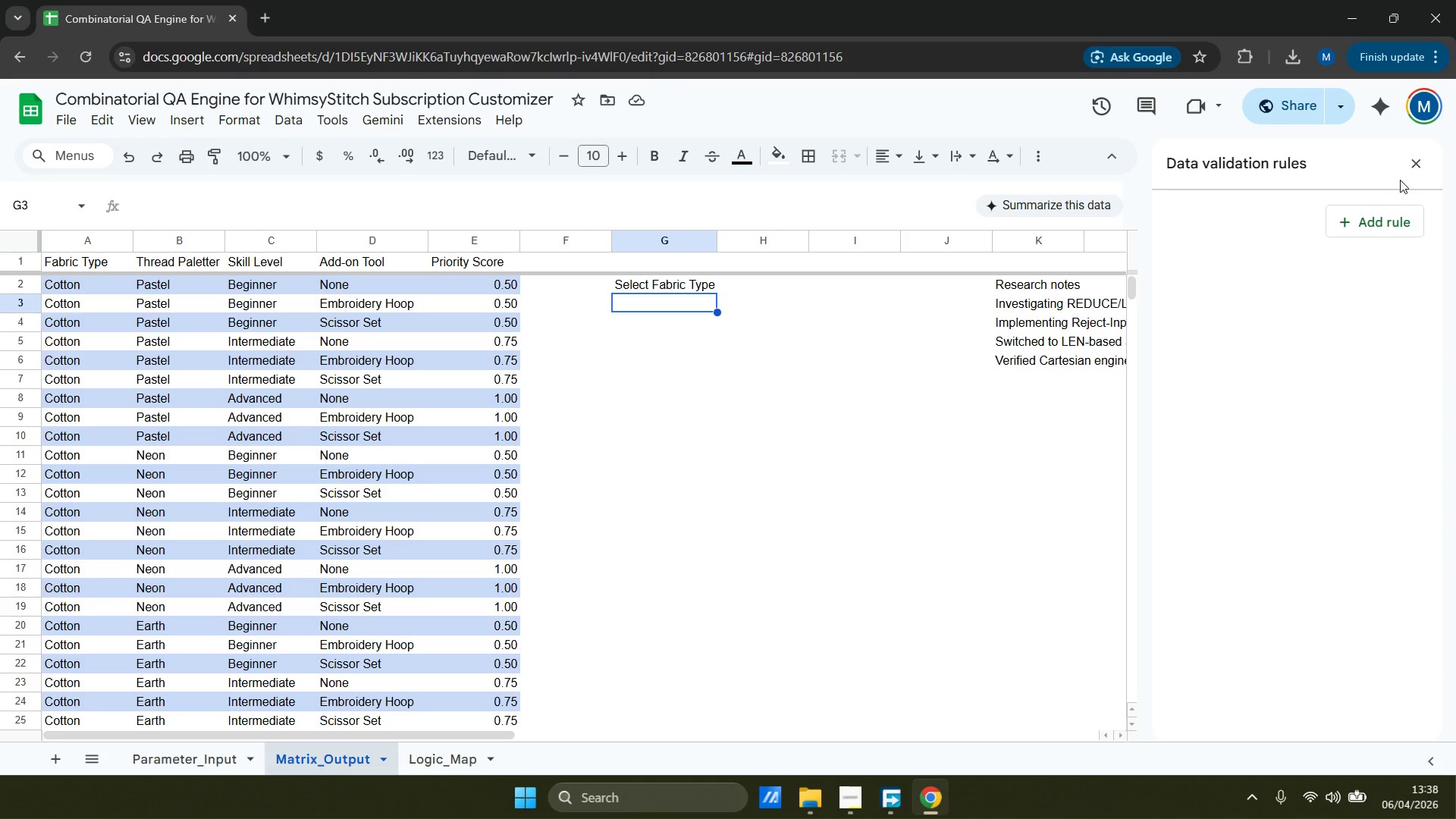 
key(Control+Z)
 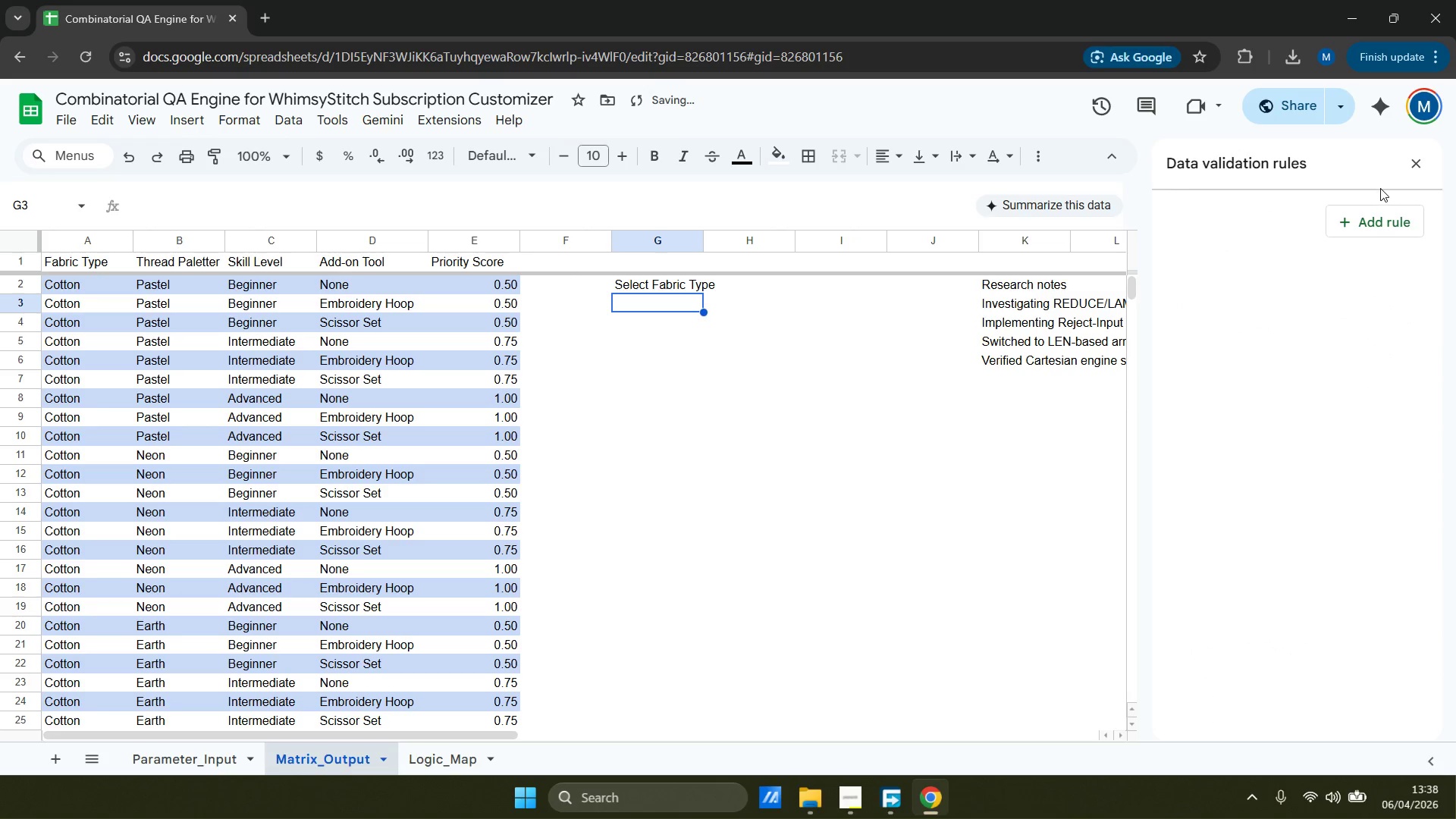 
key(Control+Z)
 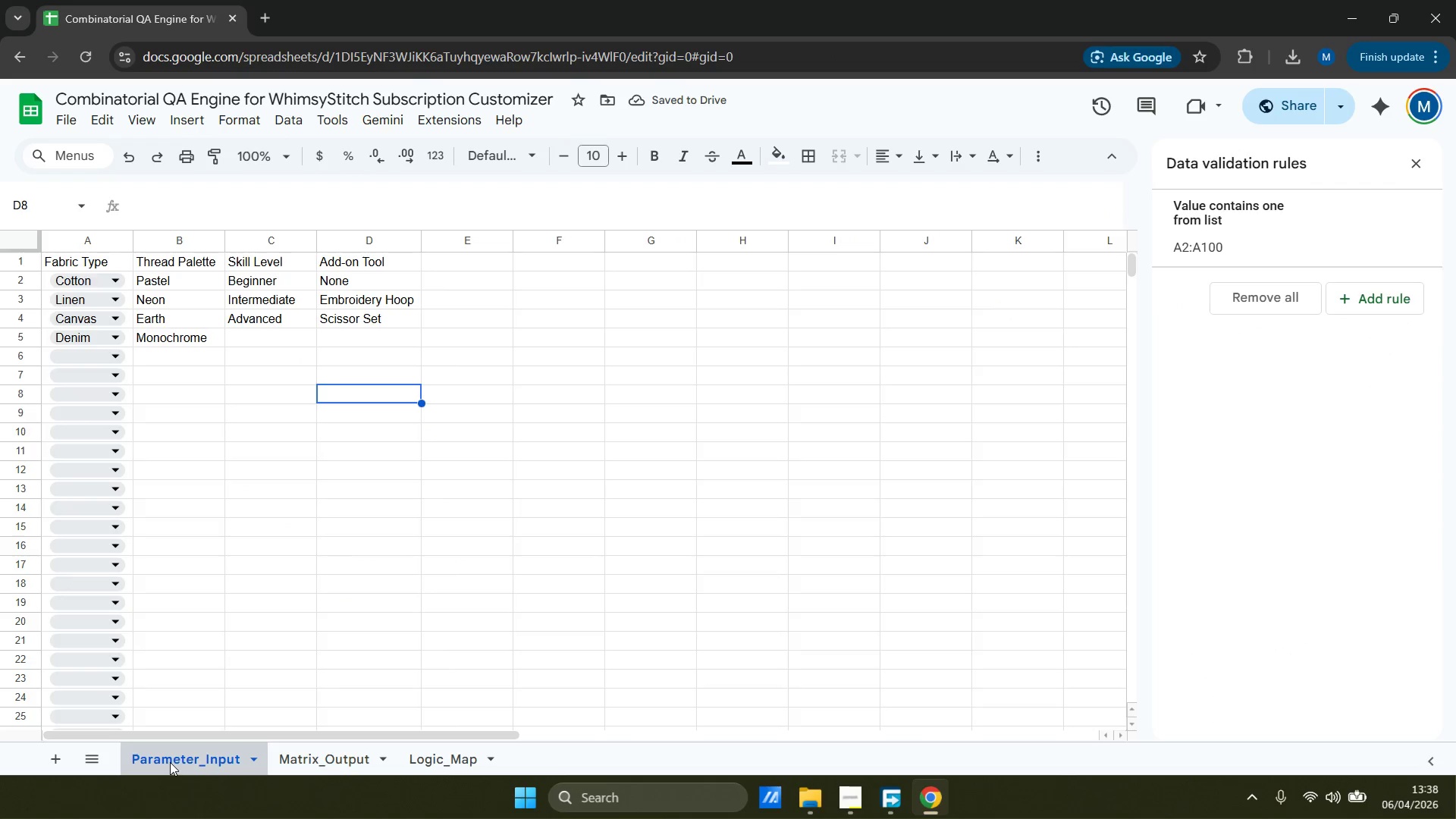 
left_click([288, 752])
 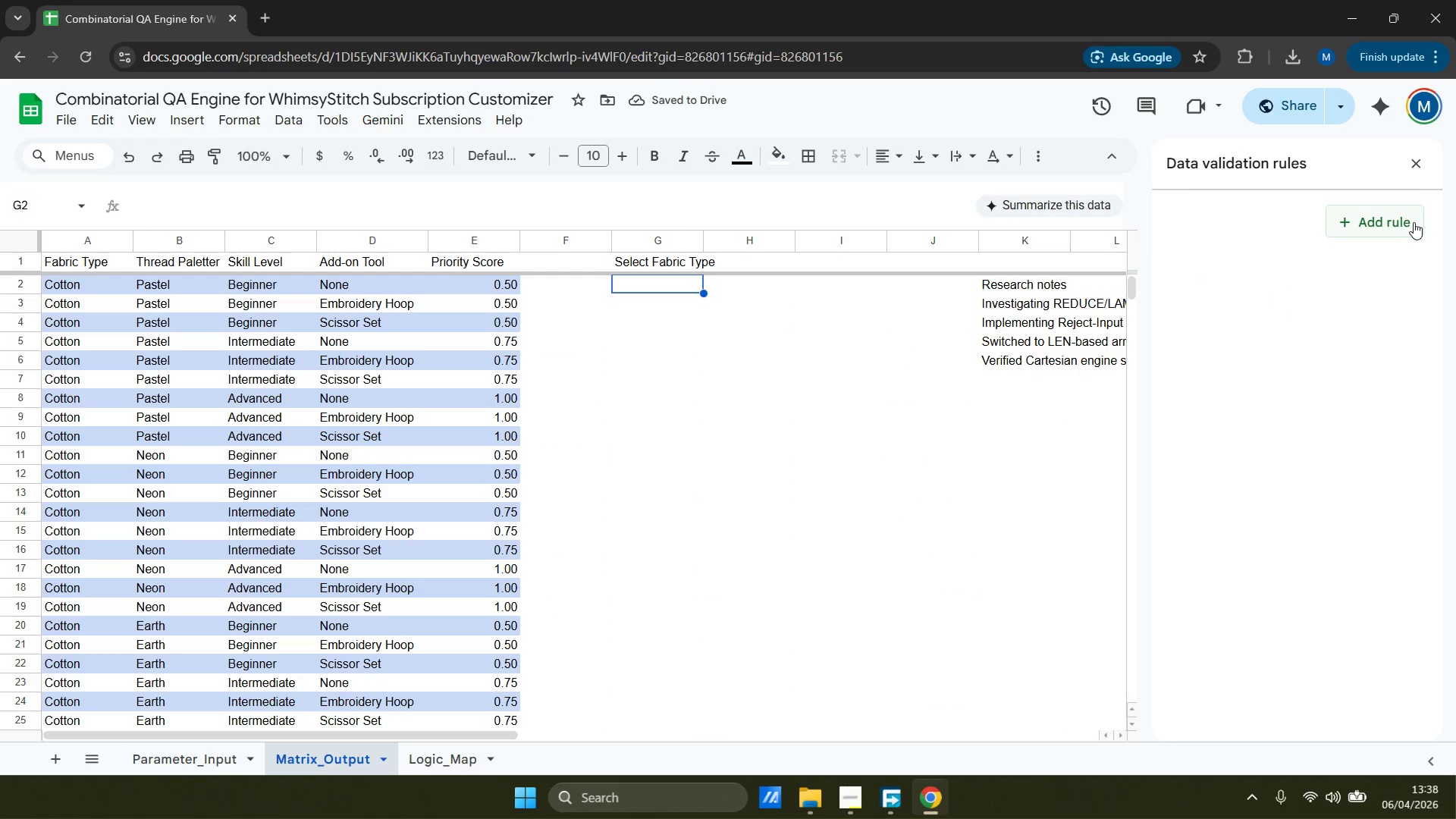 
left_click([1414, 222])
 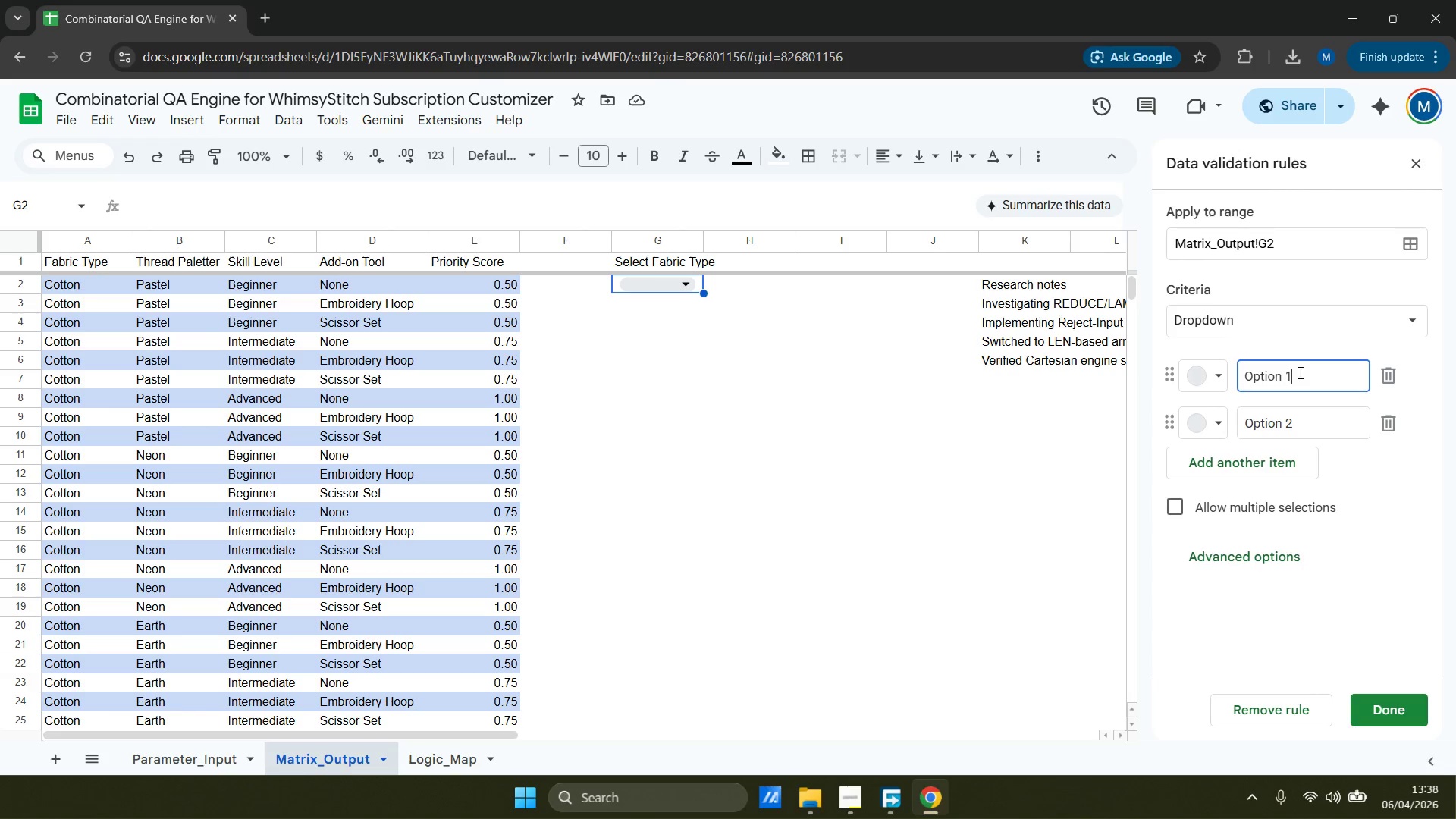 
wait(26.66)
 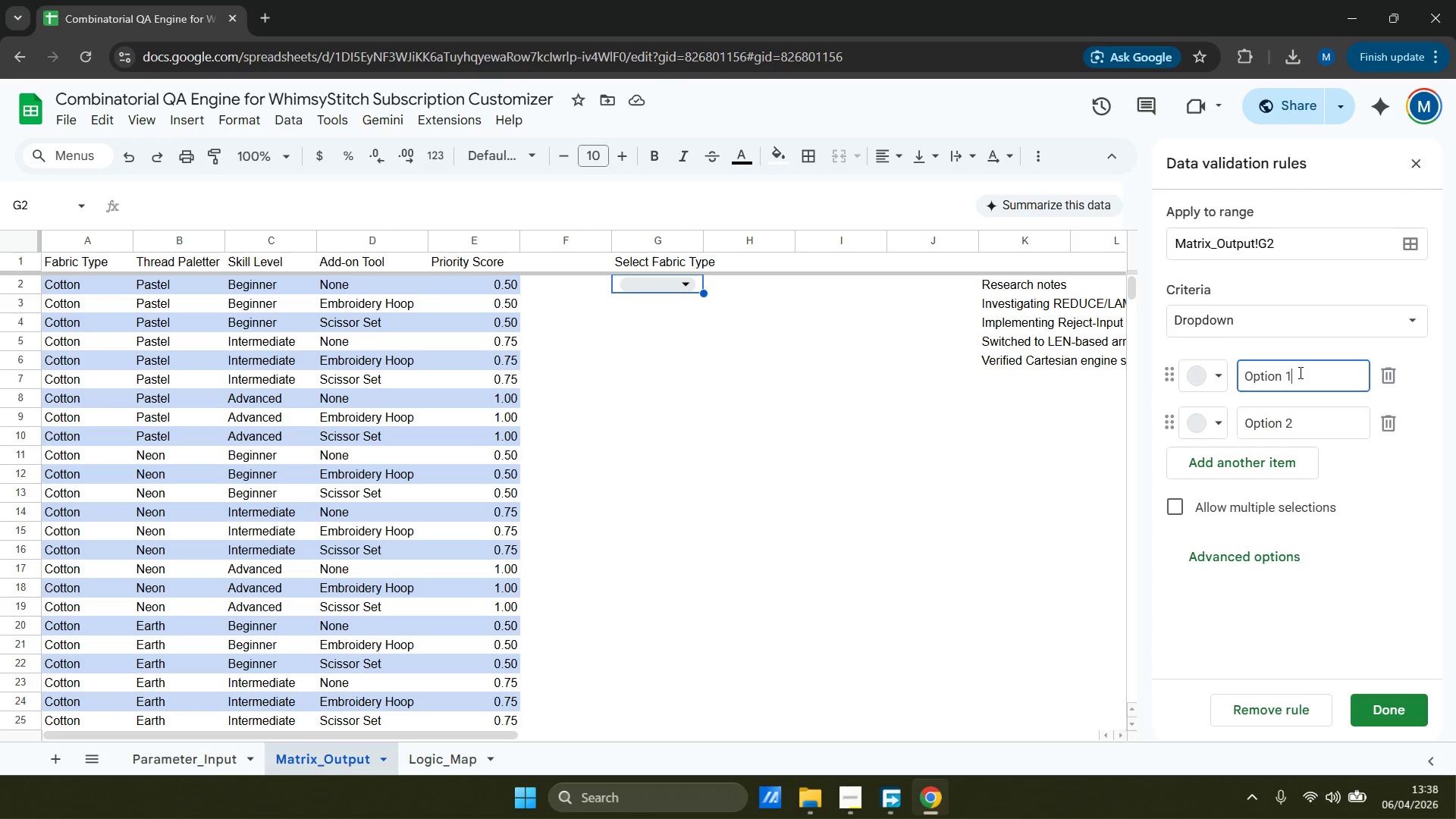 
hold_key(key=Backspace, duration=0.83)
 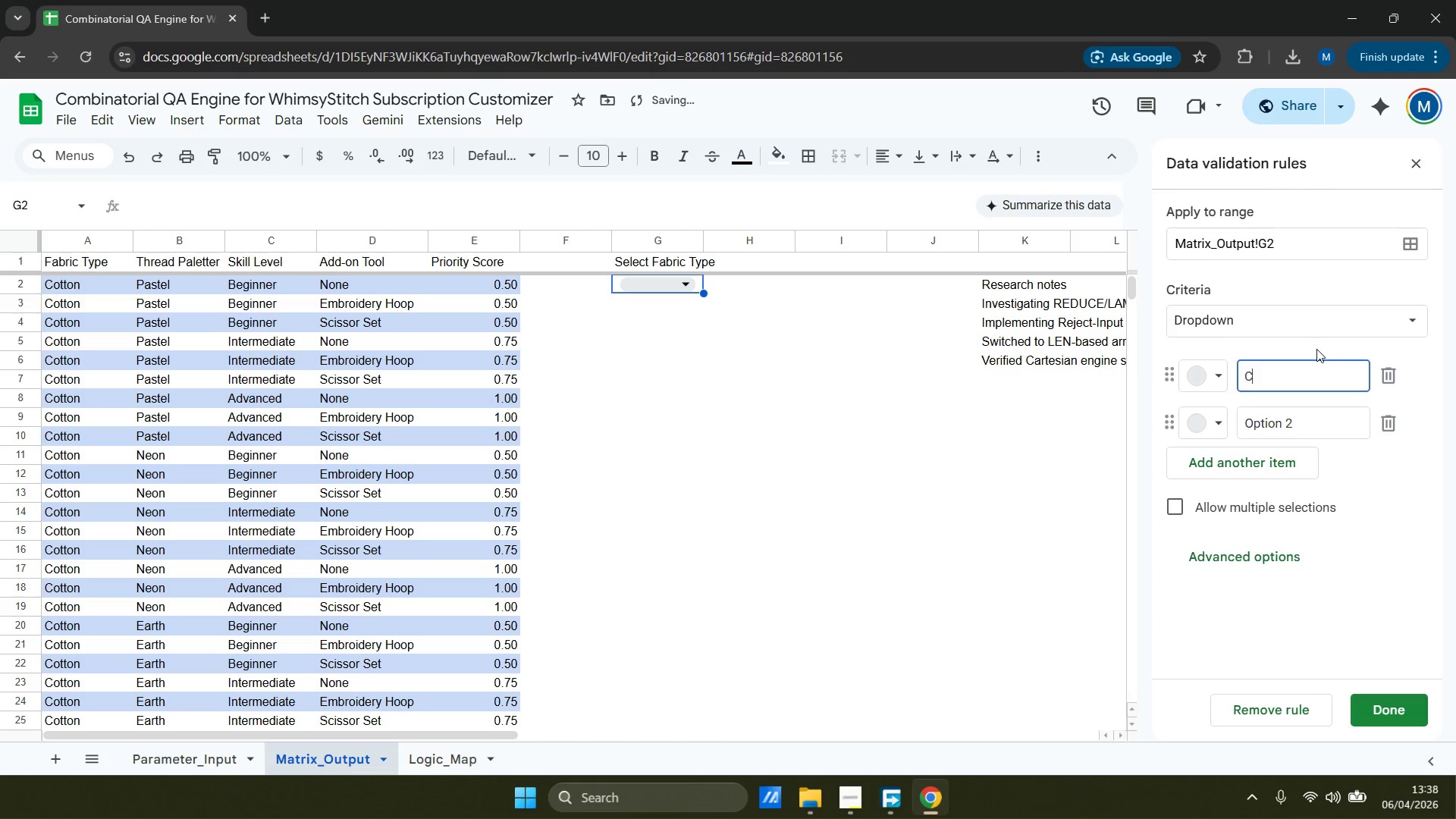 
hold_key(key=Backspace, duration=15.91)
 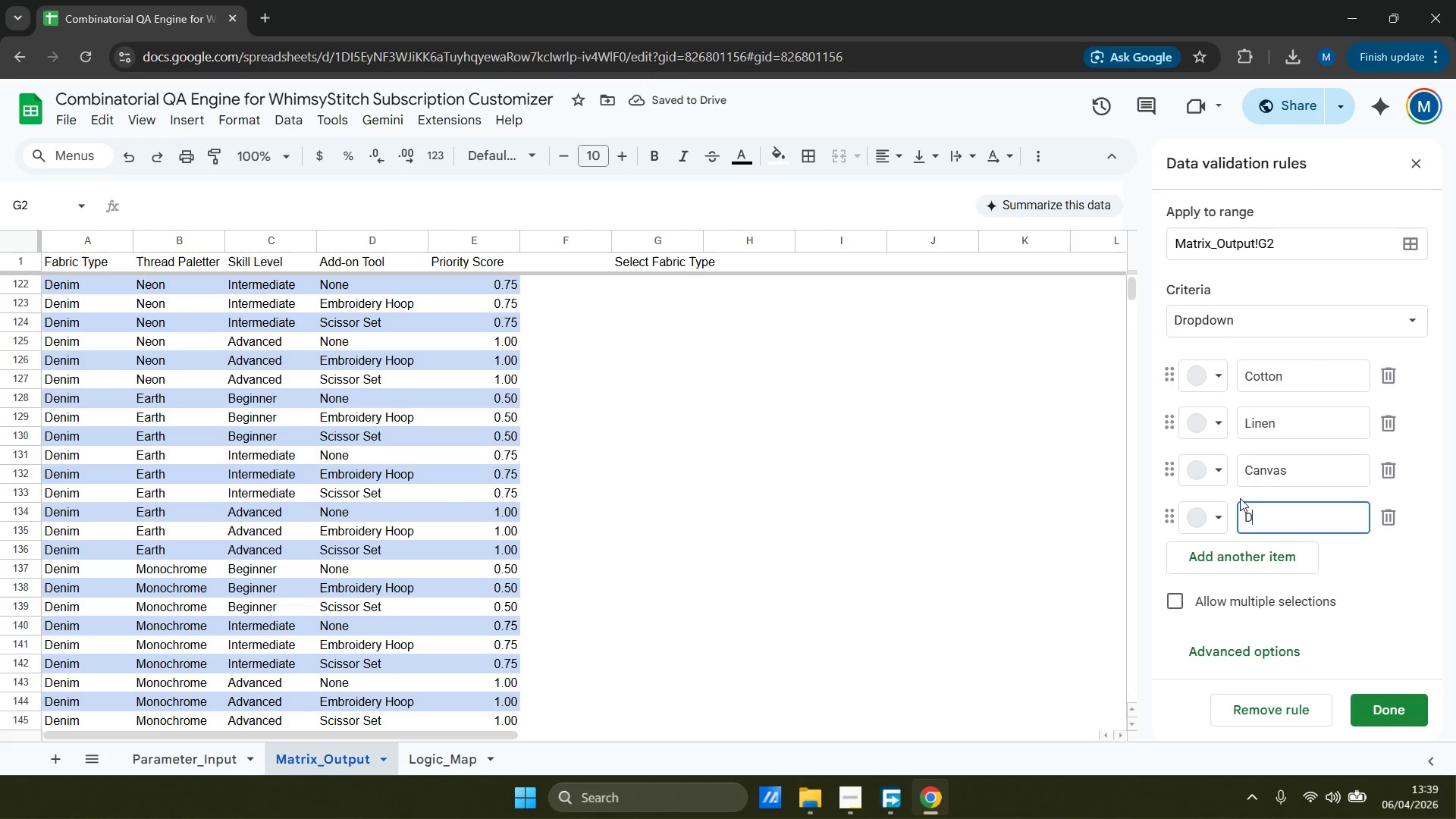 
type(Cotton)
 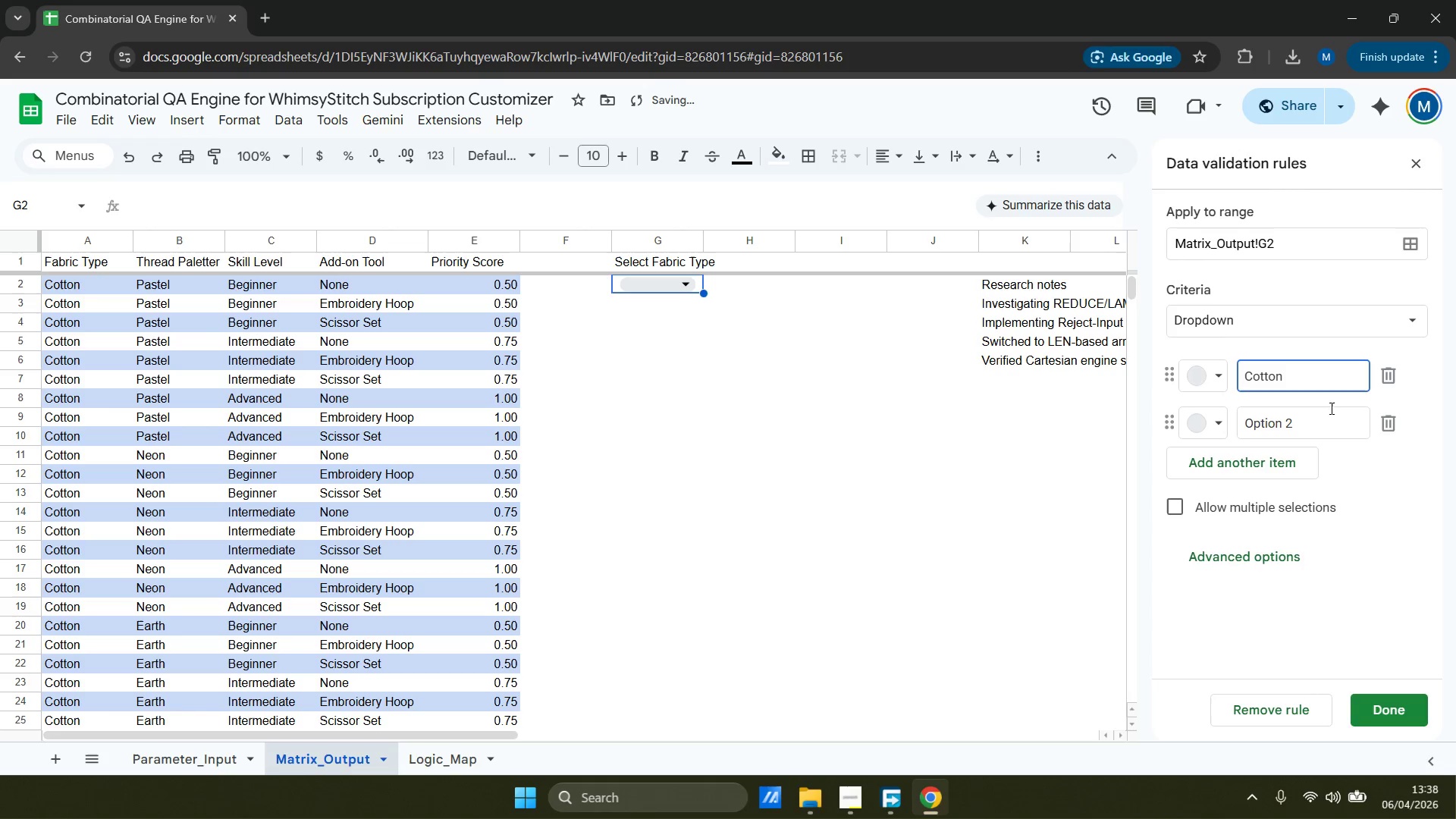 
left_click_drag(start_coordinate=[1330, 435], to_coordinate=[978, 444])
 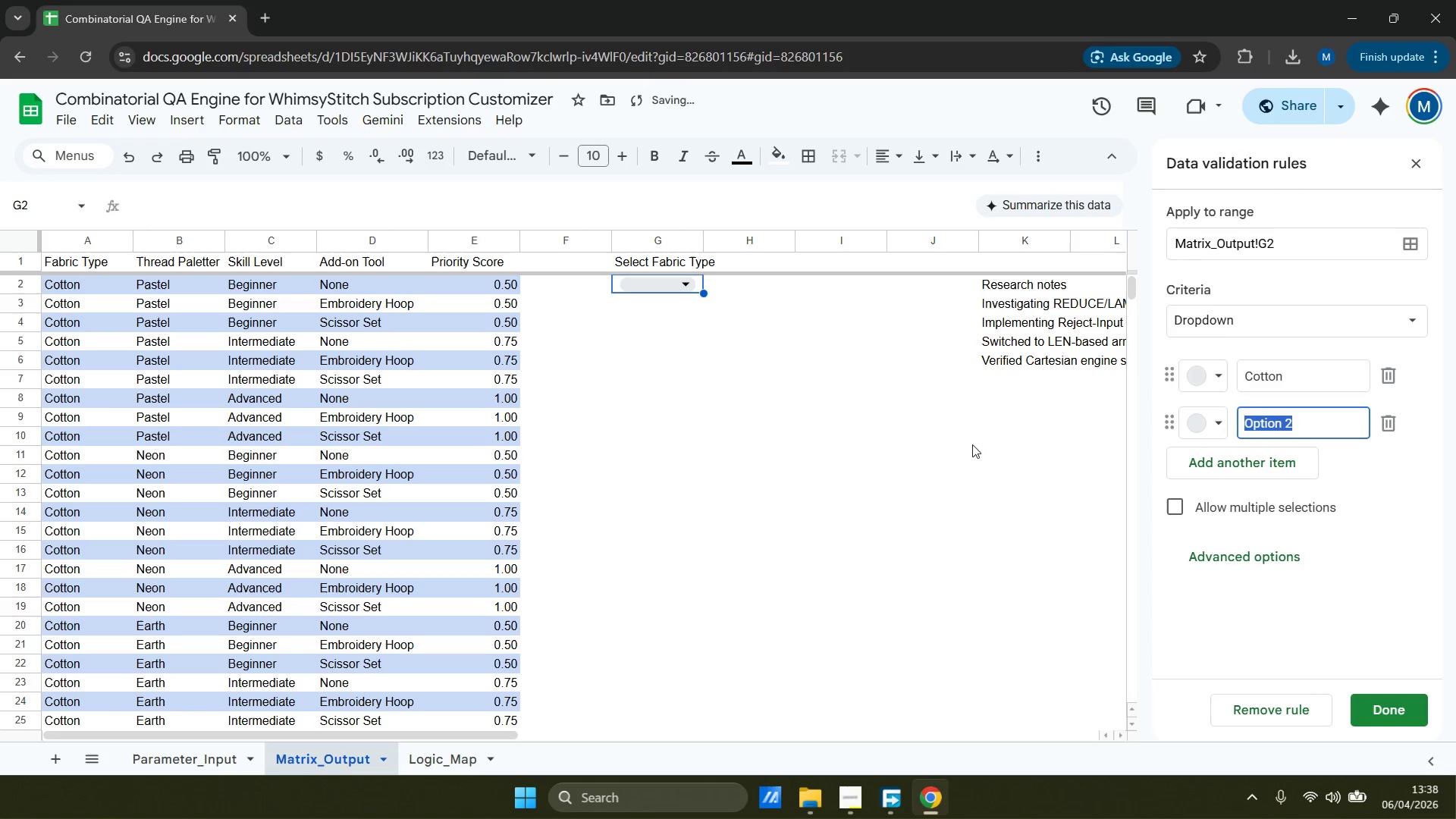 
scroll: coordinate [197, 479], scroll_direction: down, amount: 9.0
 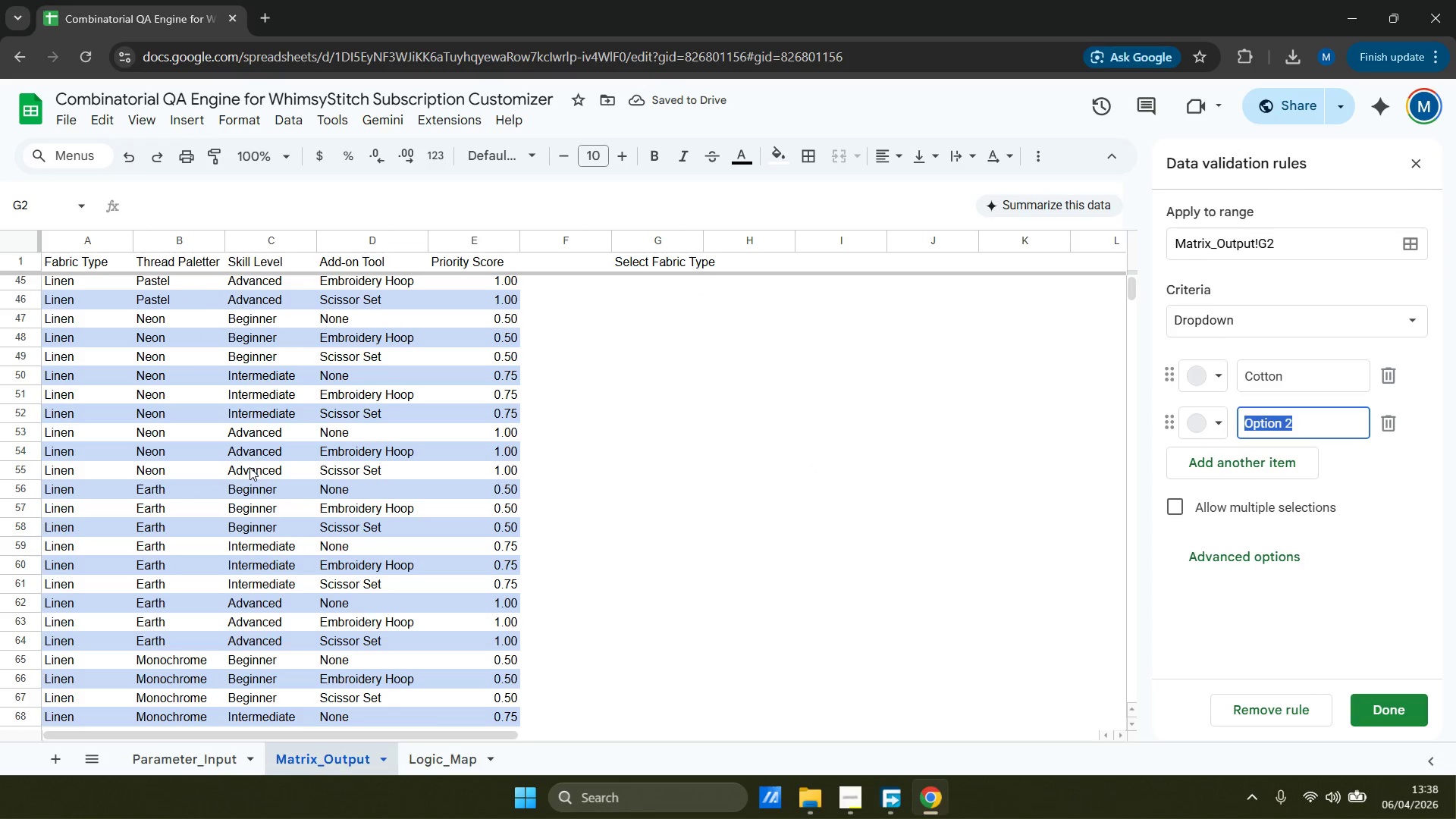 
type(Linen)
 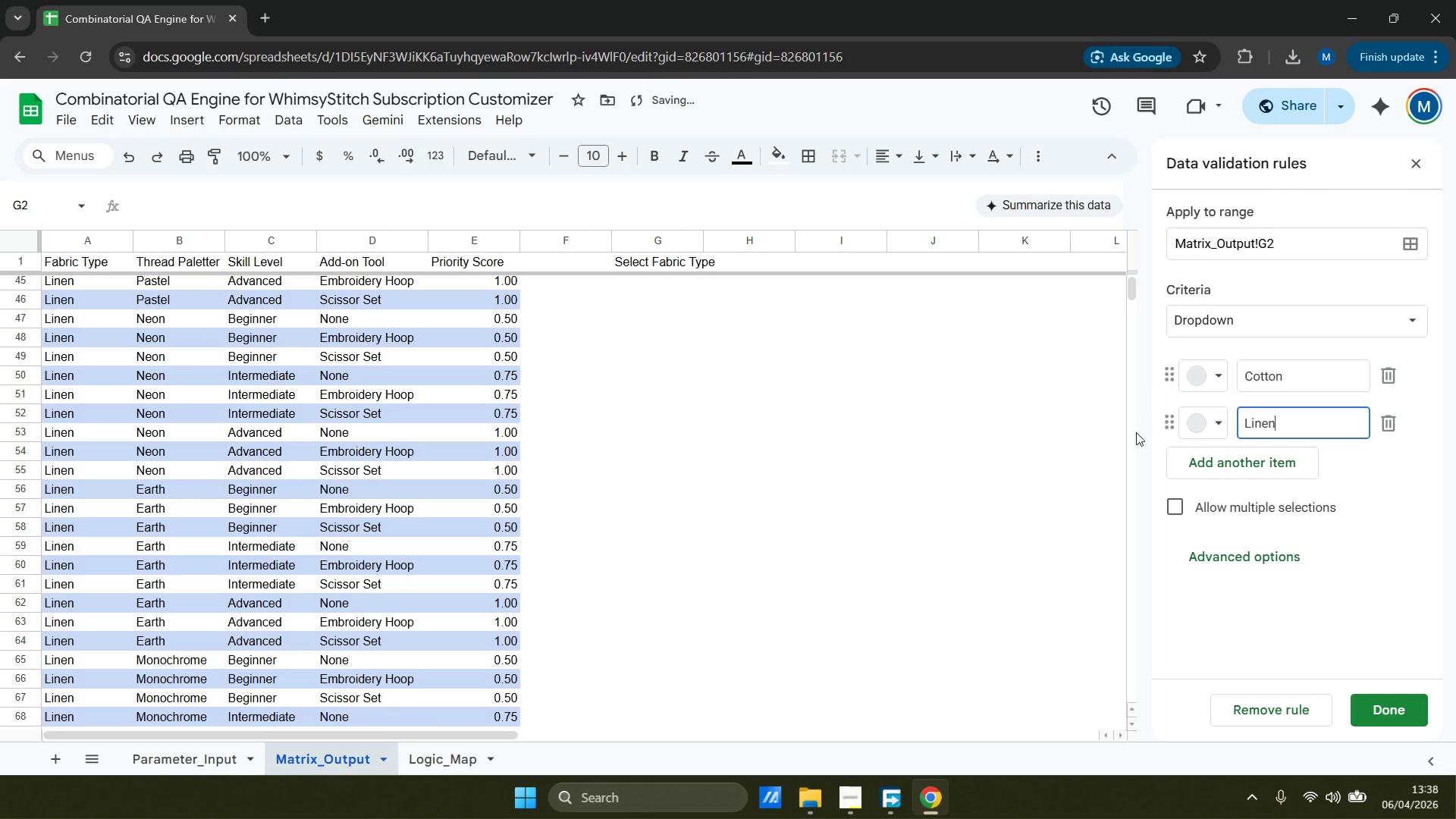 
left_click([1236, 468])
 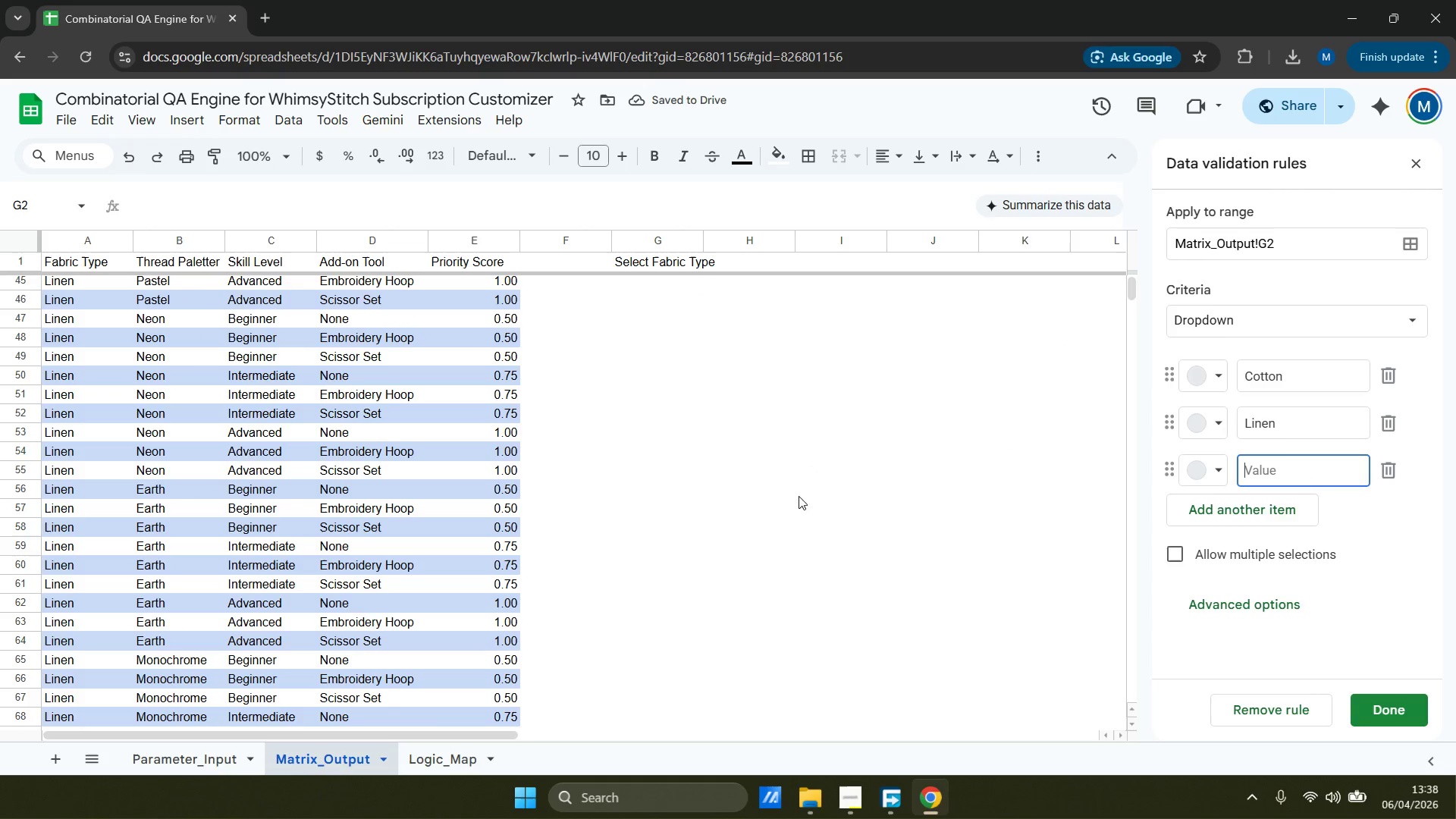 
scroll: coordinate [340, 654], scroll_direction: down, amount: 4.0
 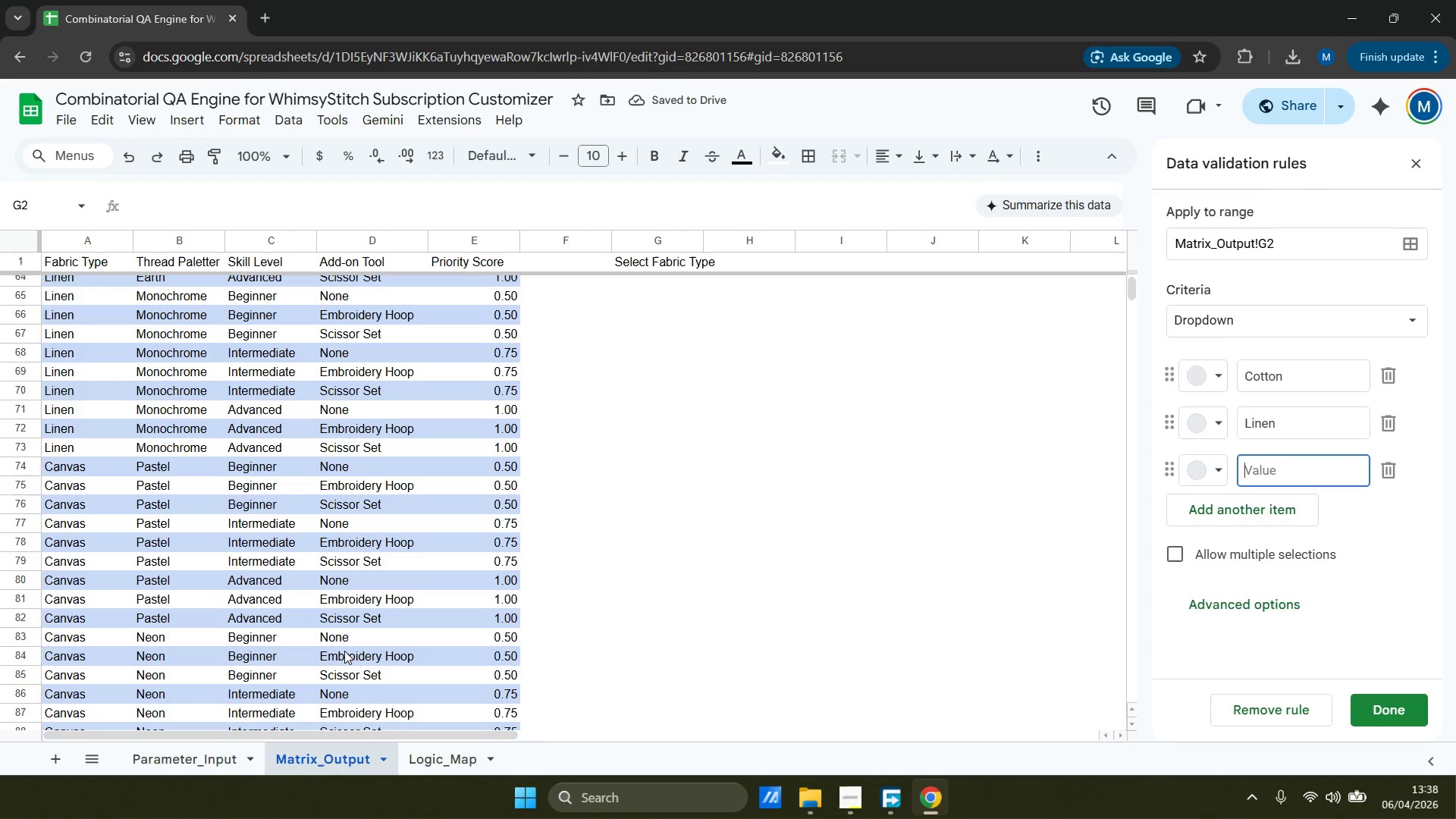 
type(Canvas)
 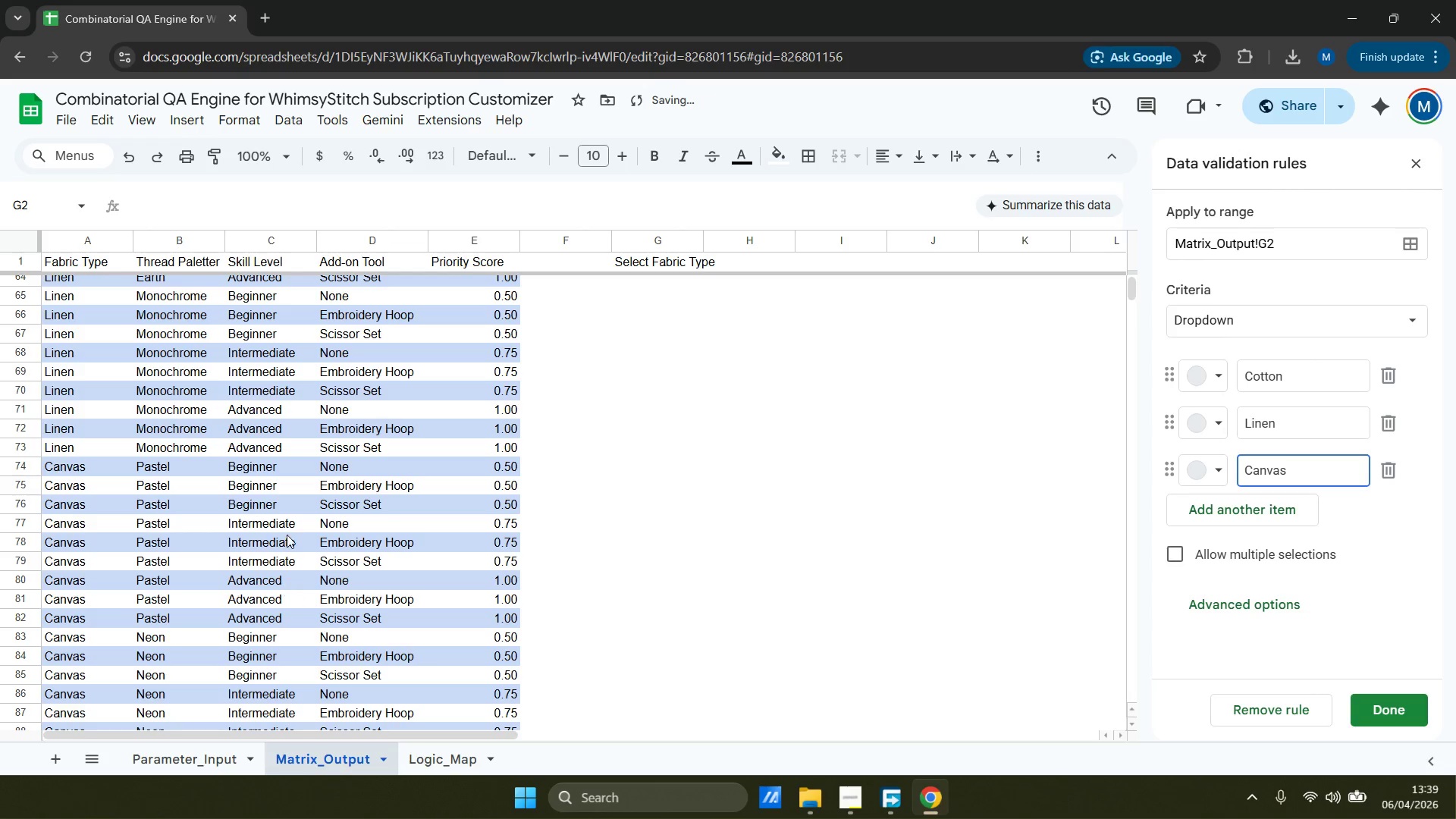 
scroll: coordinate [442, 513], scroll_direction: down, amount: 12.0
 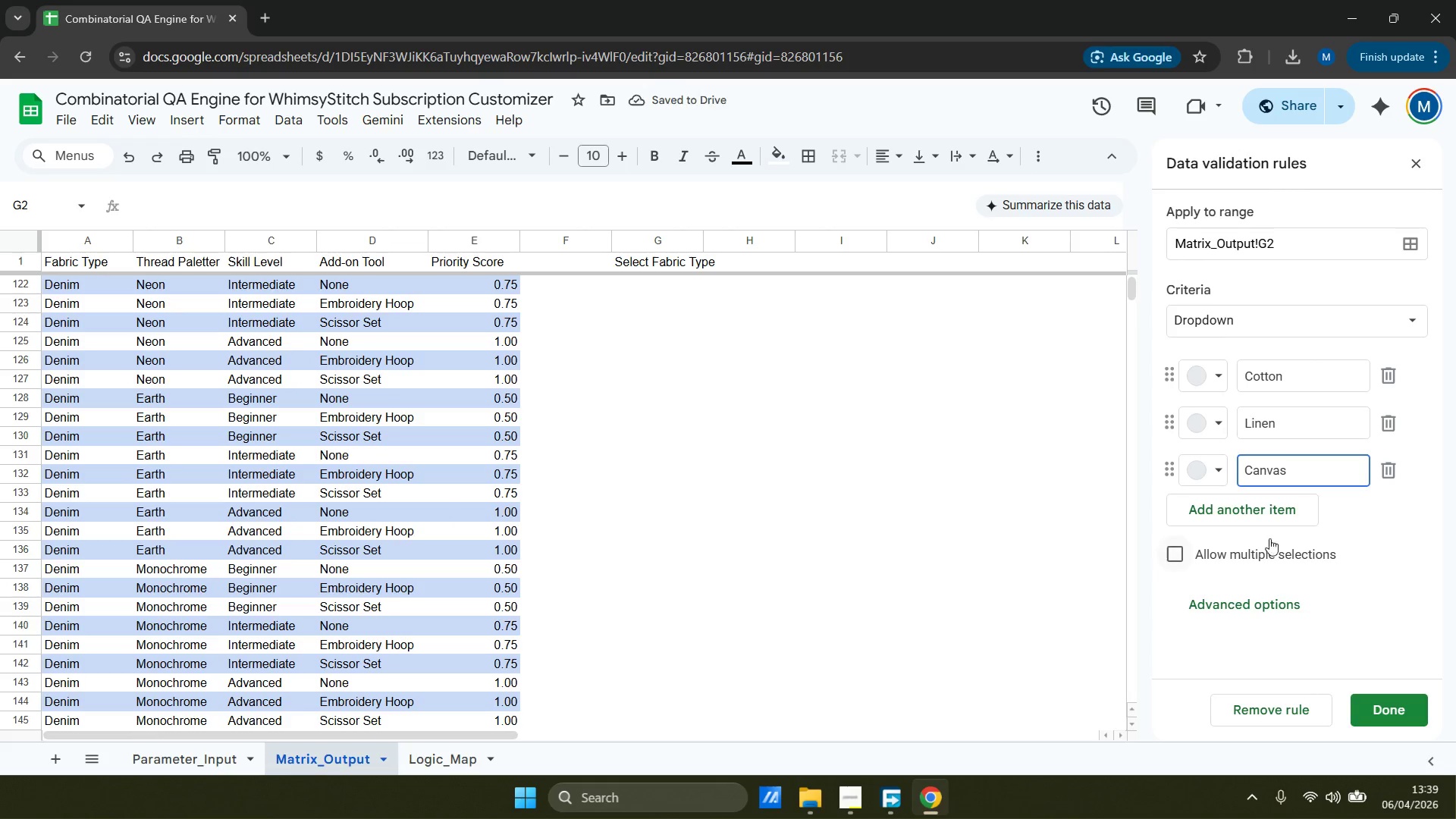 
left_click([1238, 497])
 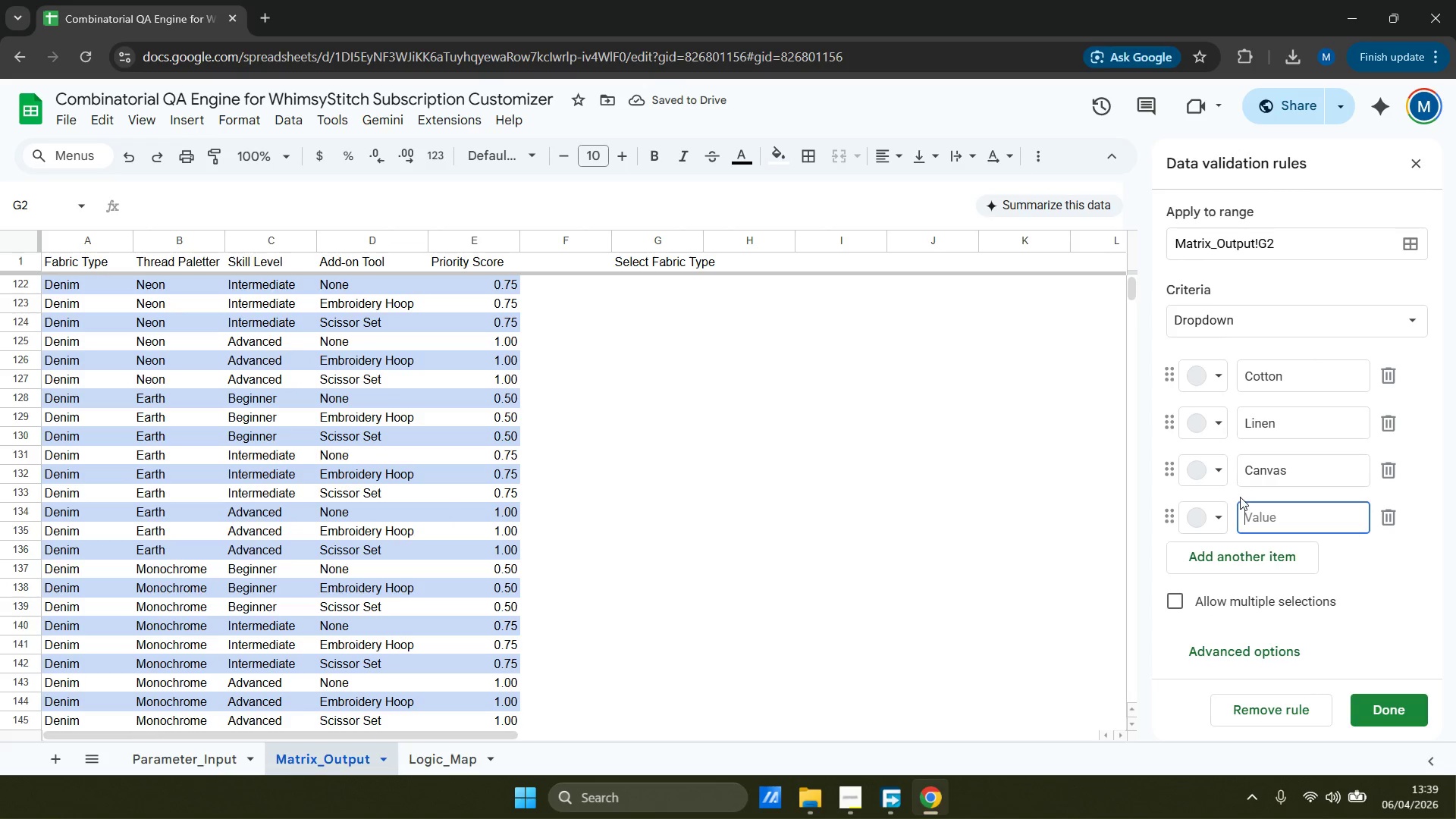 
type(de)
key(Backspace)
type(Denim)
 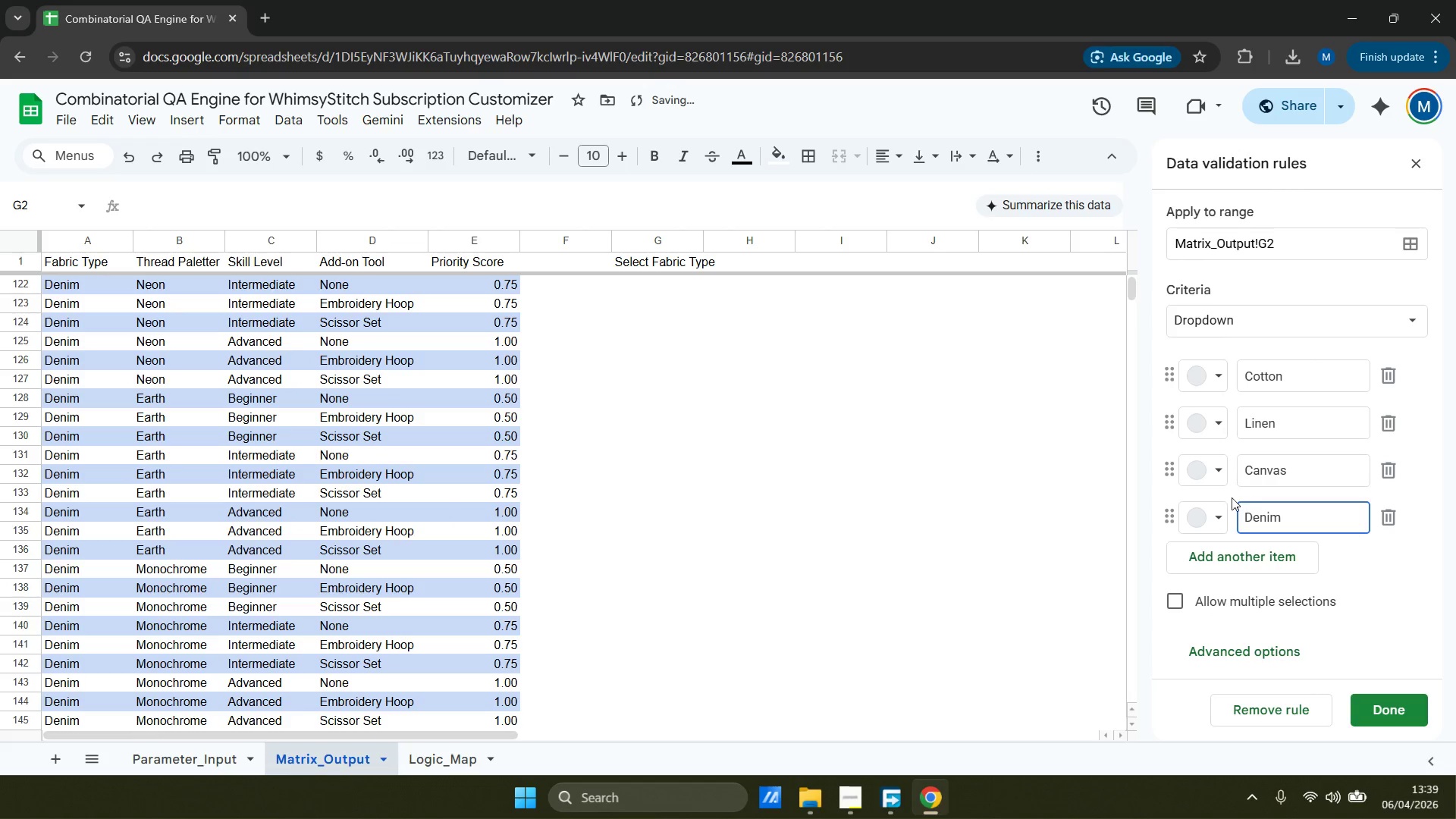 
scroll: coordinate [839, 535], scroll_direction: down, amount: 3.0
 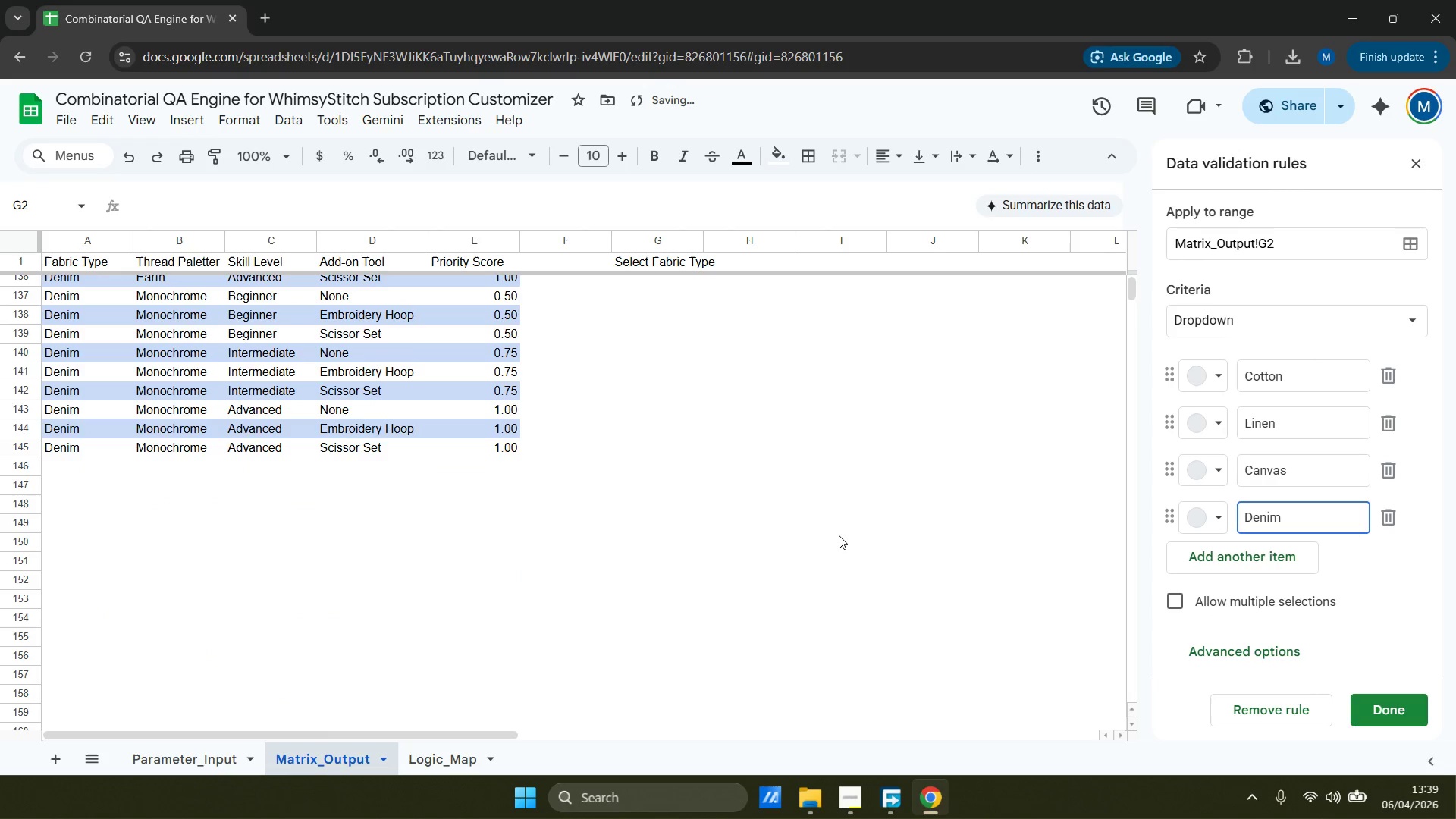 
scroll: coordinate [840, 536], scroll_direction: up, amount: 36.0
 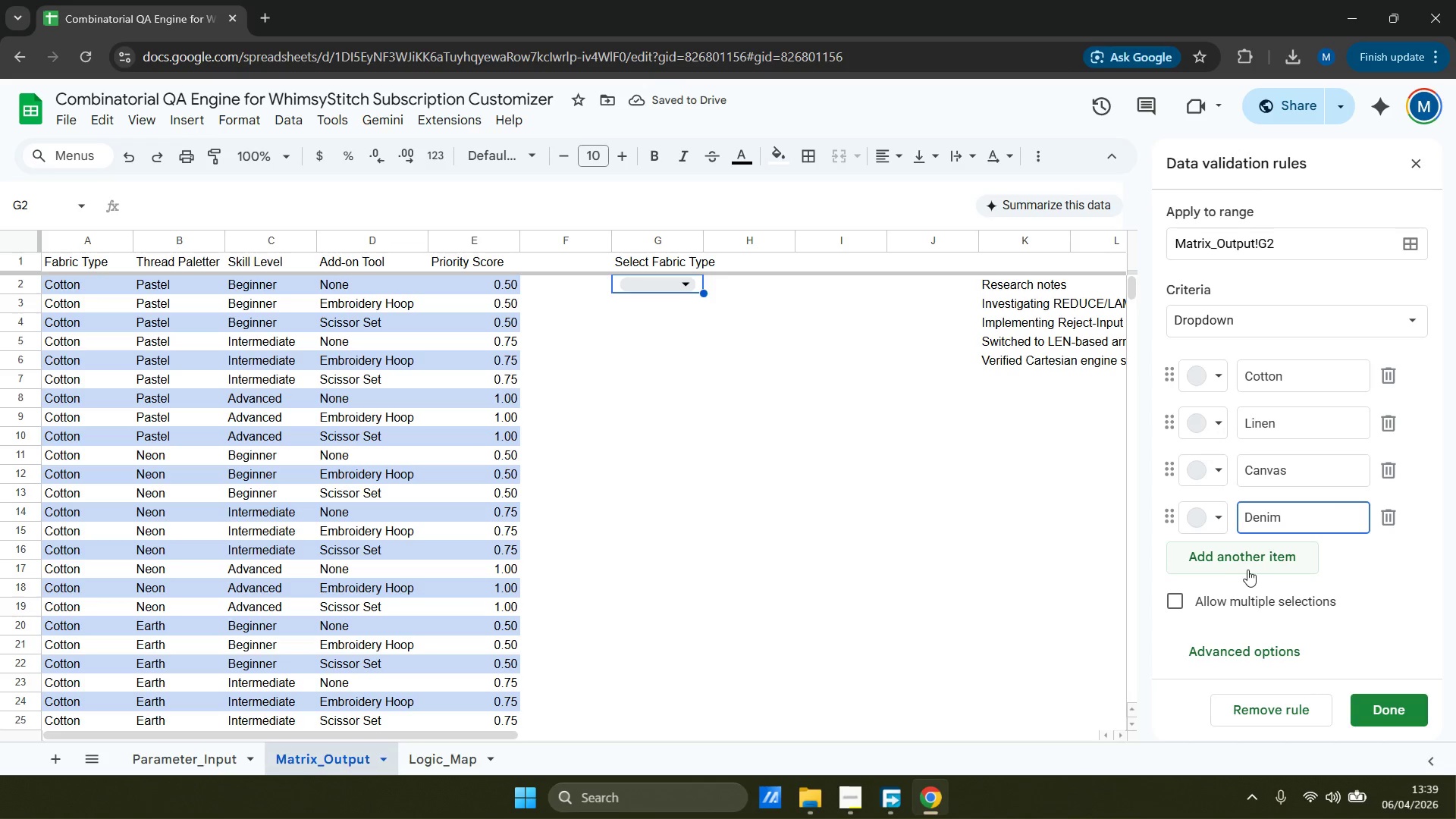 
left_click([1250, 569])
 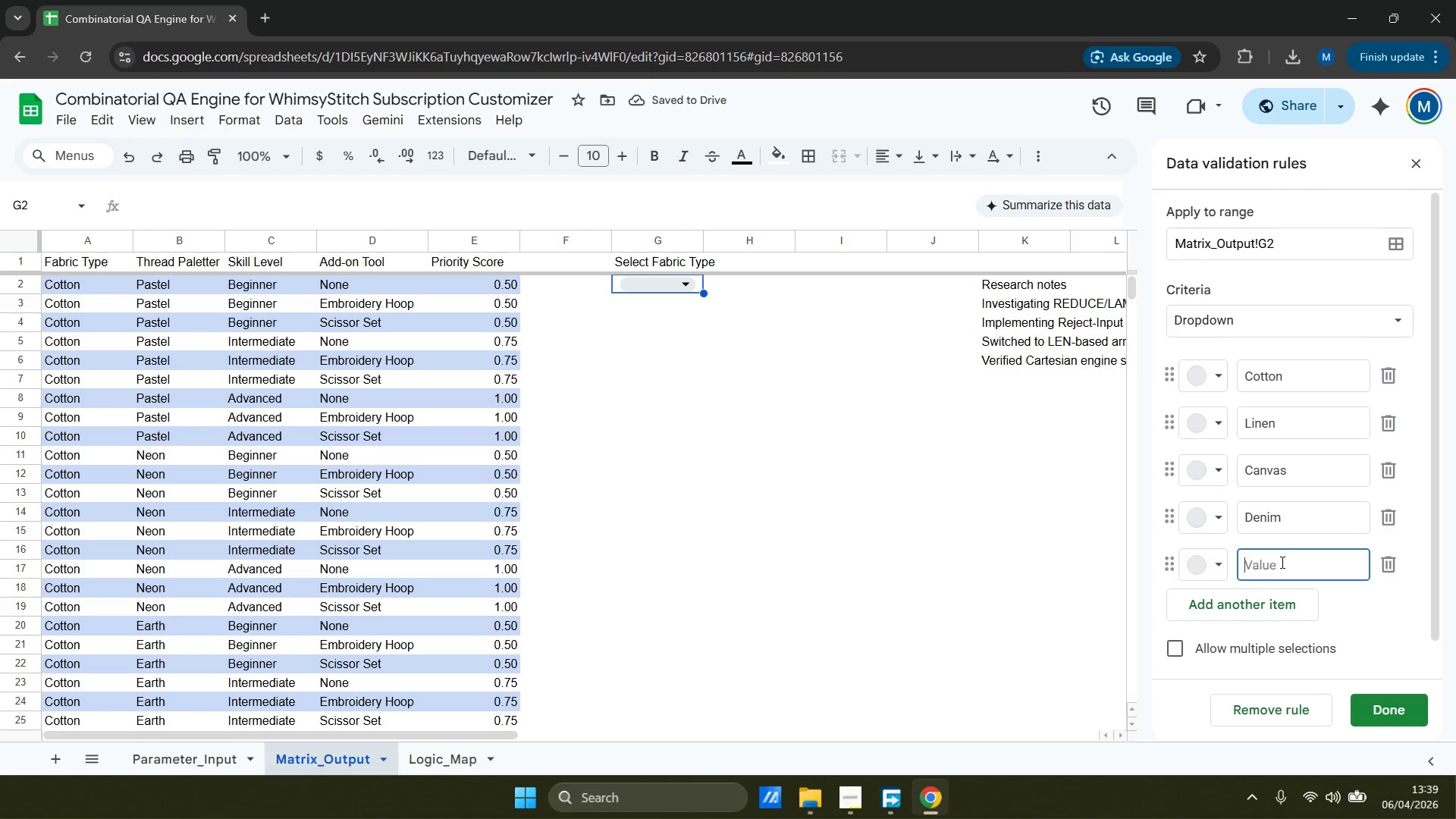 
left_click([1282, 562])
 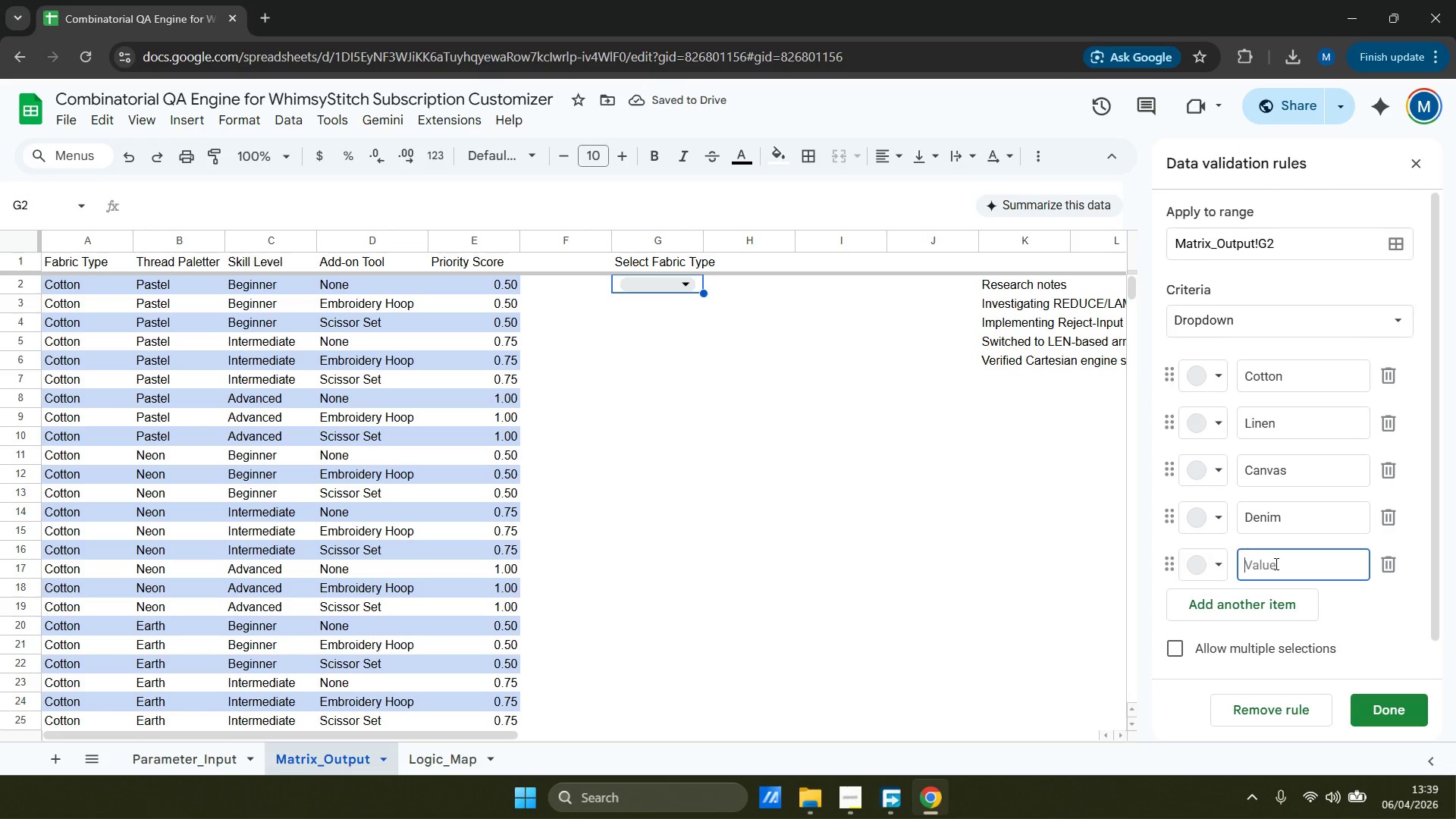 
type(Silk)
 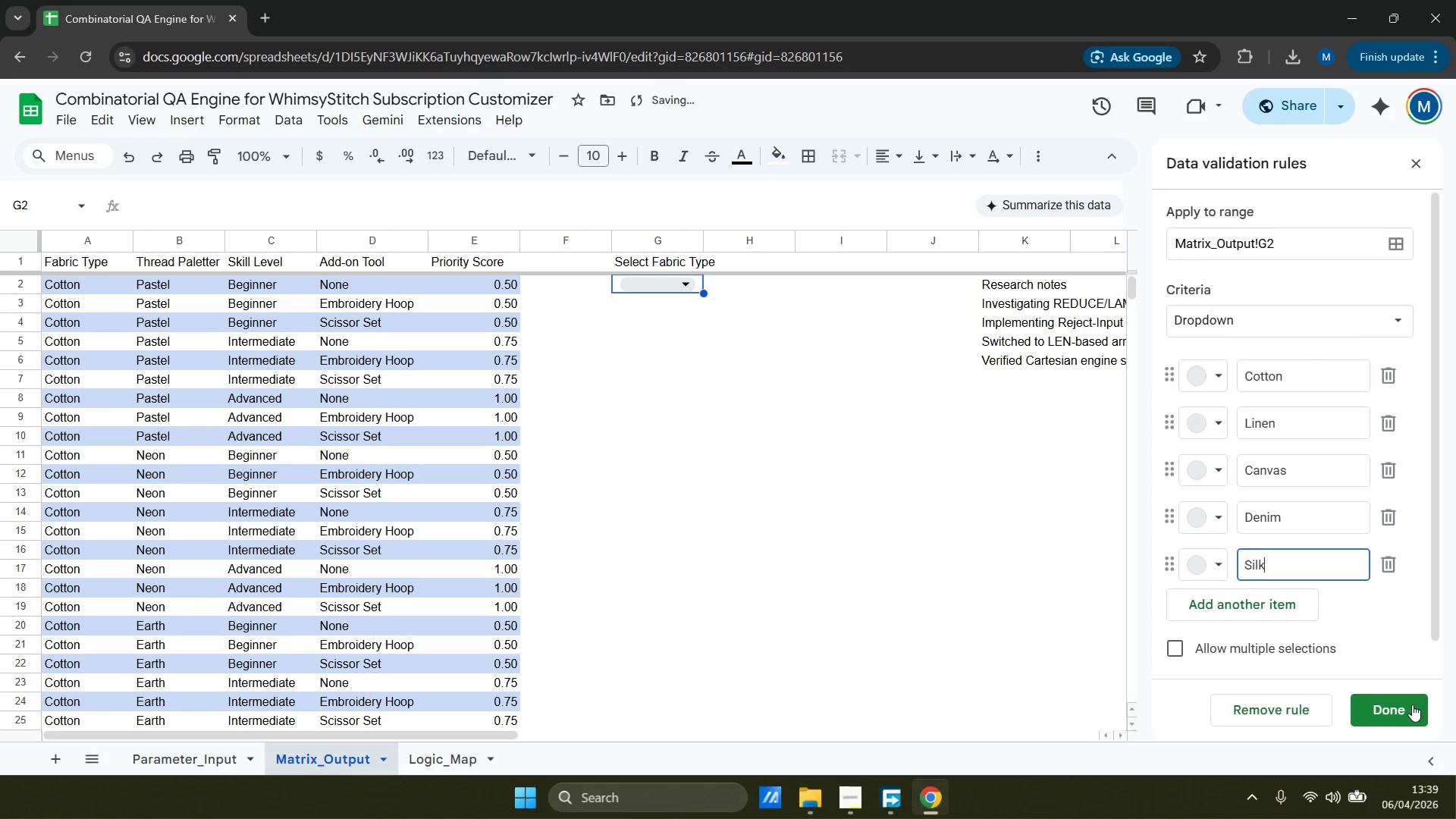 
left_click([1410, 704])
 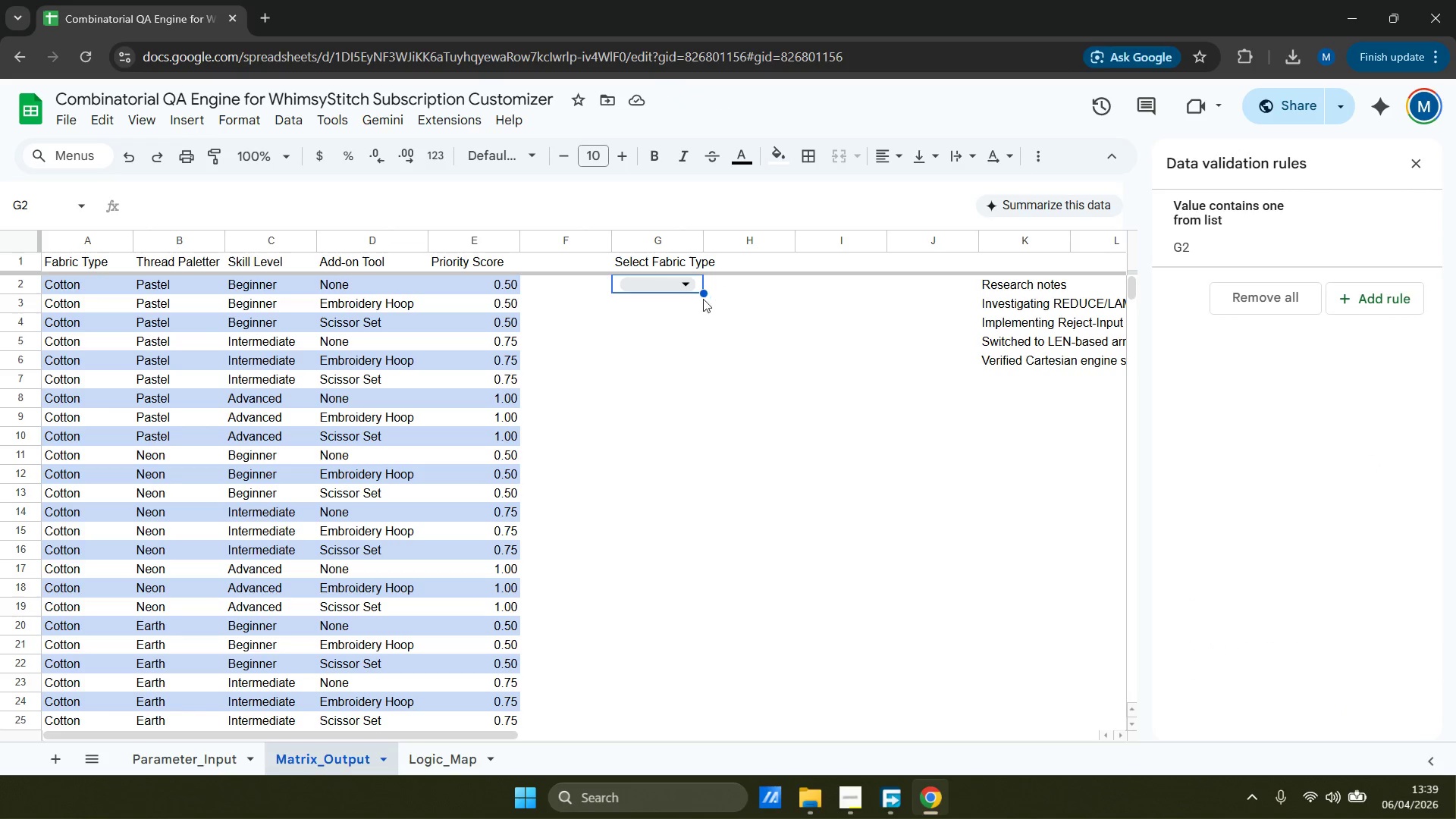 
wait(5.66)
 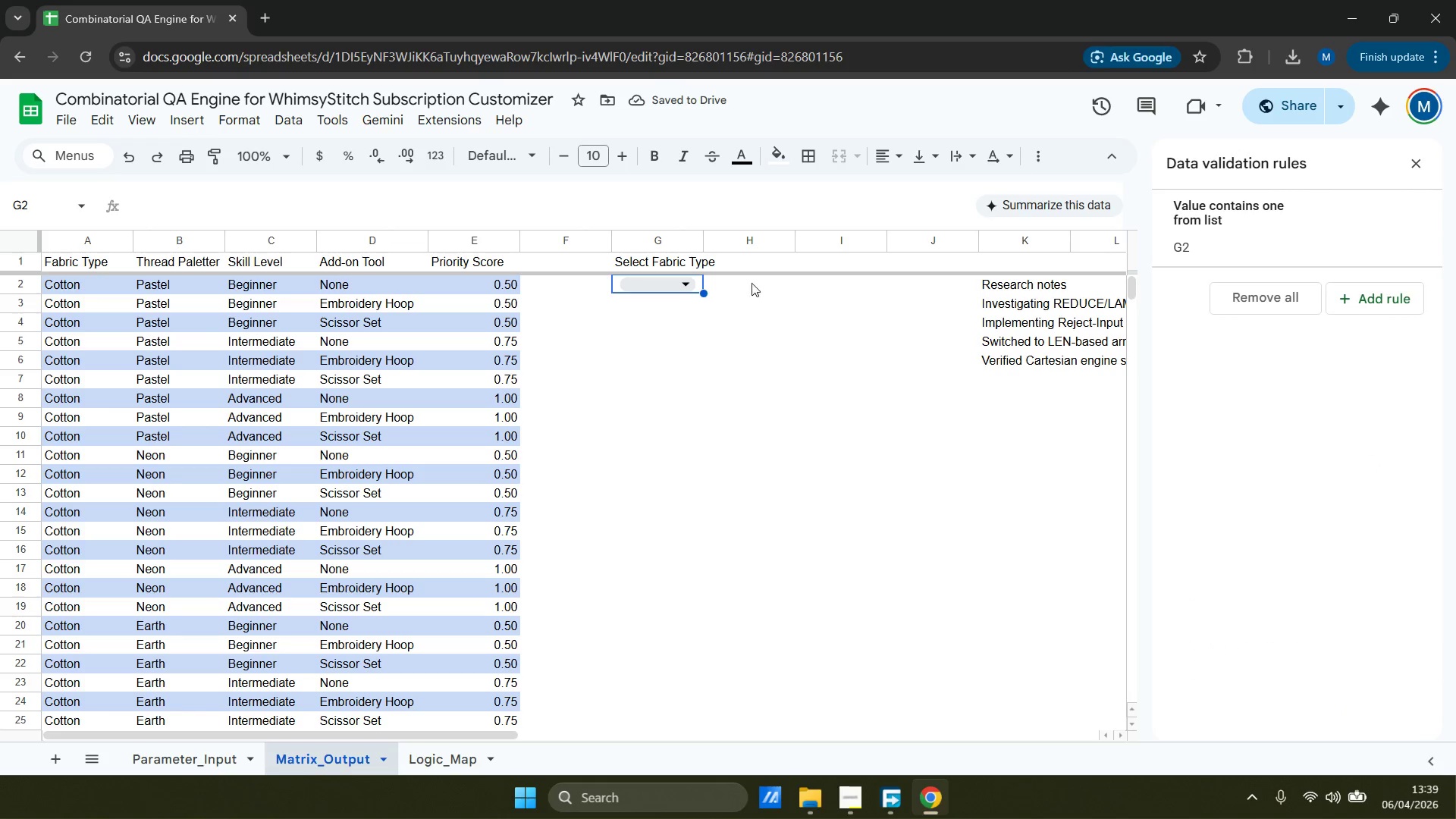 
left_click([679, 309])
 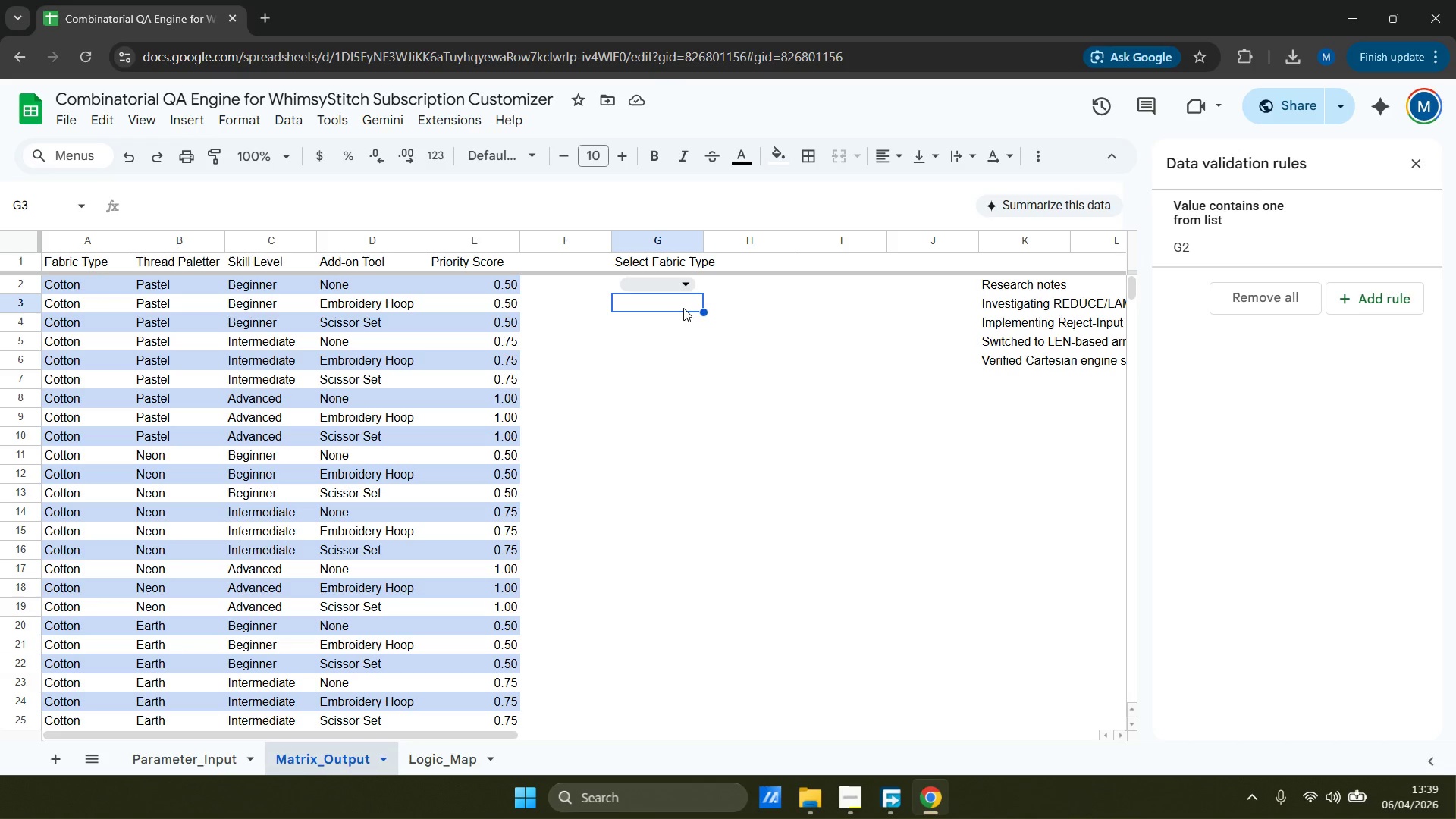 
type(=ifer)
 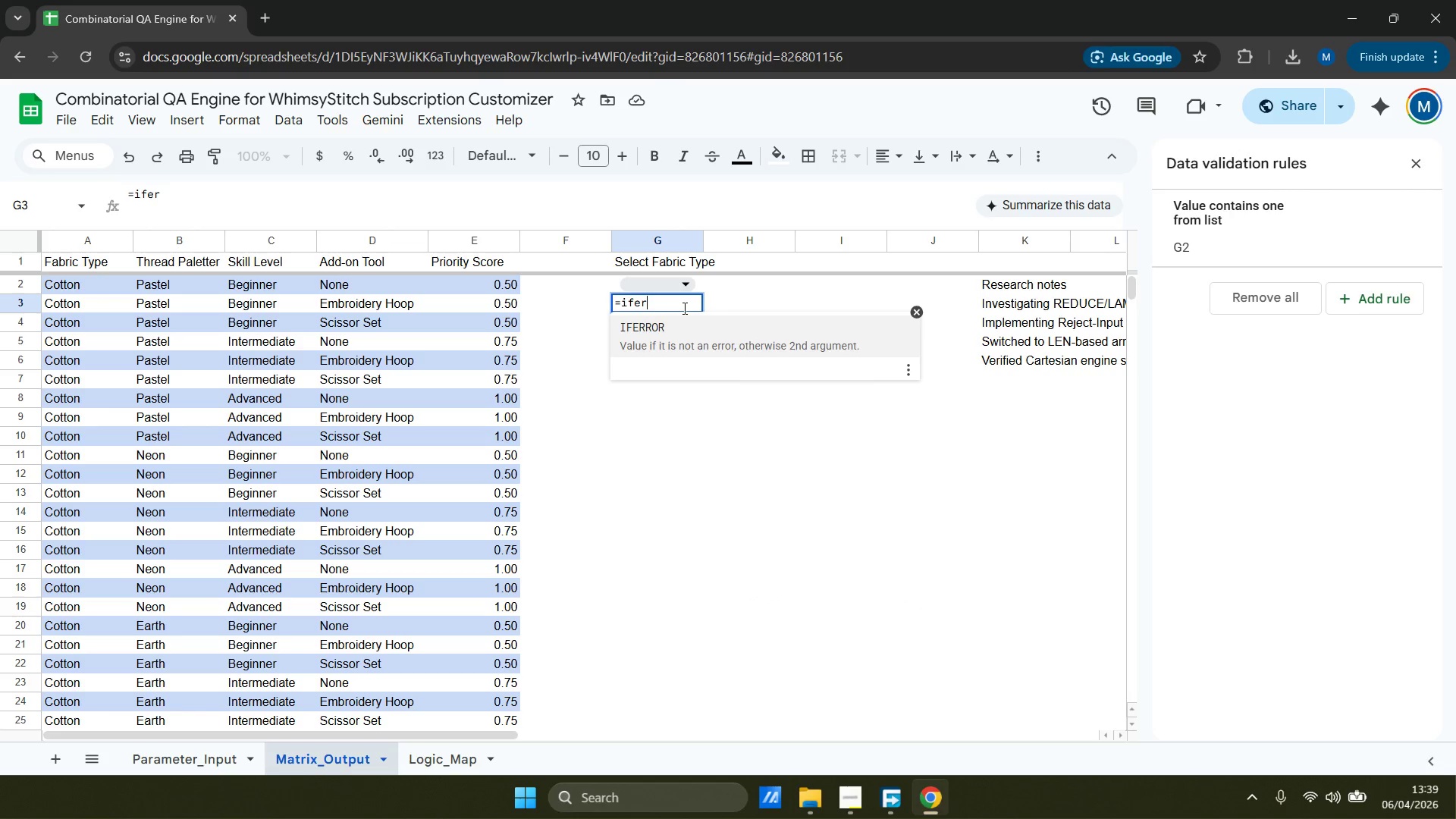 
key(Enter)
 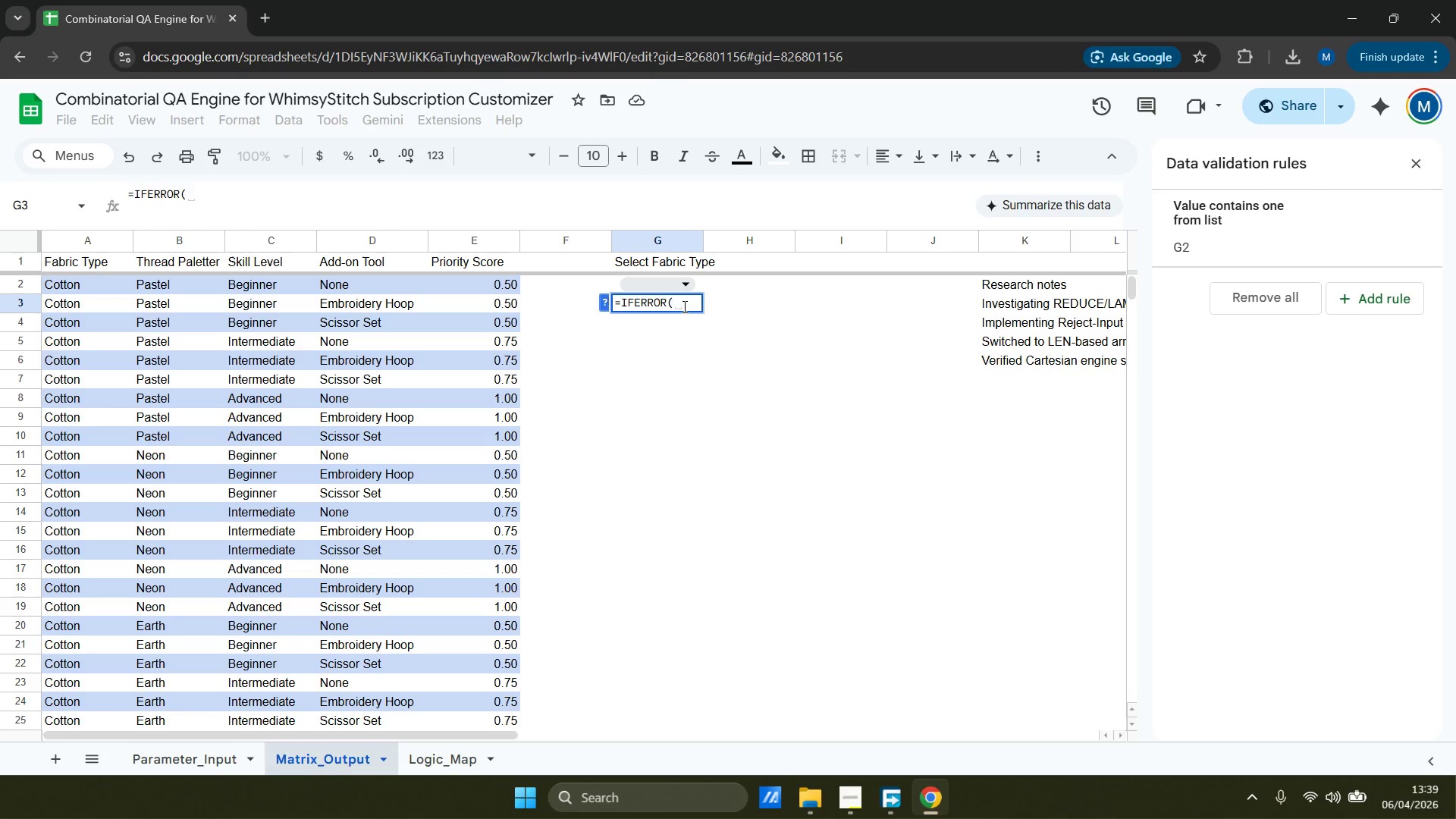 
type(filter)
 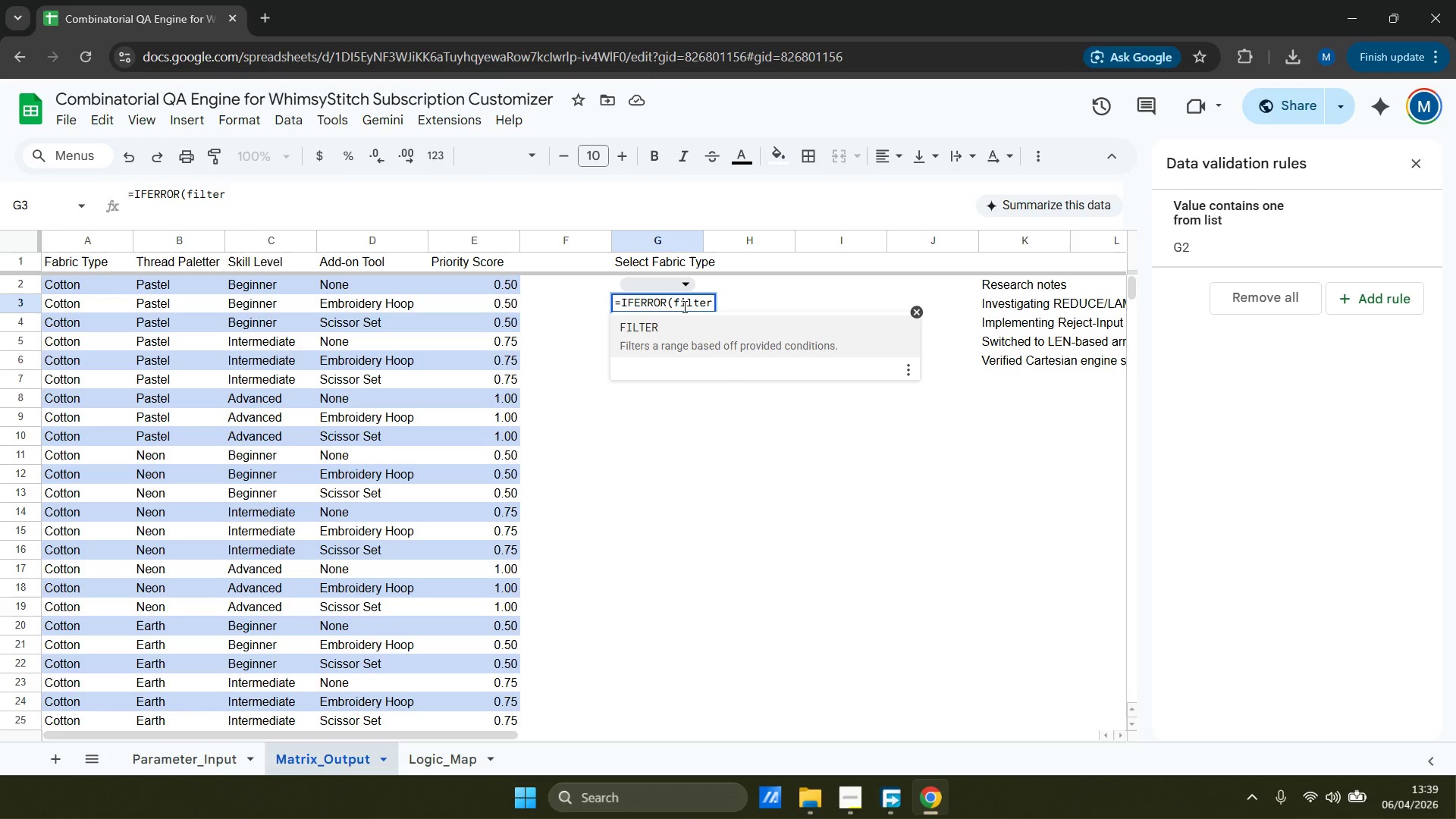 
key(Enter)
 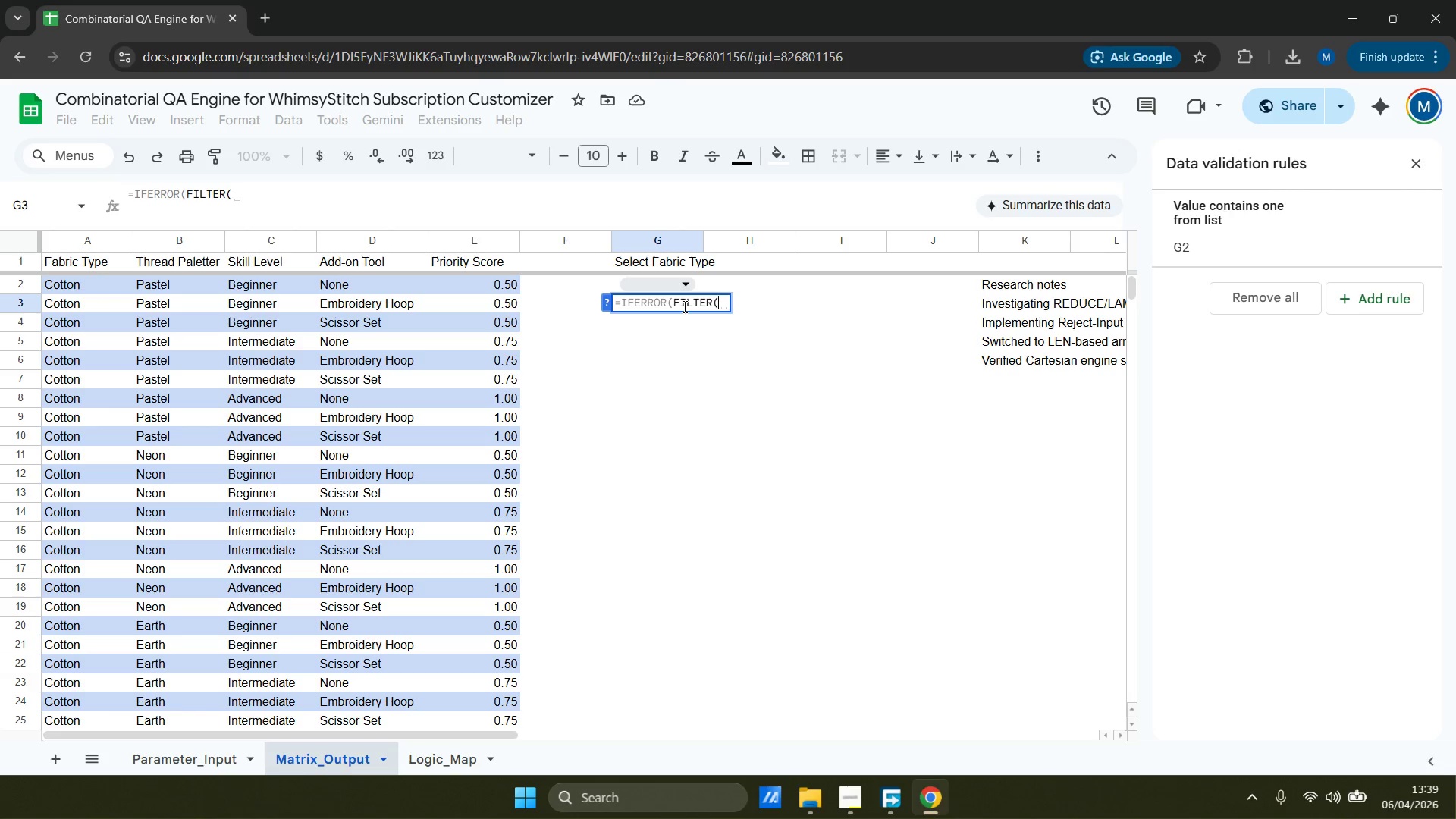 
type(Aw)
key(Backspace)
type(2:E, A2:A)
 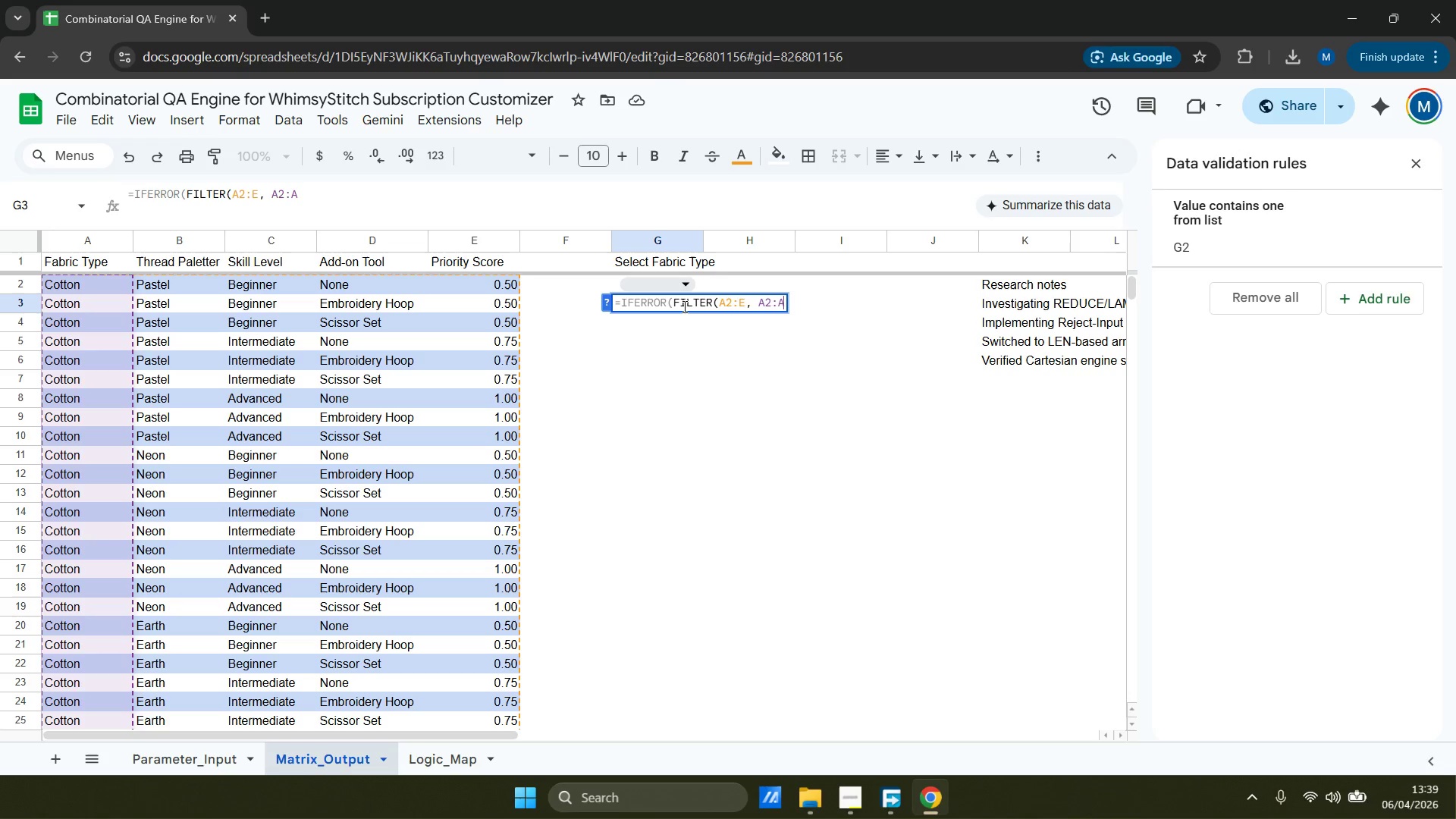 
key(Equal)
 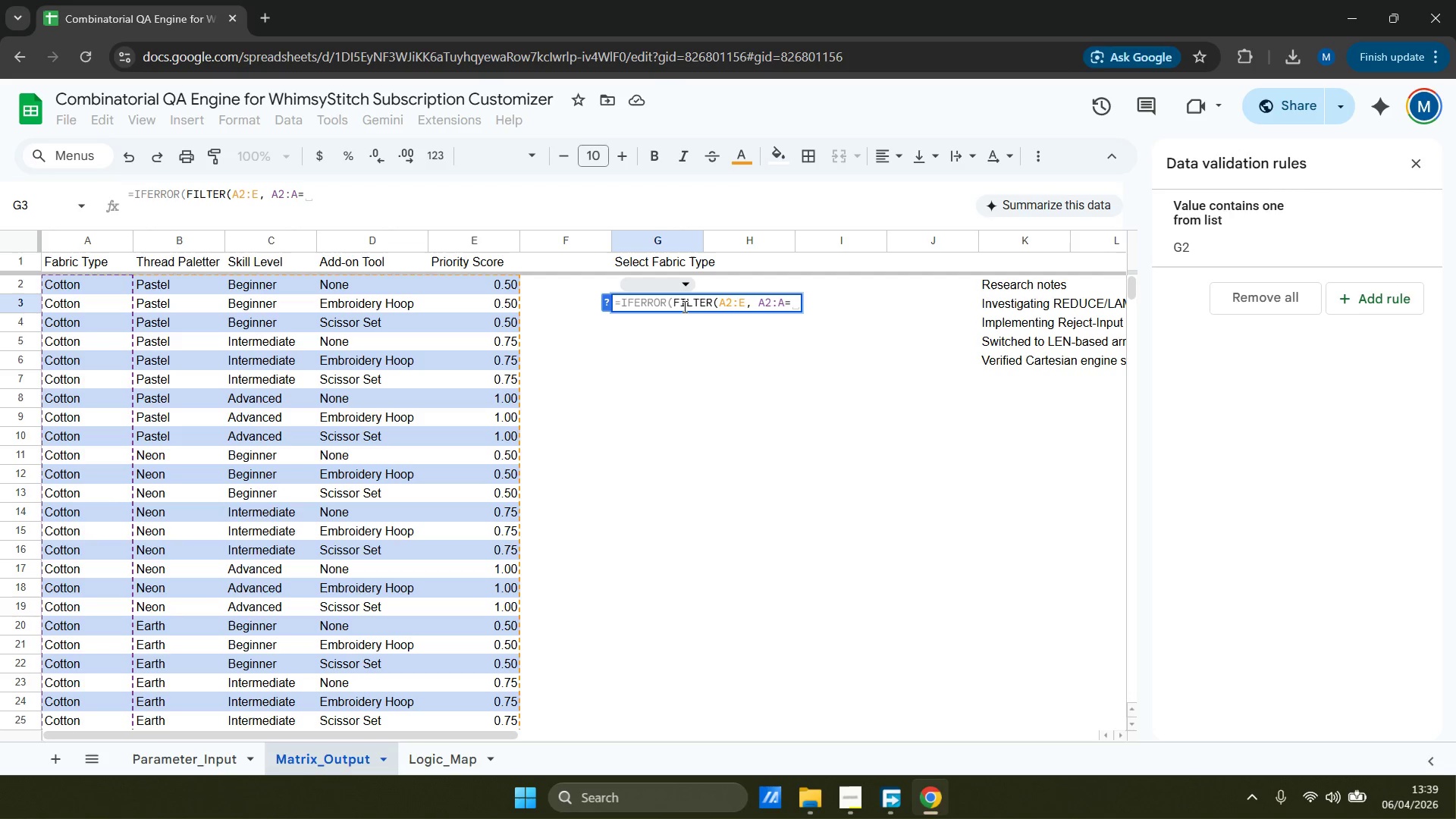 
key(ArrowLeft)
 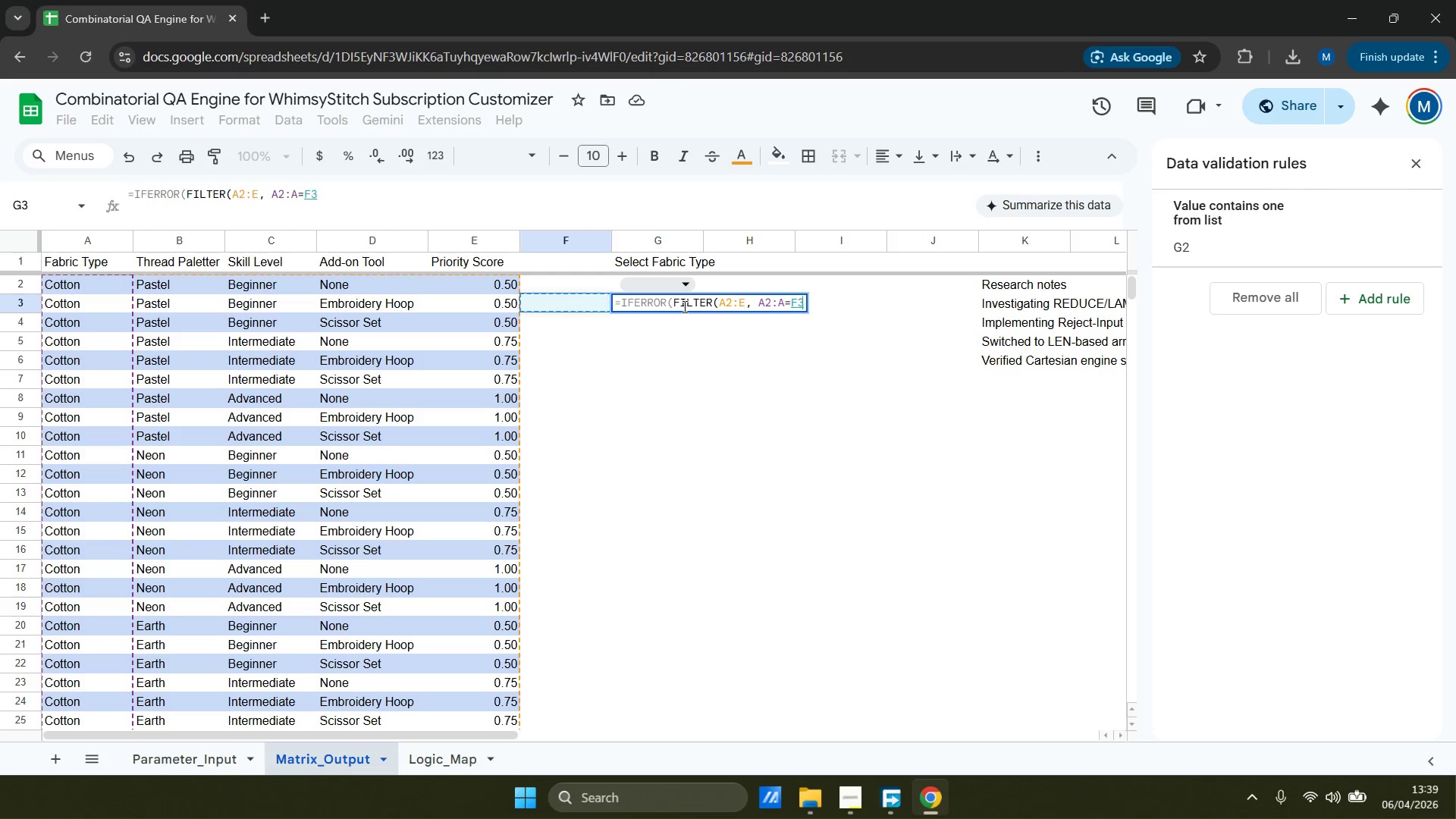 
type( )
key(Backspace)
key(Backspace)
key(Backspace)
type(I2)
key(Backspace)
key(Backspace)
type(G2)
 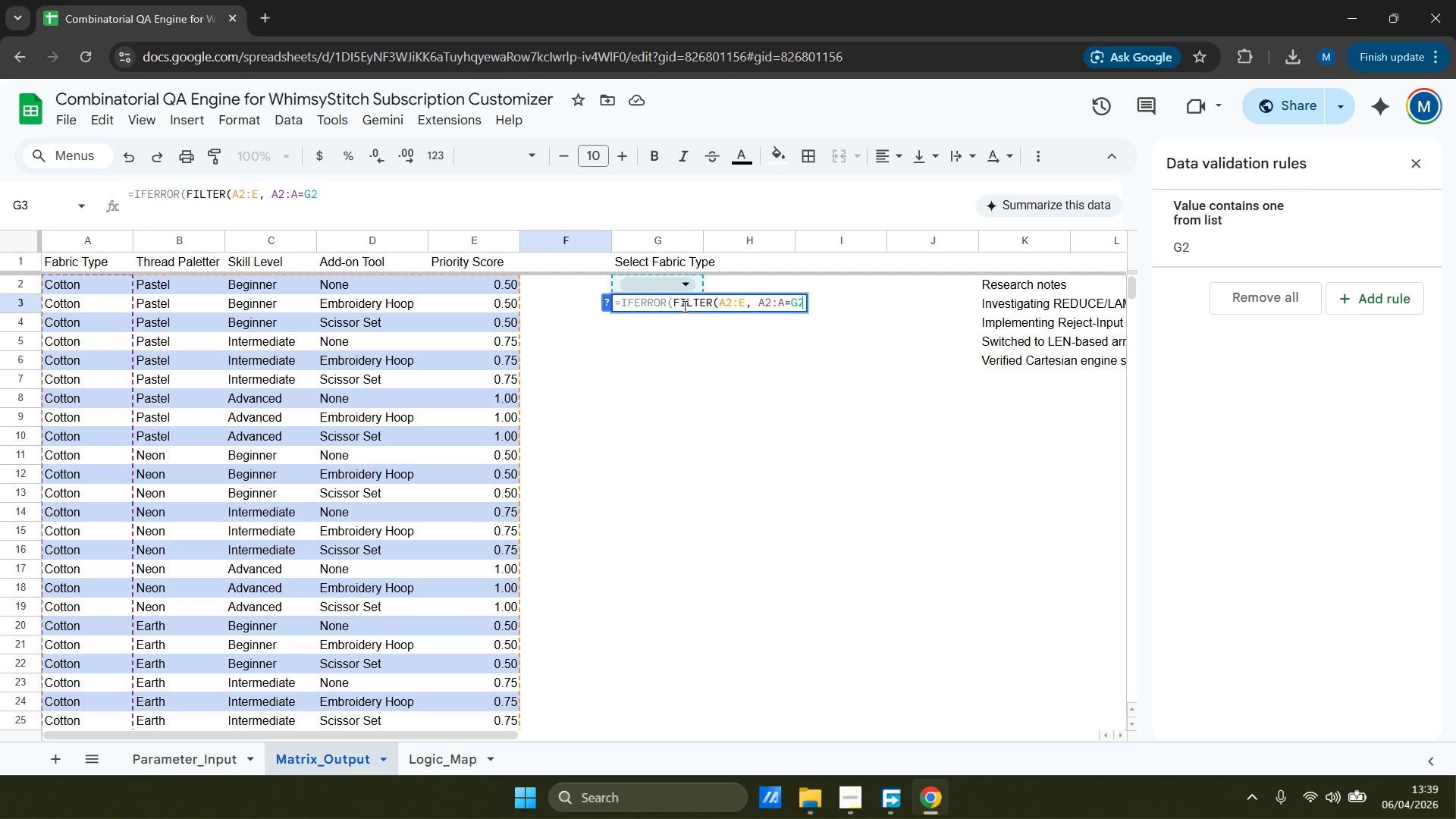 
wait(5.34)
 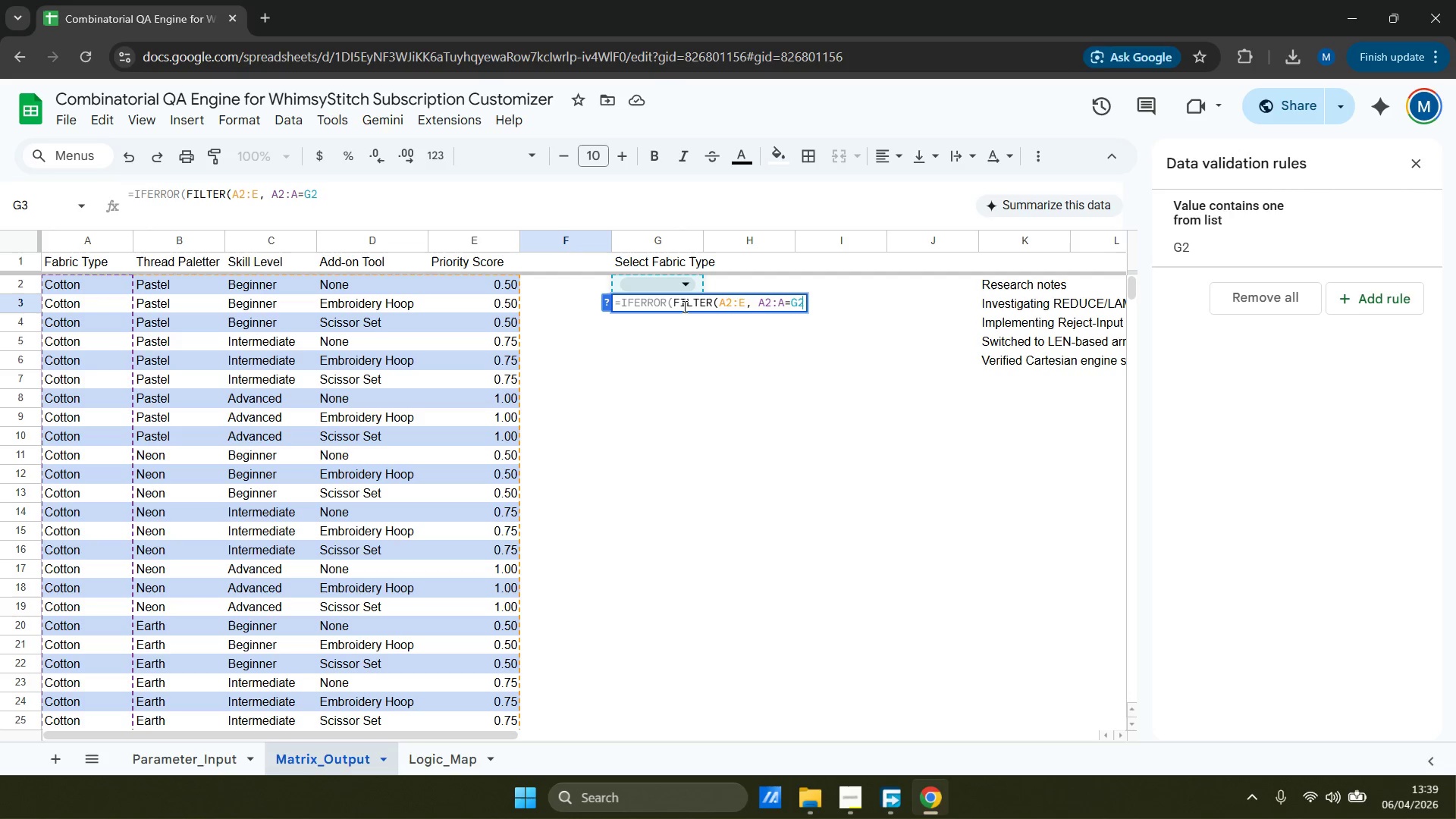 
type(), "No matches found"))
 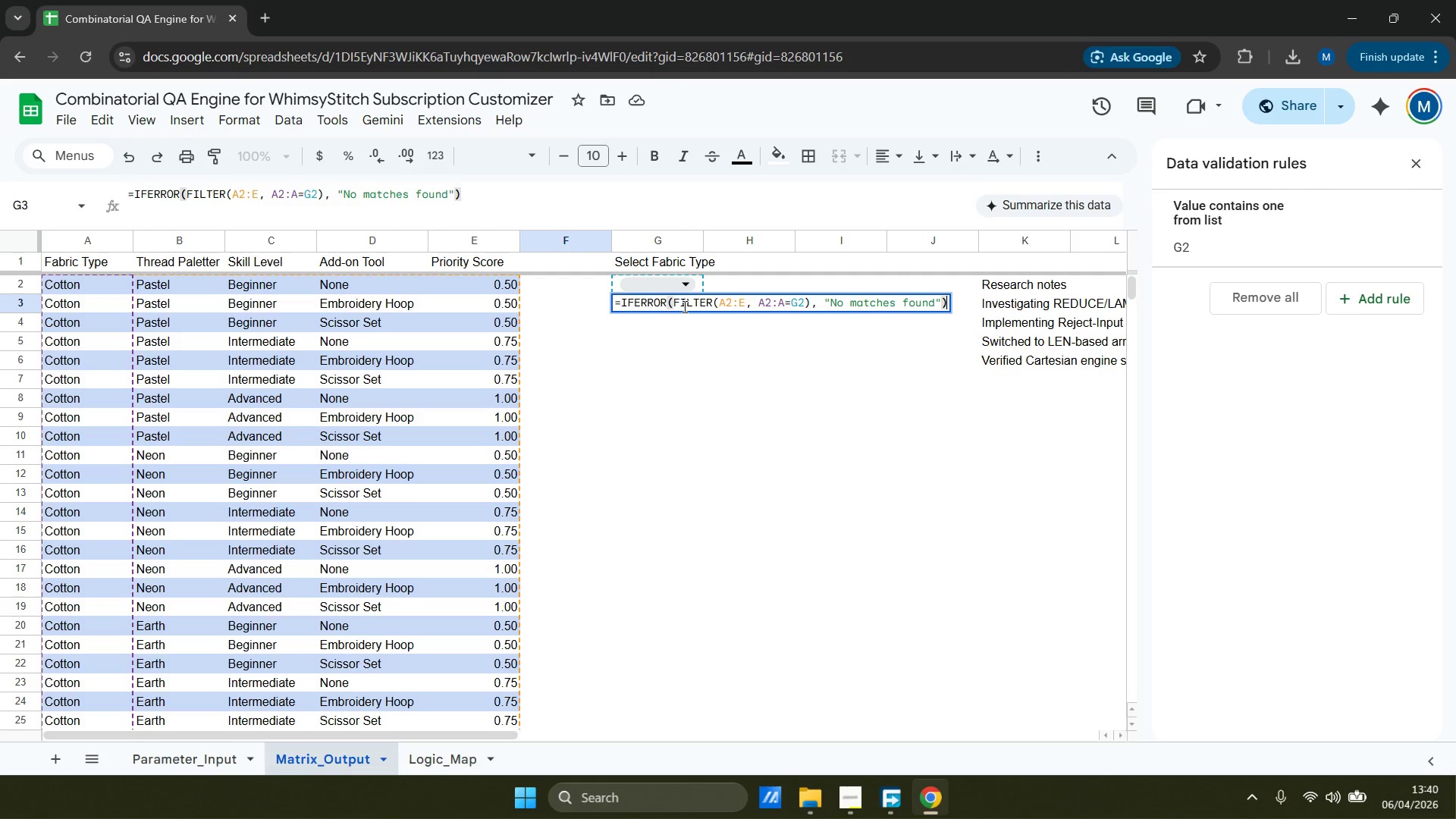 
wait(5.03)
 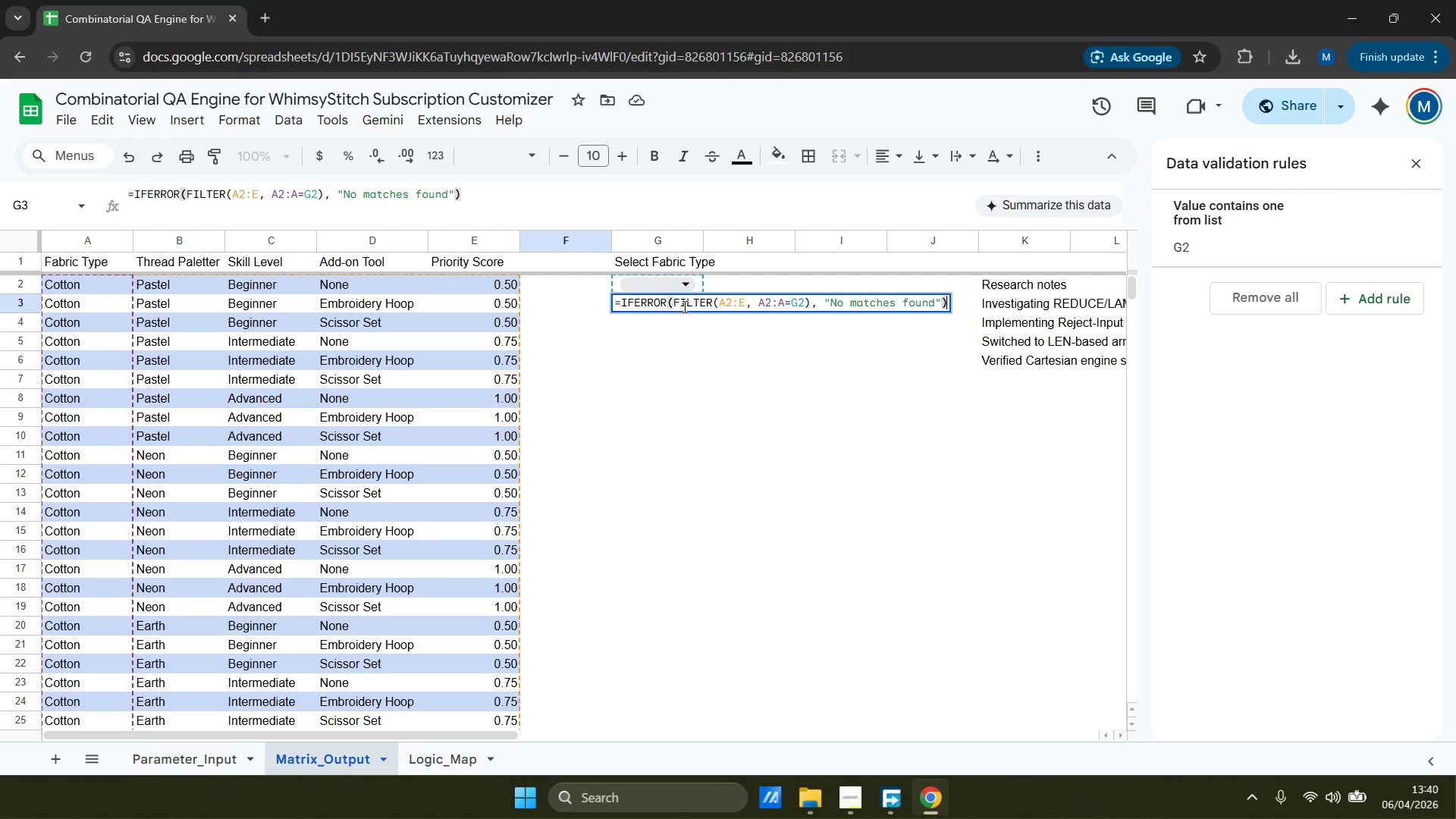 
left_click([724, 335])
 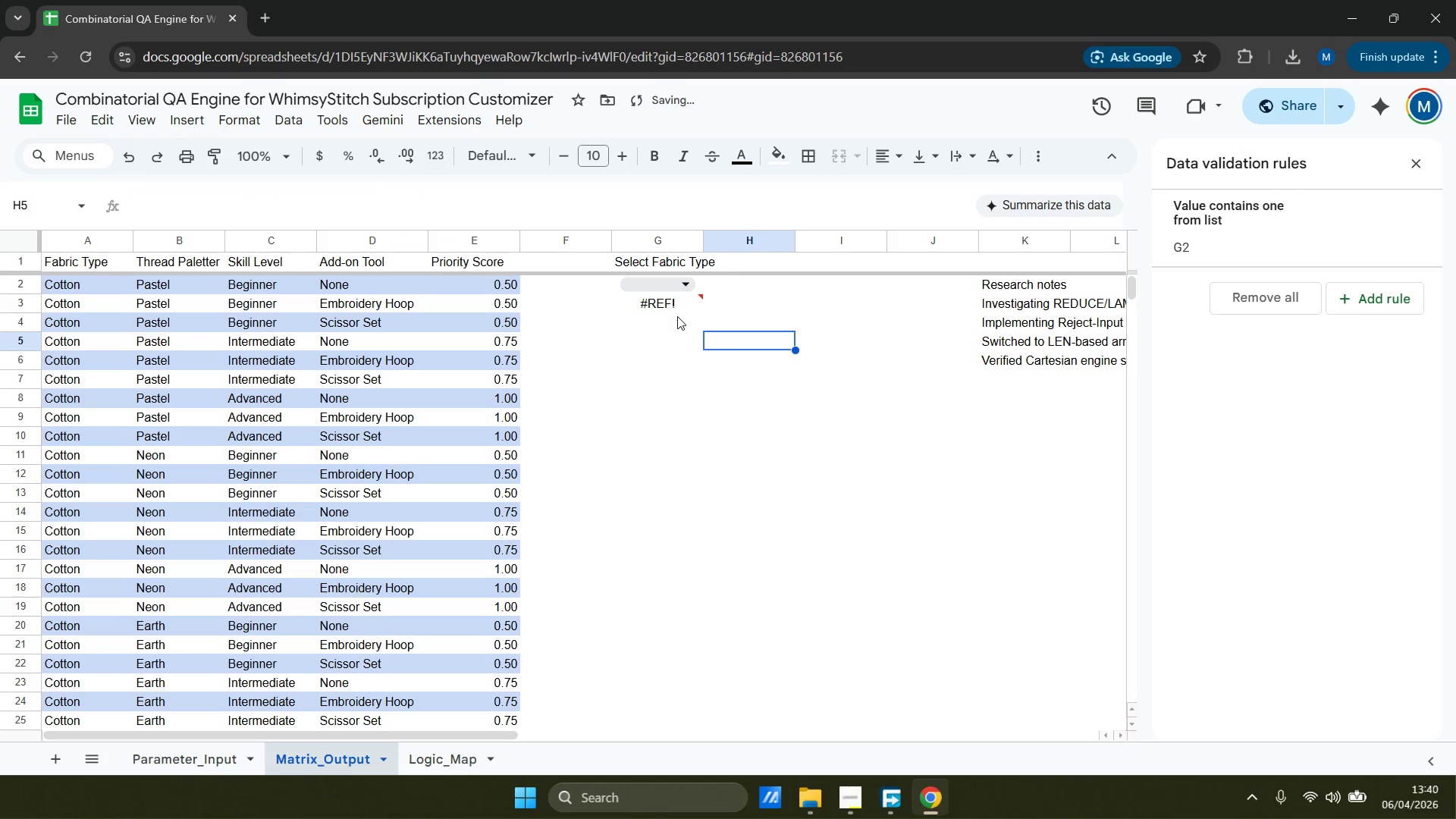 
left_click_drag(start_coordinate=[701, 304], to_coordinate=[697, 304])
 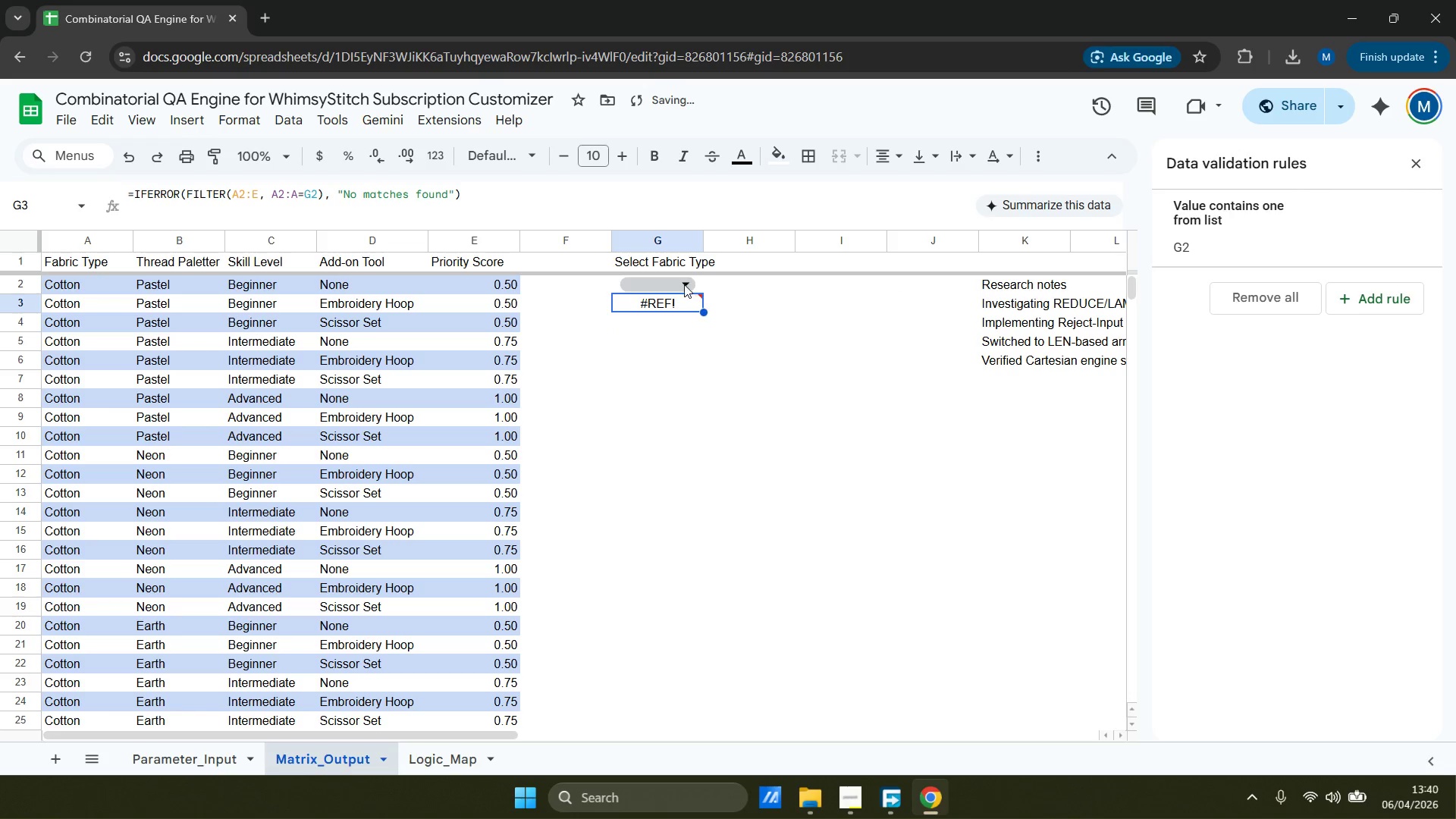 
left_click([679, 285])
 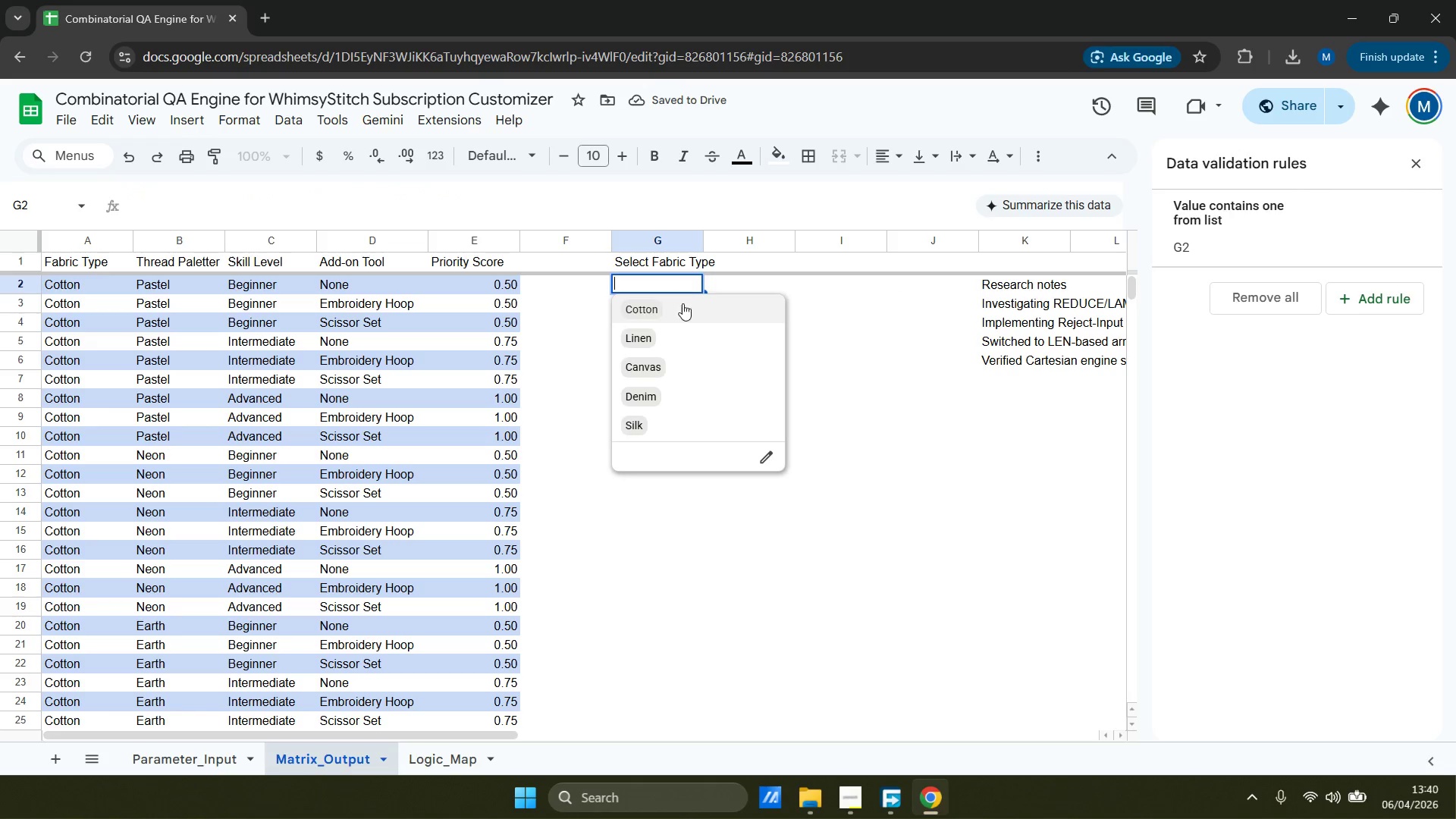 
left_click([679, 314])
 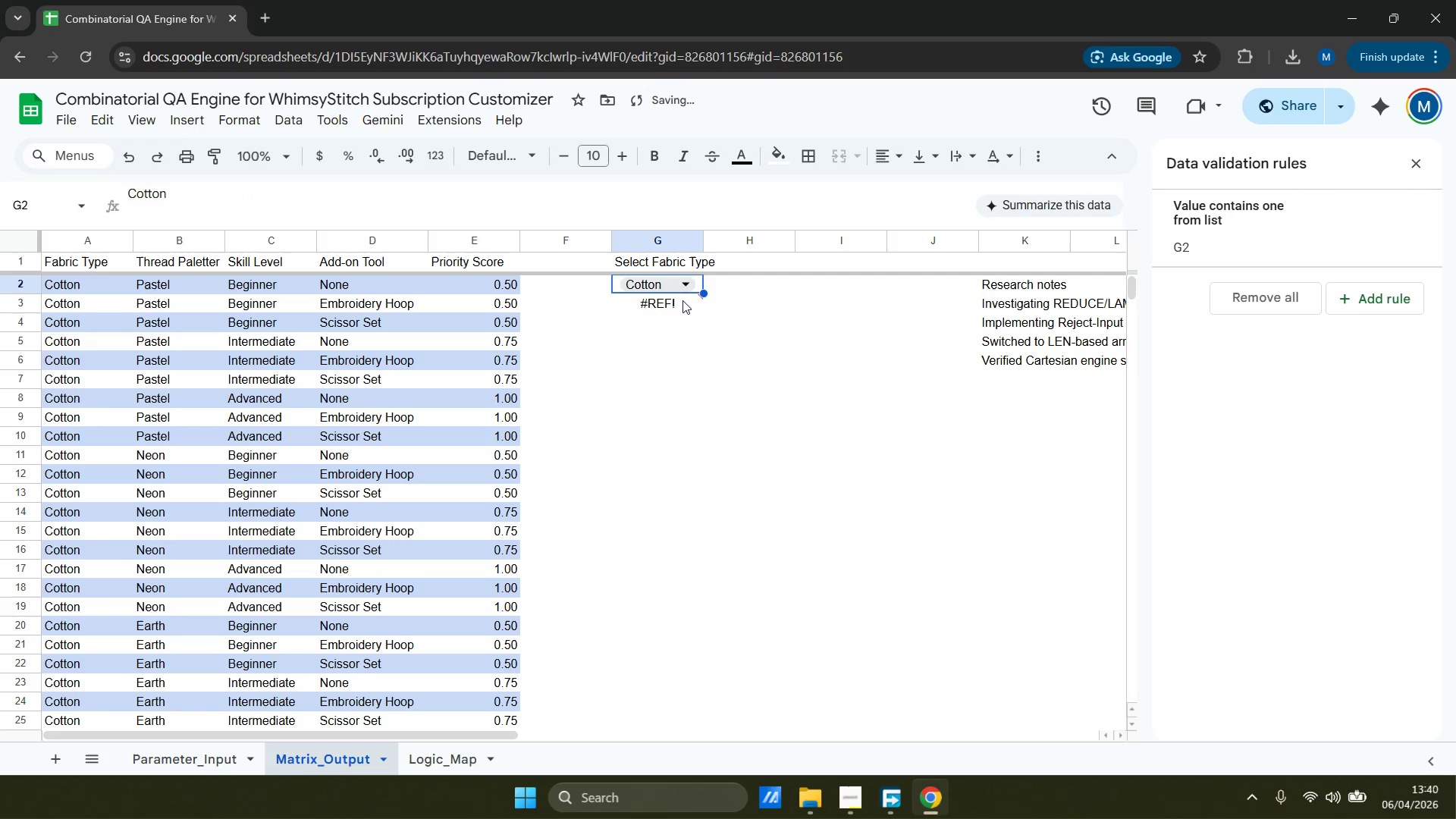 
left_click([677, 304])
 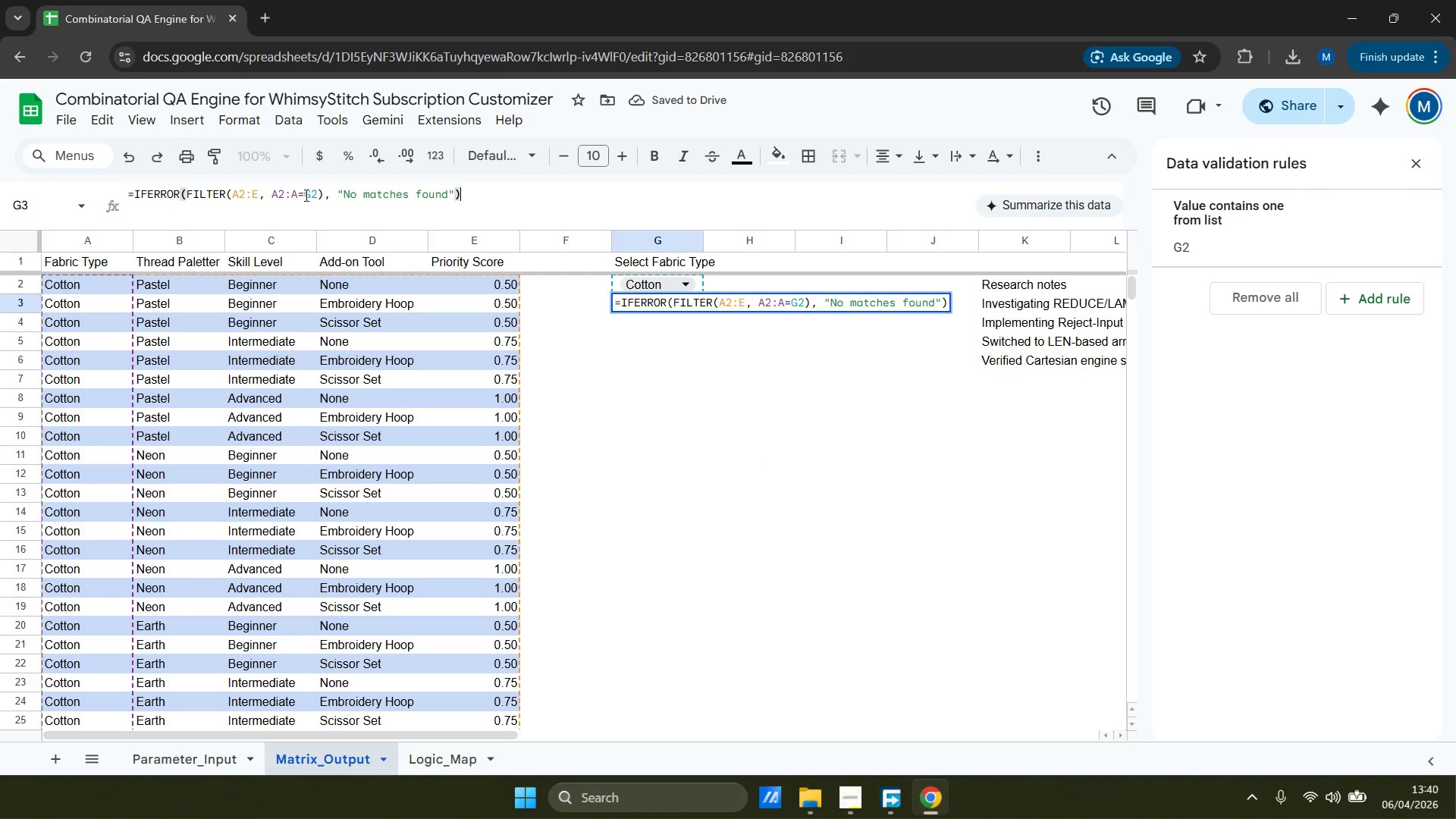 
left_click([296, 195])
 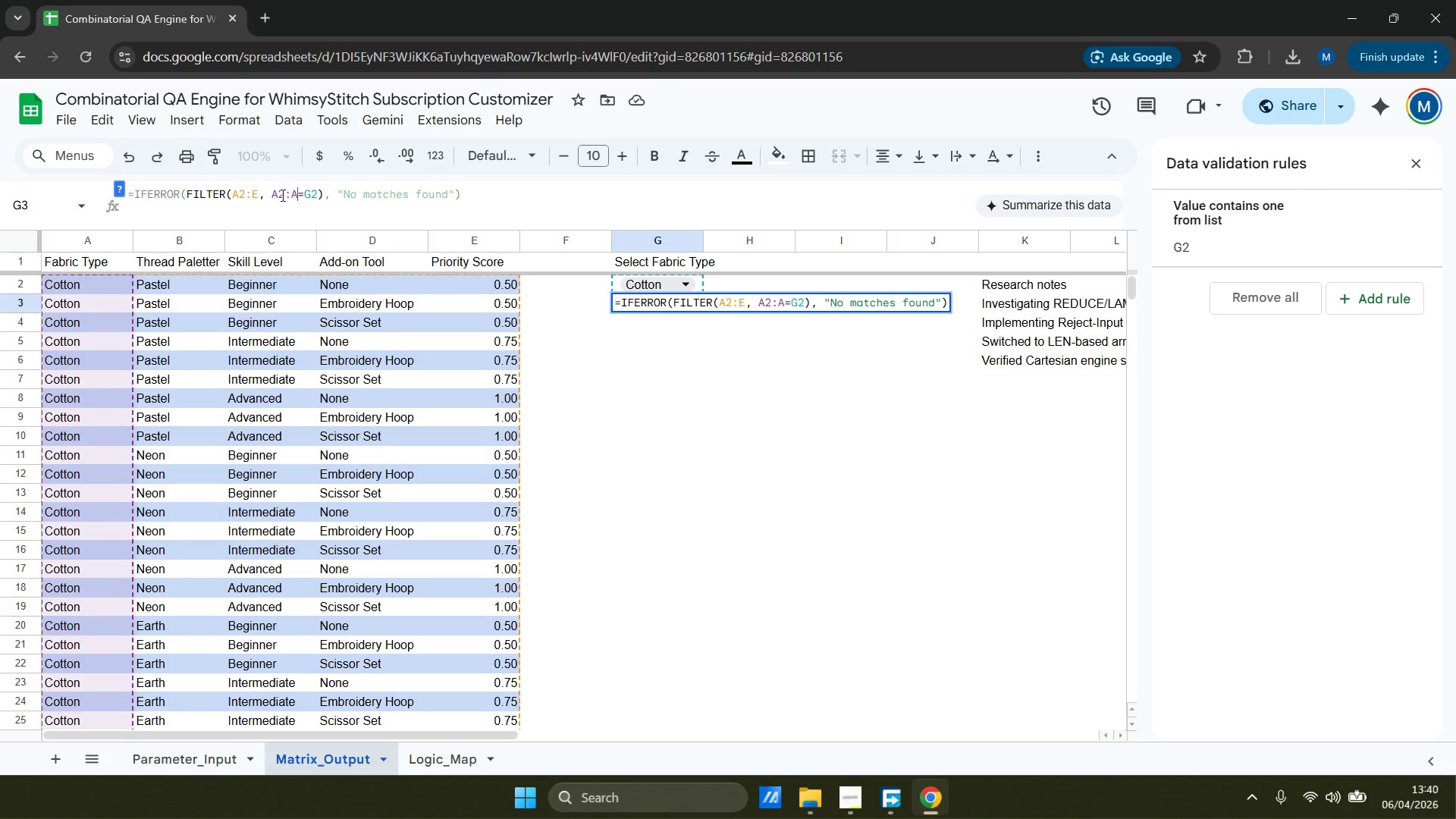 
double_click([278, 195])
 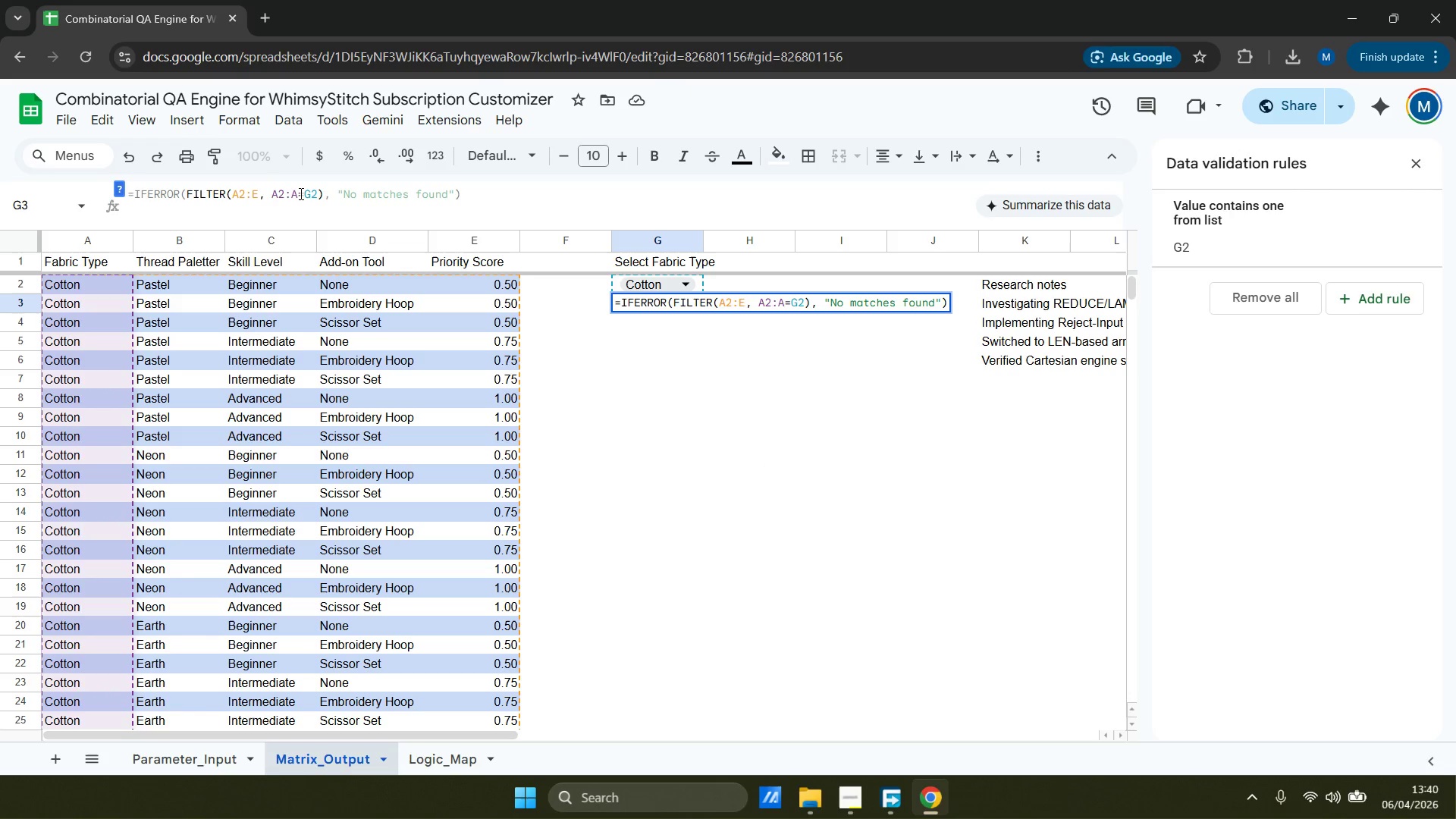 
left_click([295, 193])
 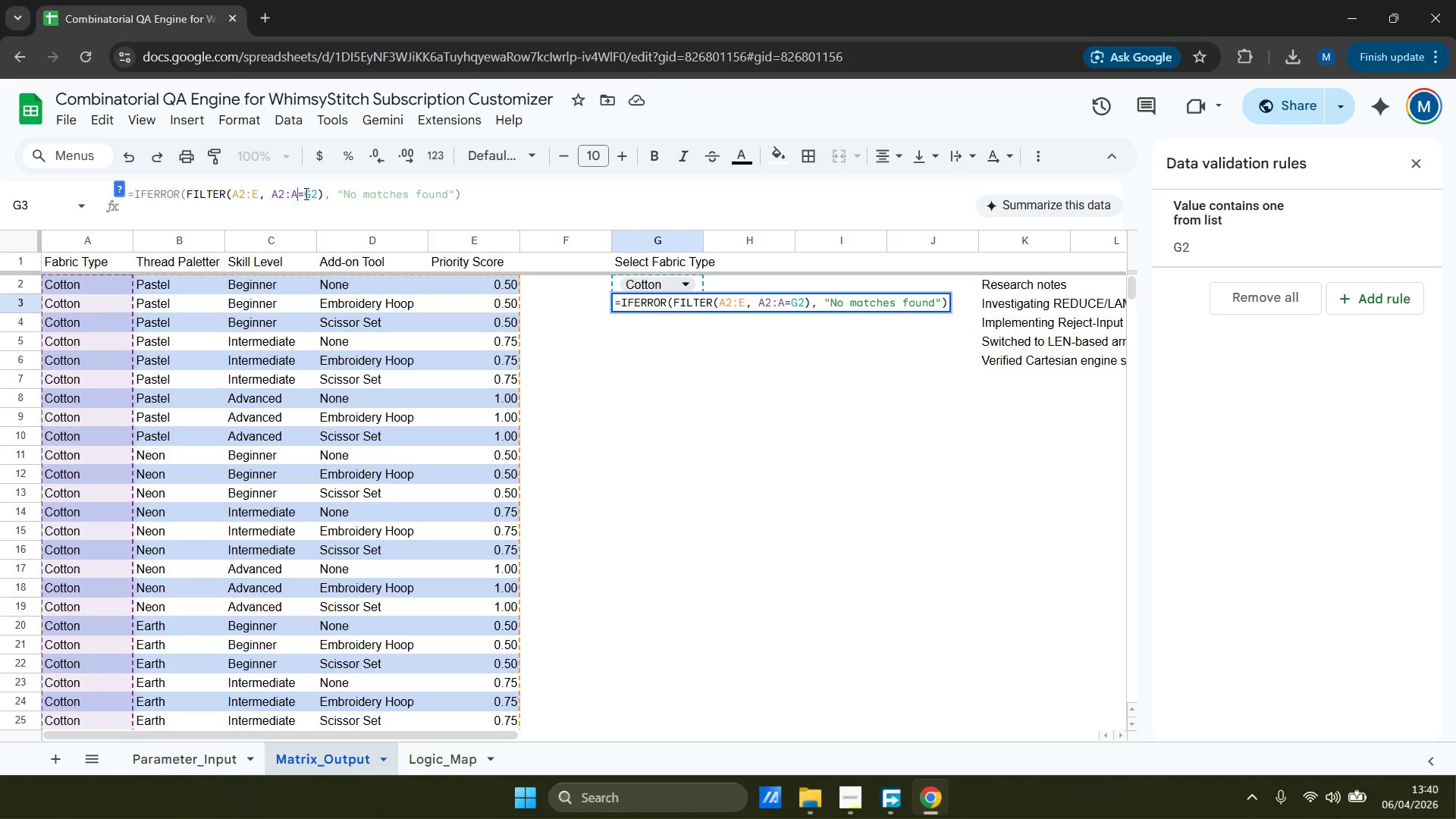 
double_click([306, 193])
 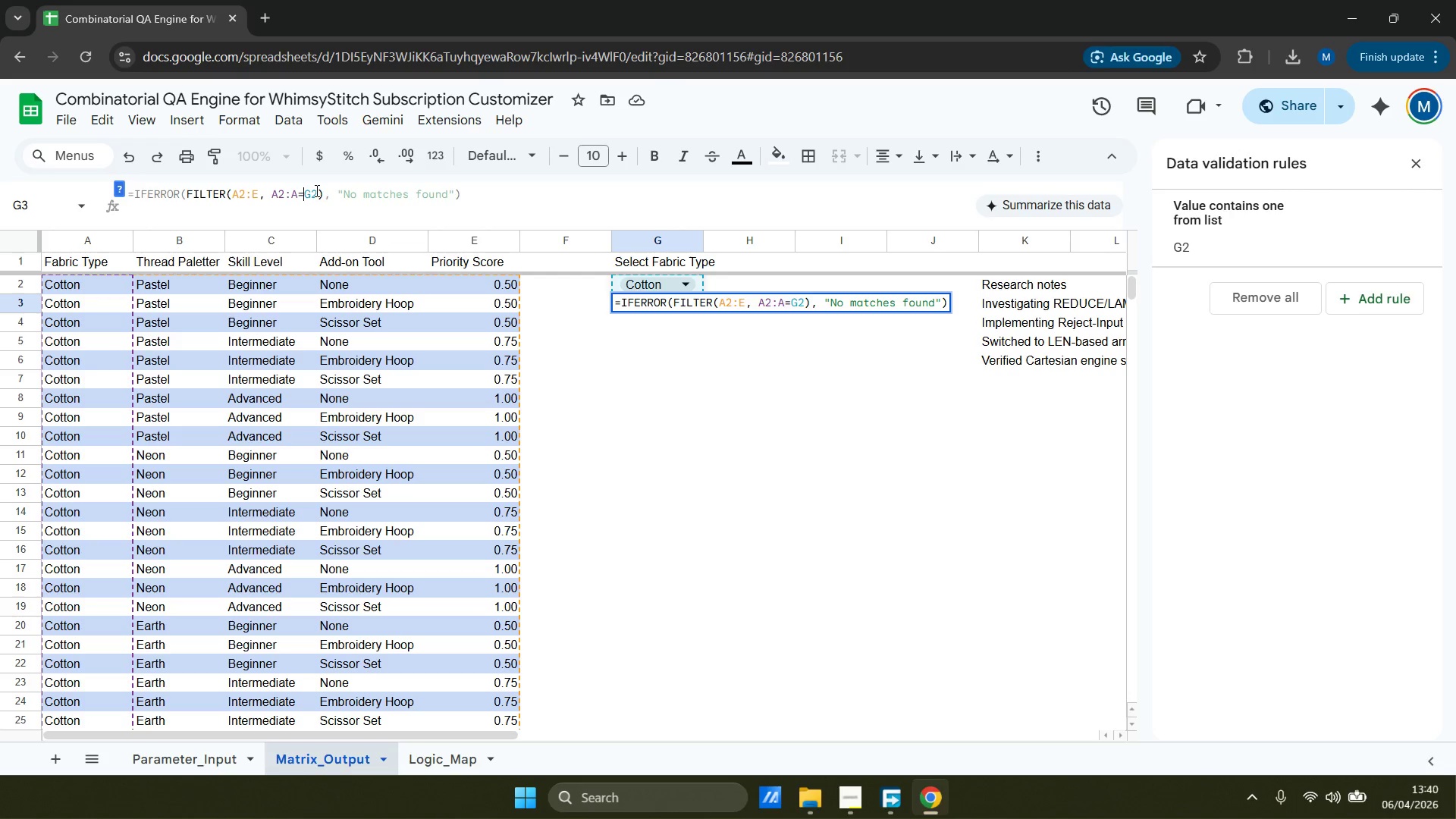 
wait(7.86)
 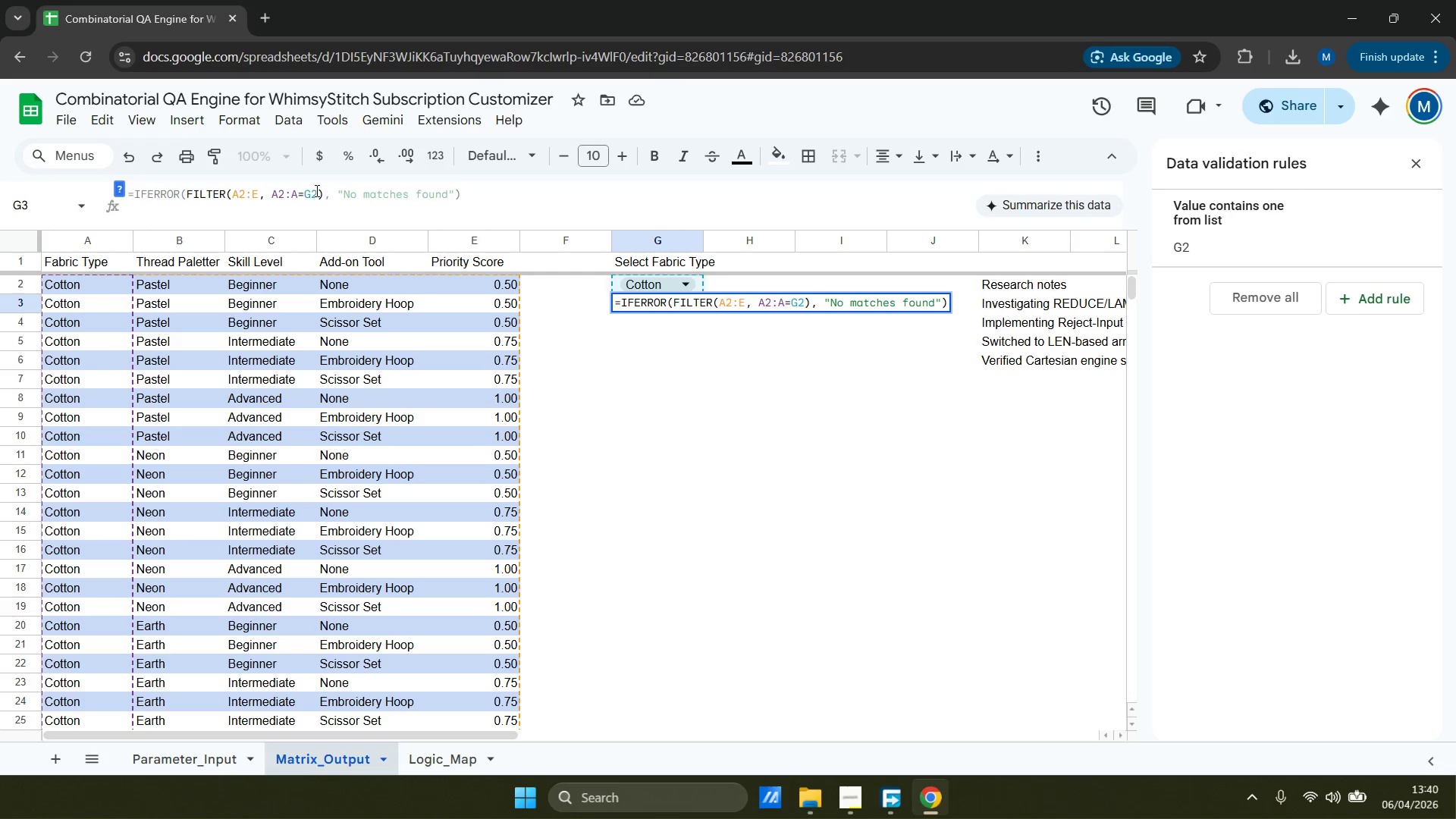 
scroll: coordinate [438, 334], scroll_direction: up, amount: 15.0
 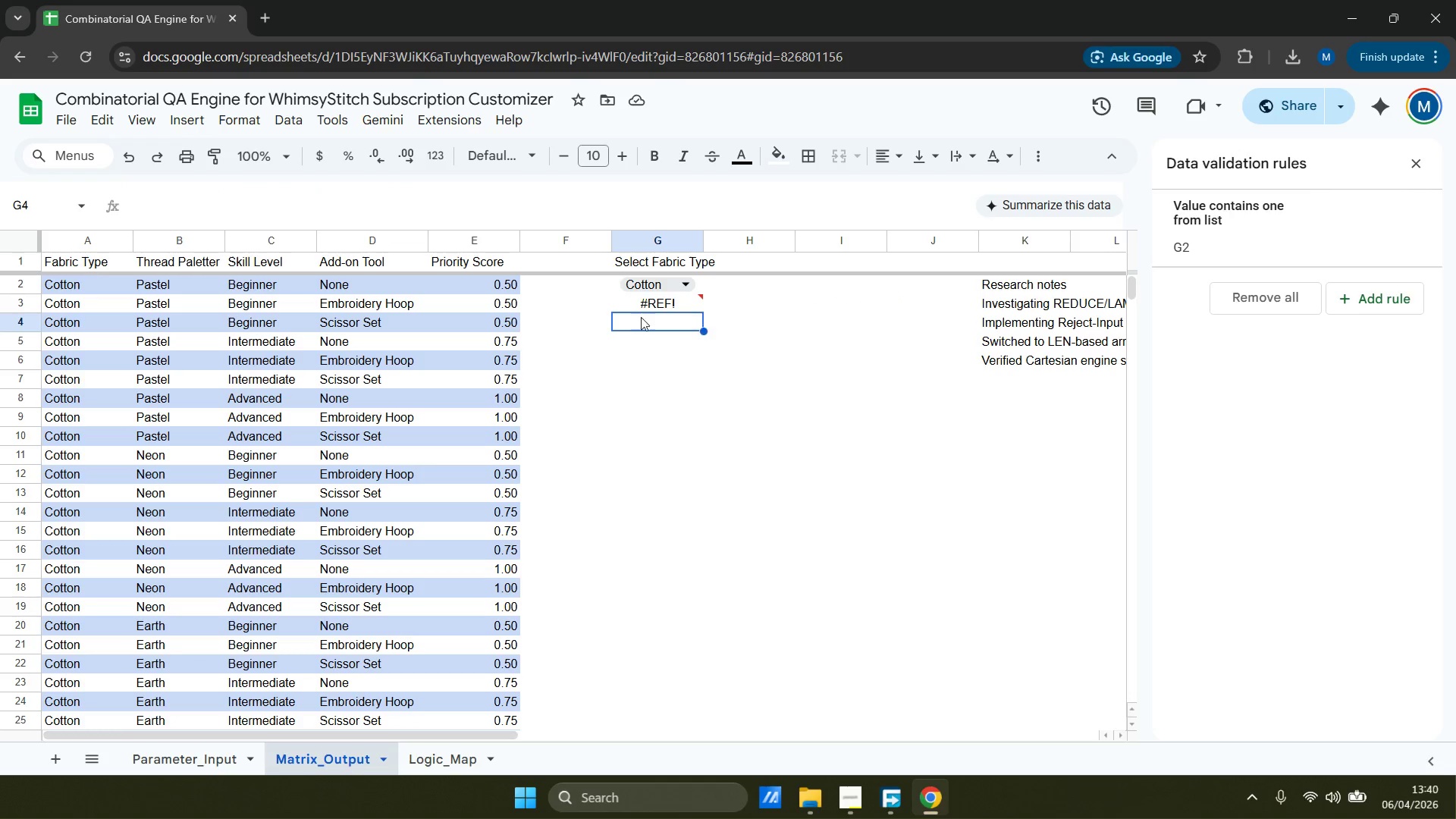 
double_click([673, 281])
 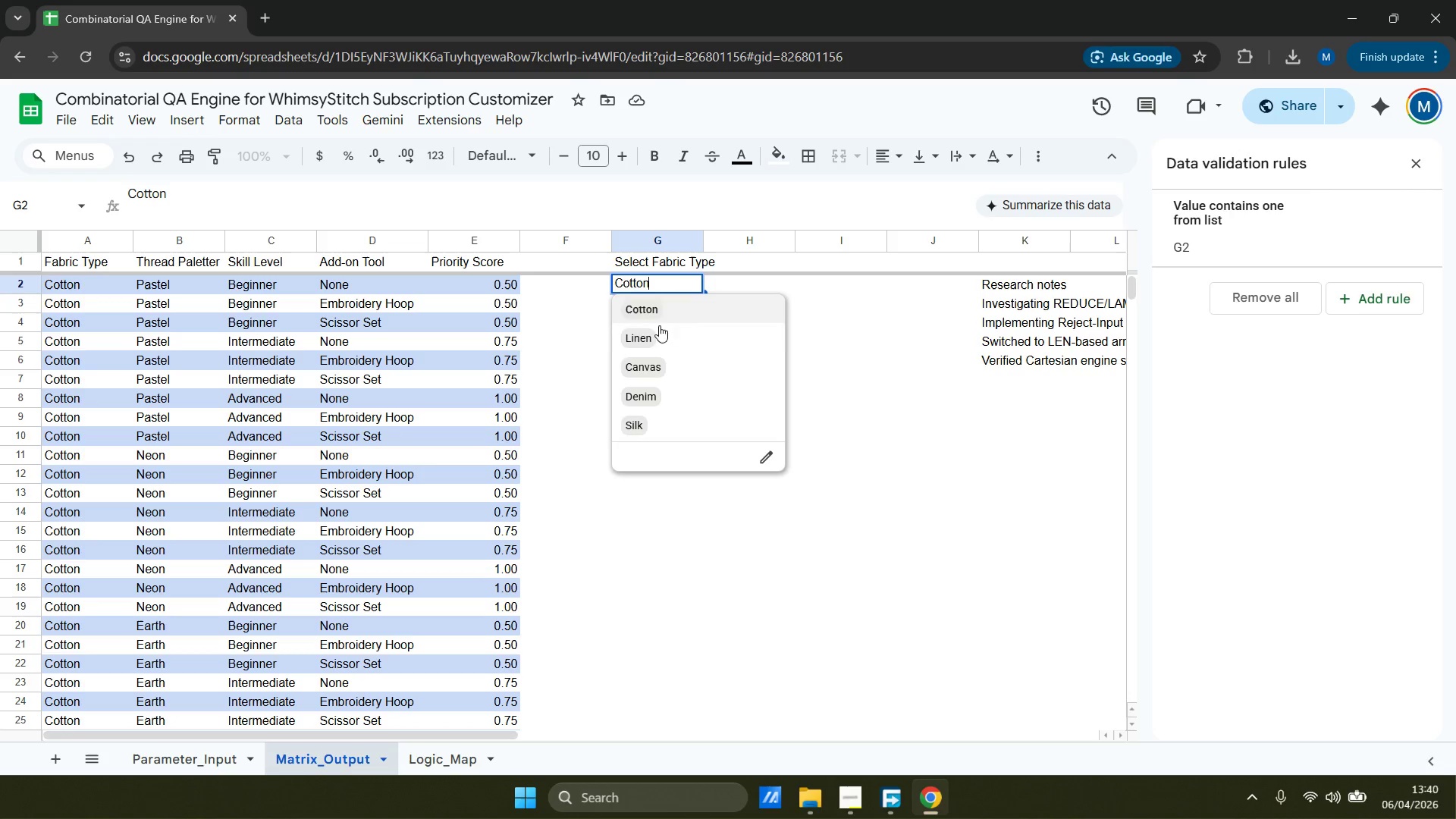 
left_click([657, 340])
 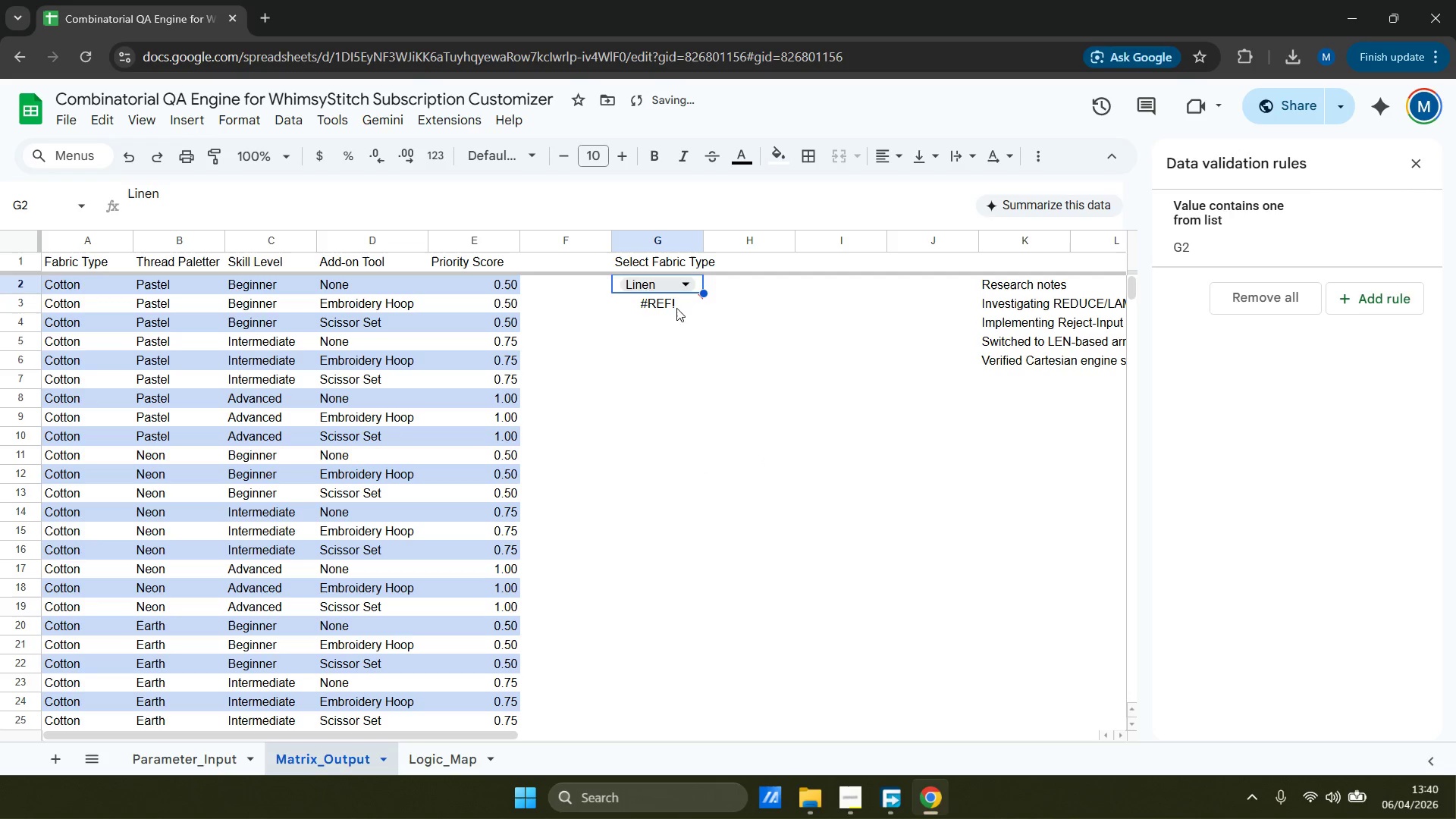 
left_click([687, 283])
 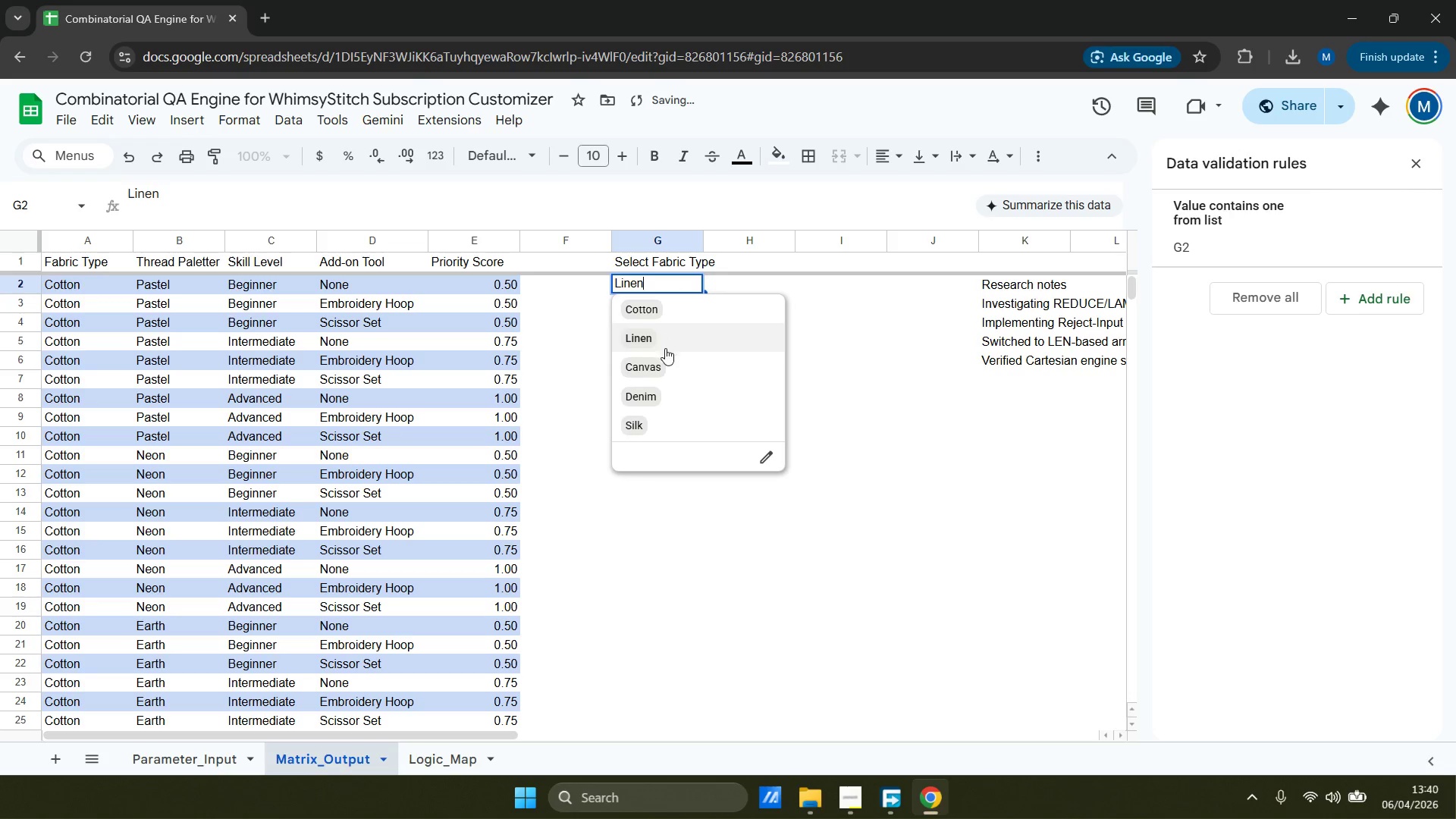 
left_click([664, 365])
 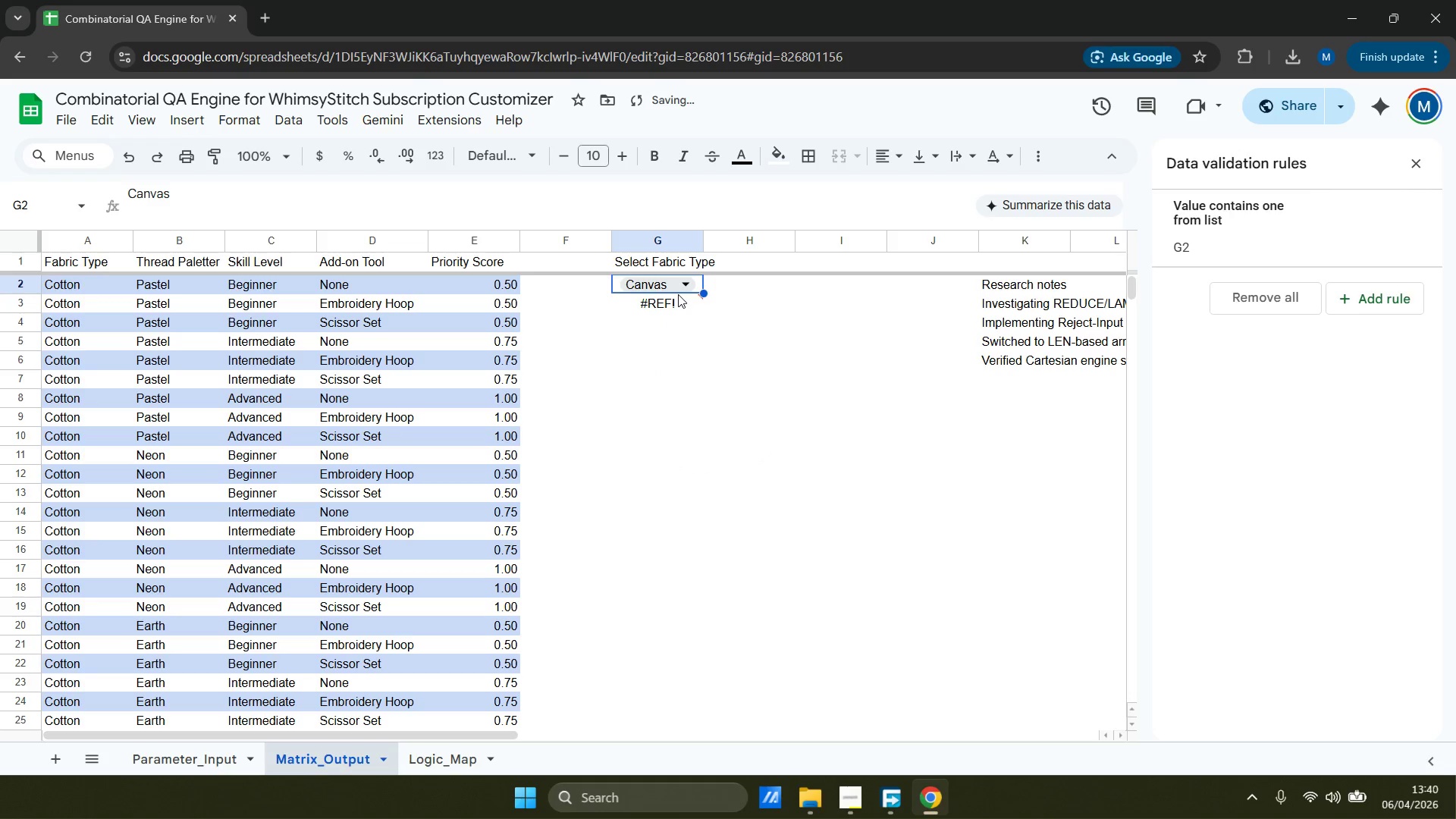 
left_click([676, 305])
 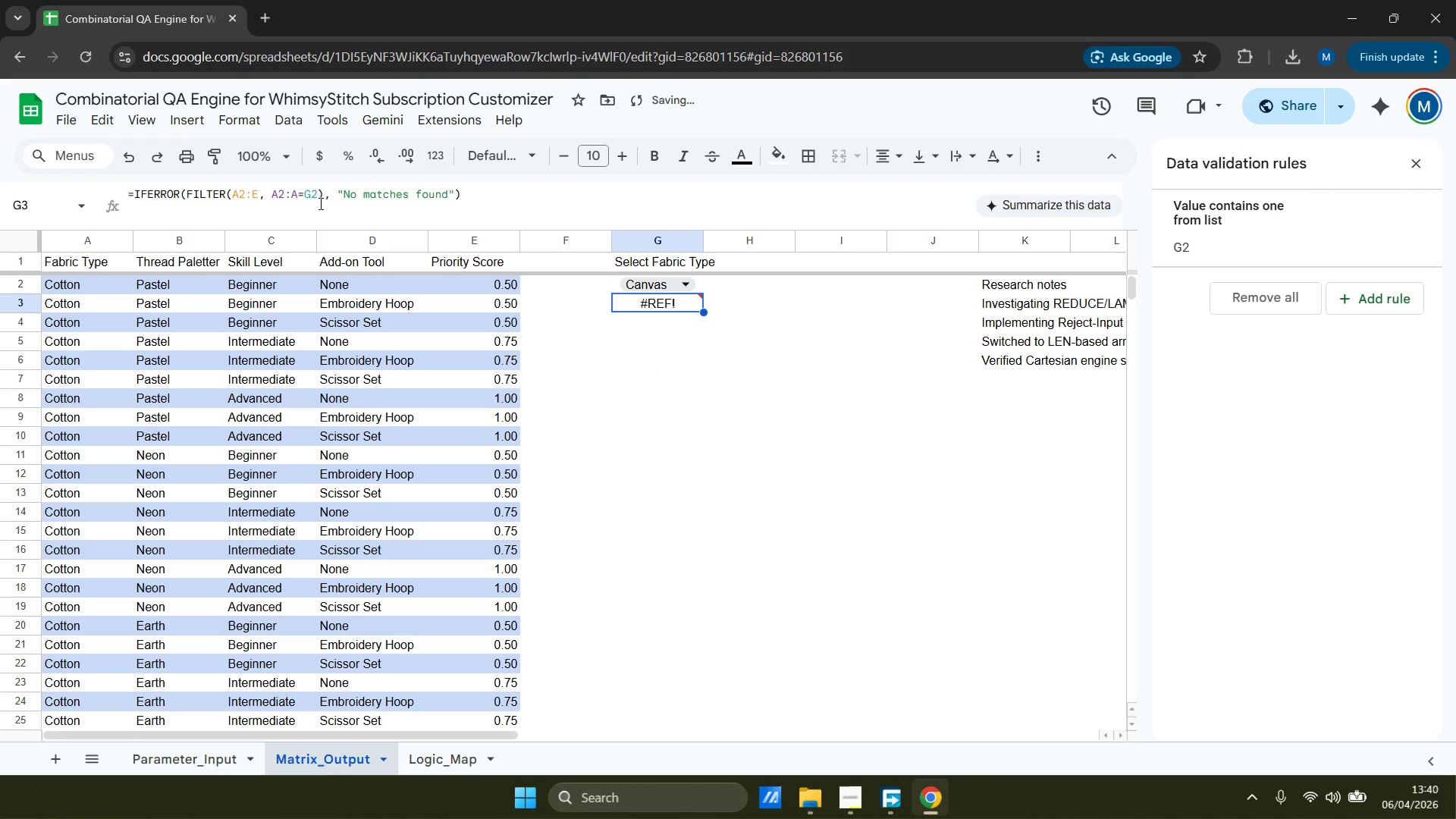 
left_click([315, 199])
 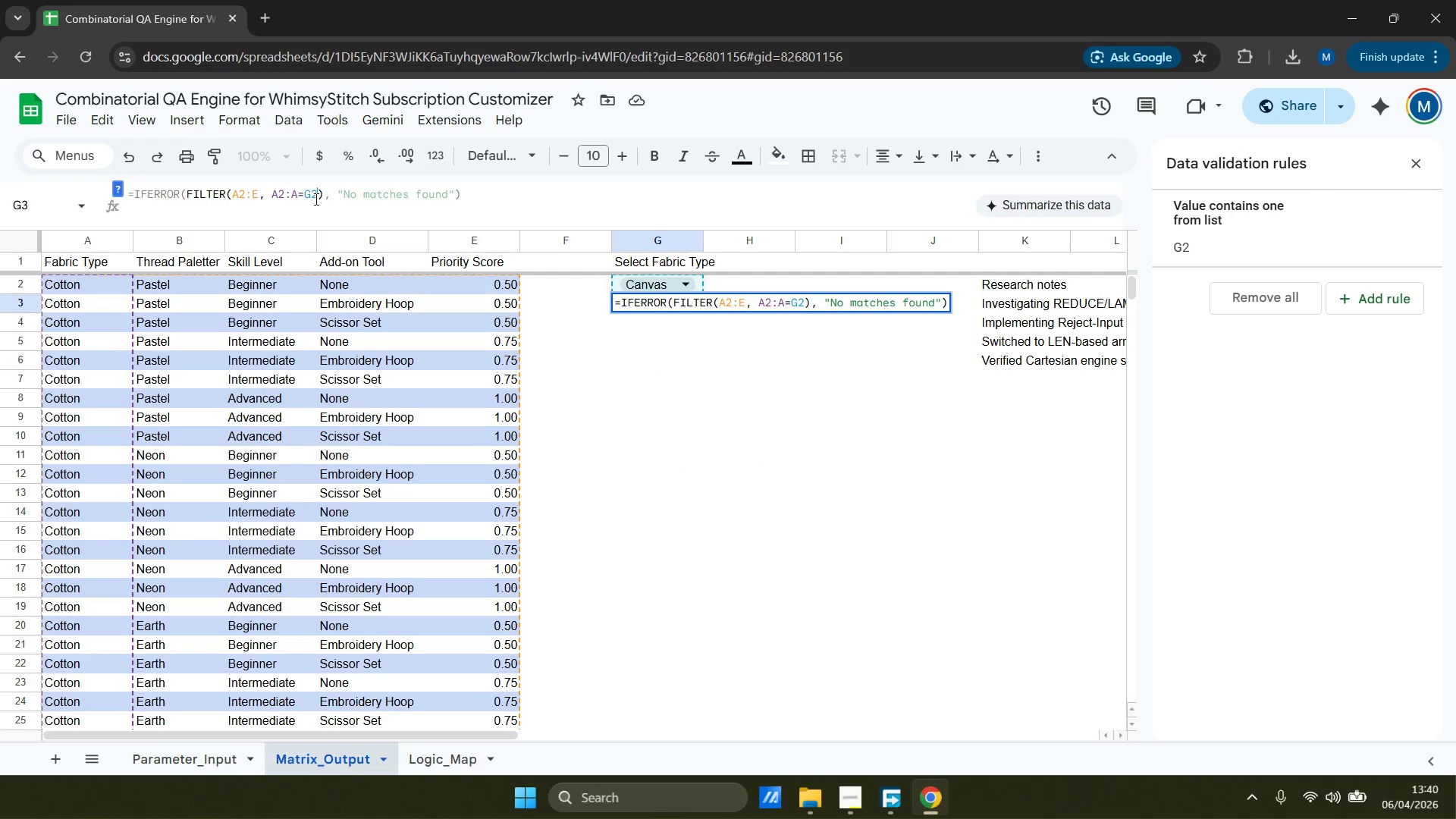 
scroll: coordinate [710, 335], scroll_direction: up, amount: 5.0
 